 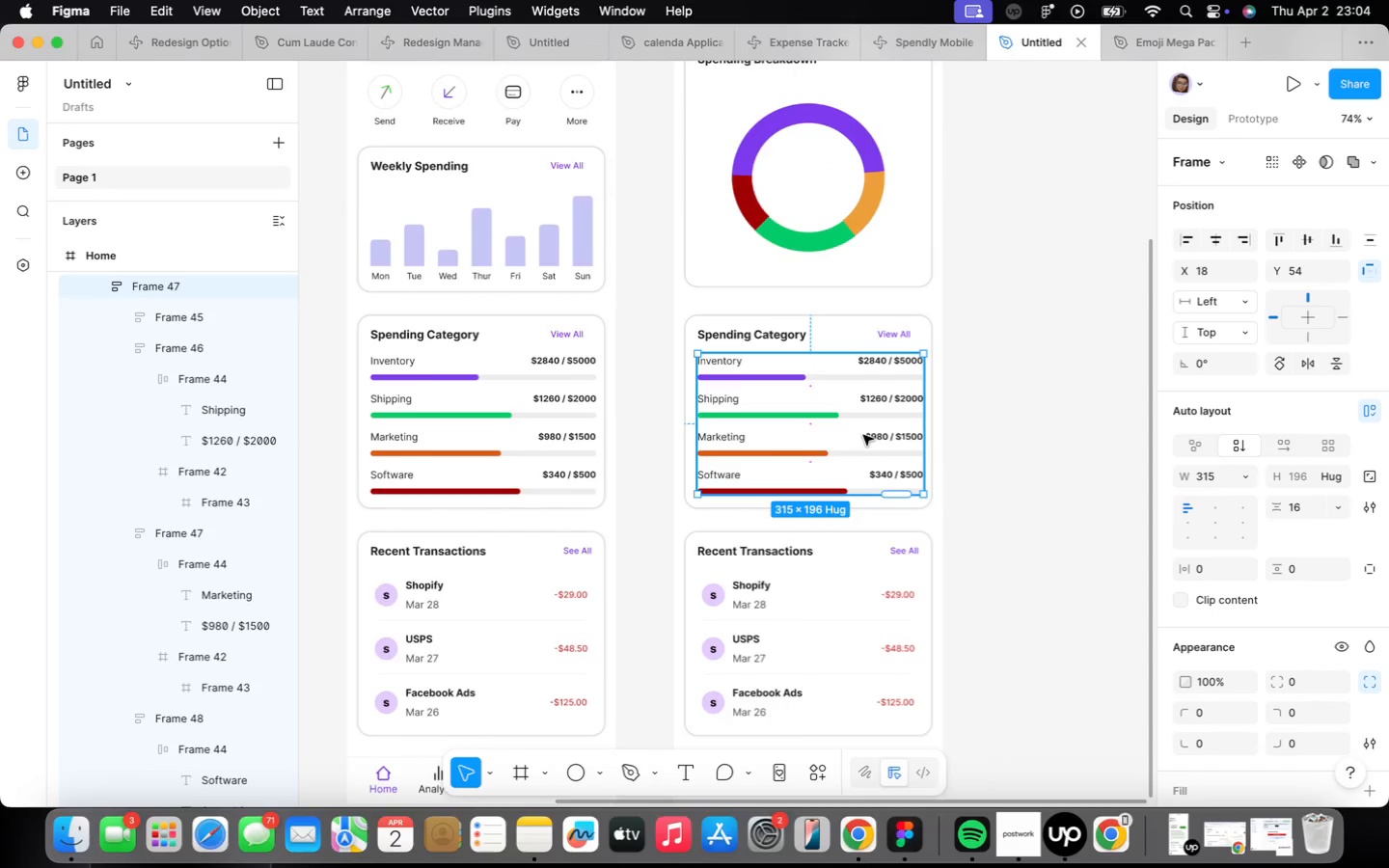 
key(Backspace)
 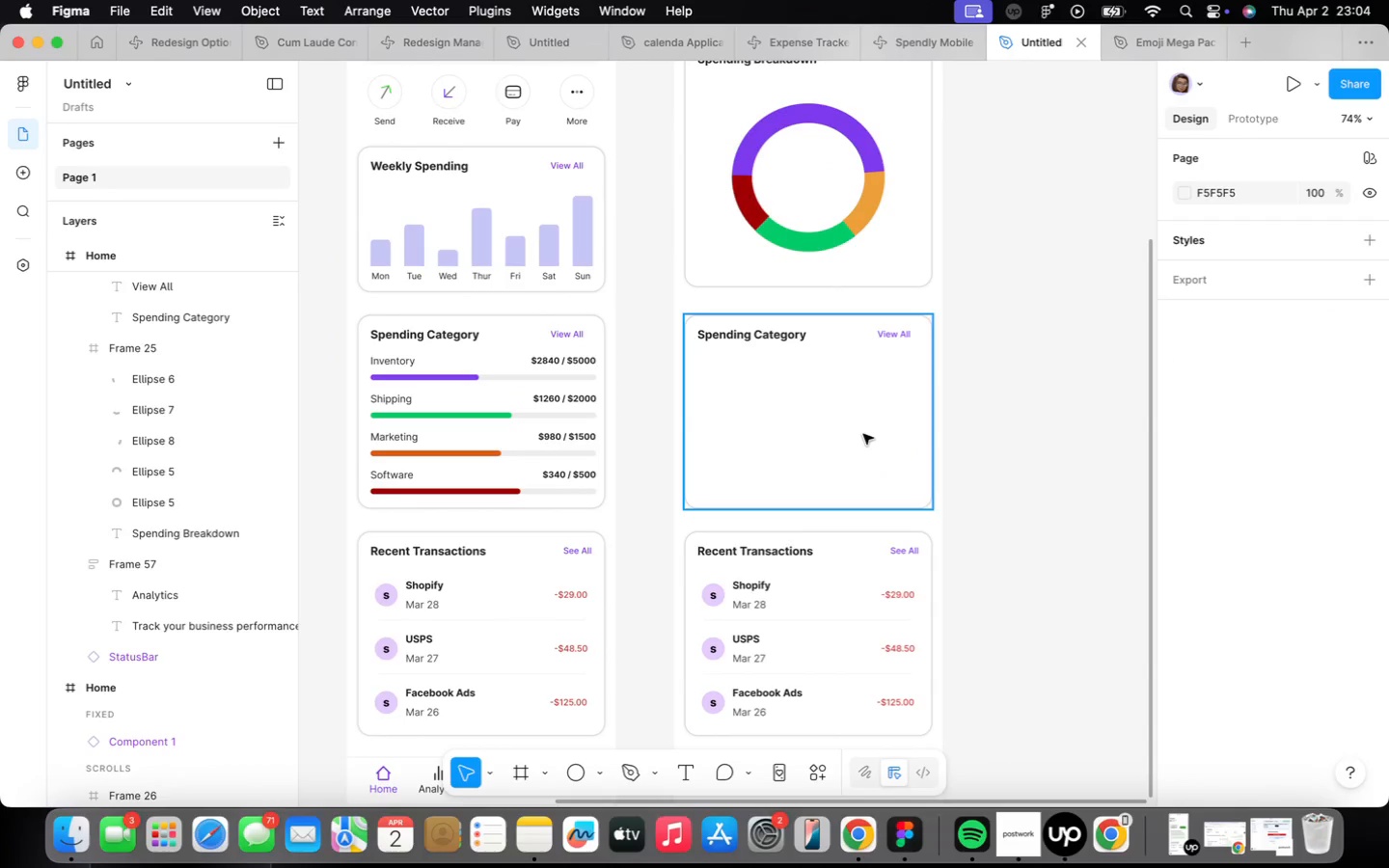 
left_click([863, 434])
 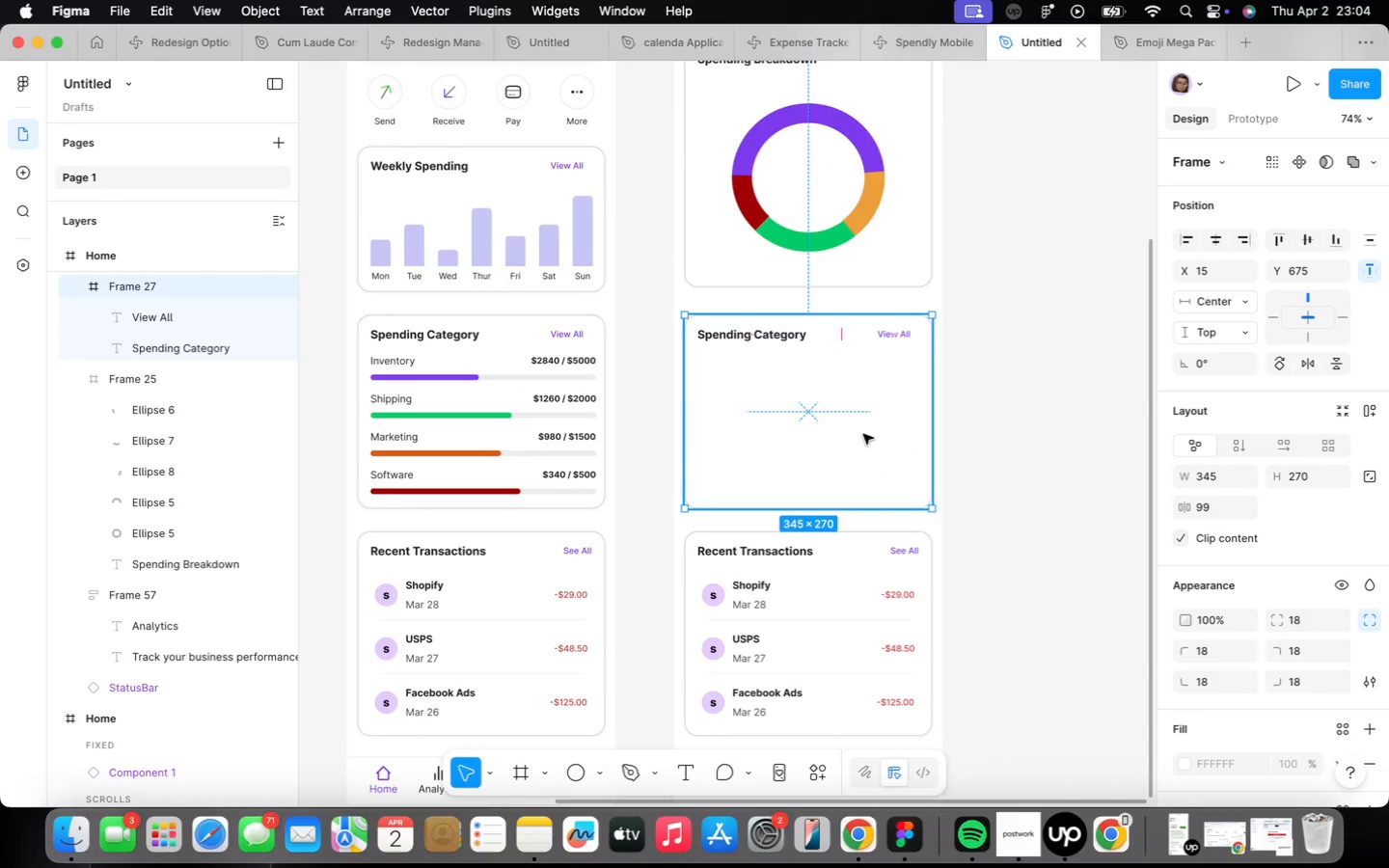 
key(Backspace)
 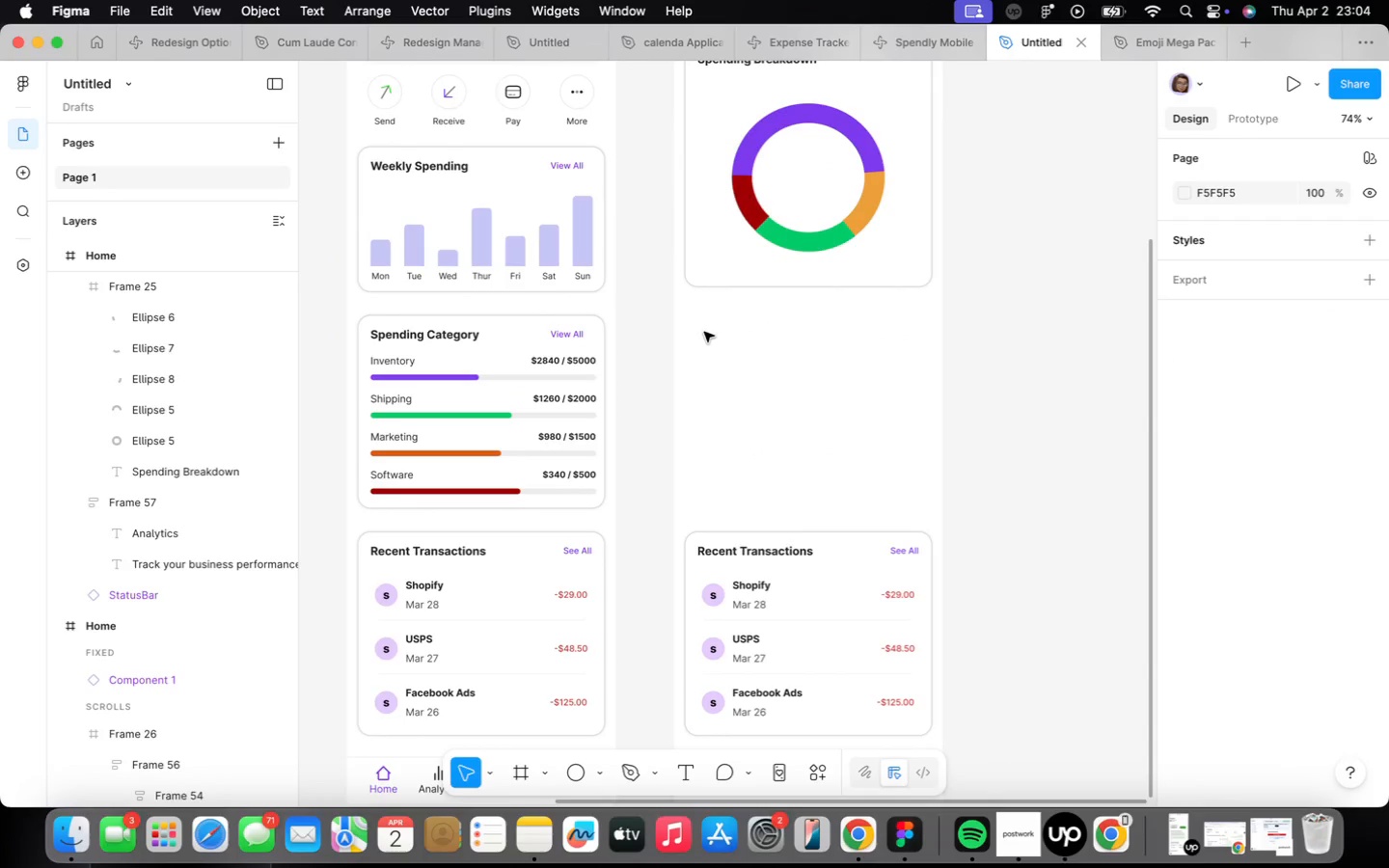 
key(O)
 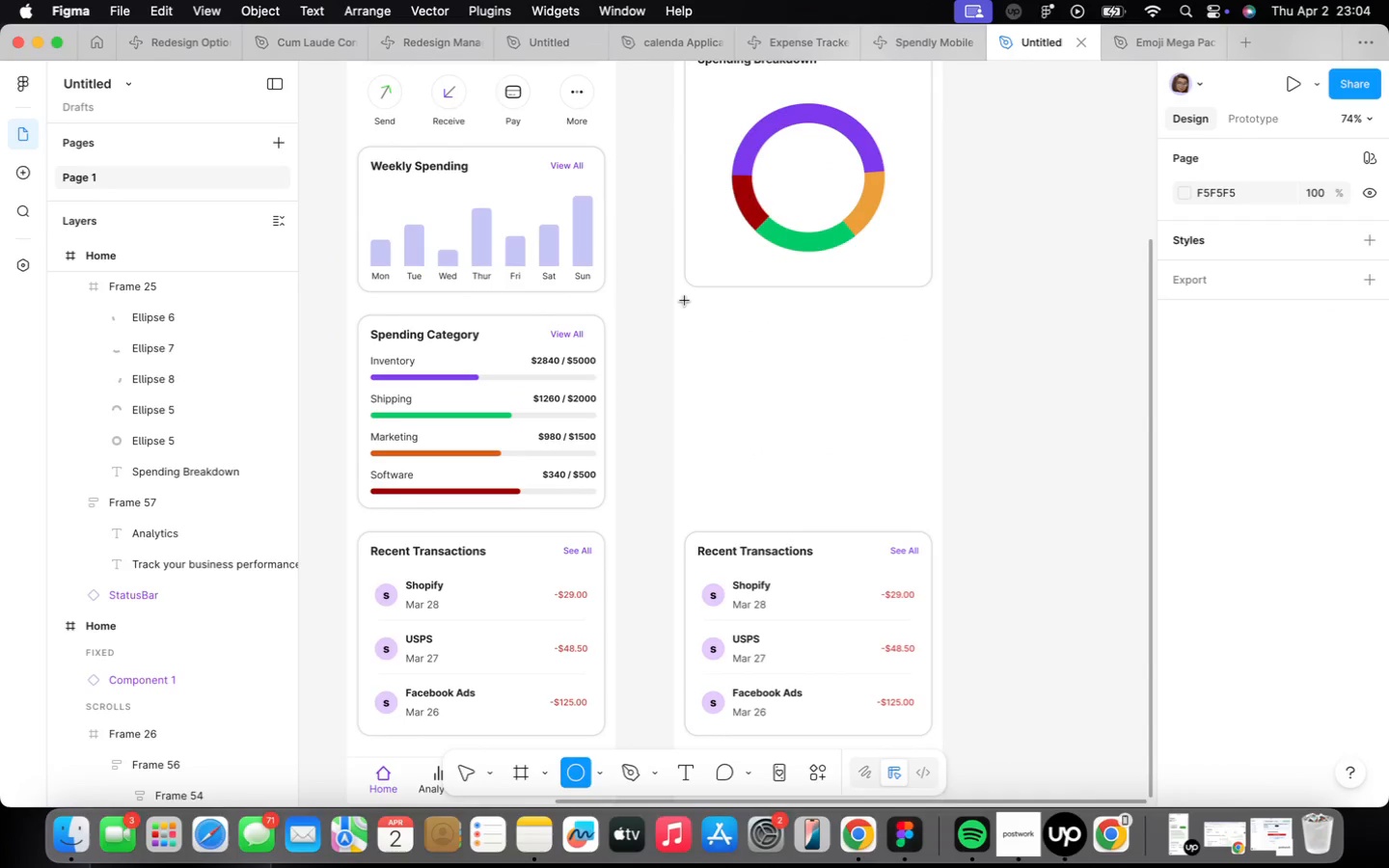 
left_click_drag(start_coordinate=[691, 298], to_coordinate=[708, 316])
 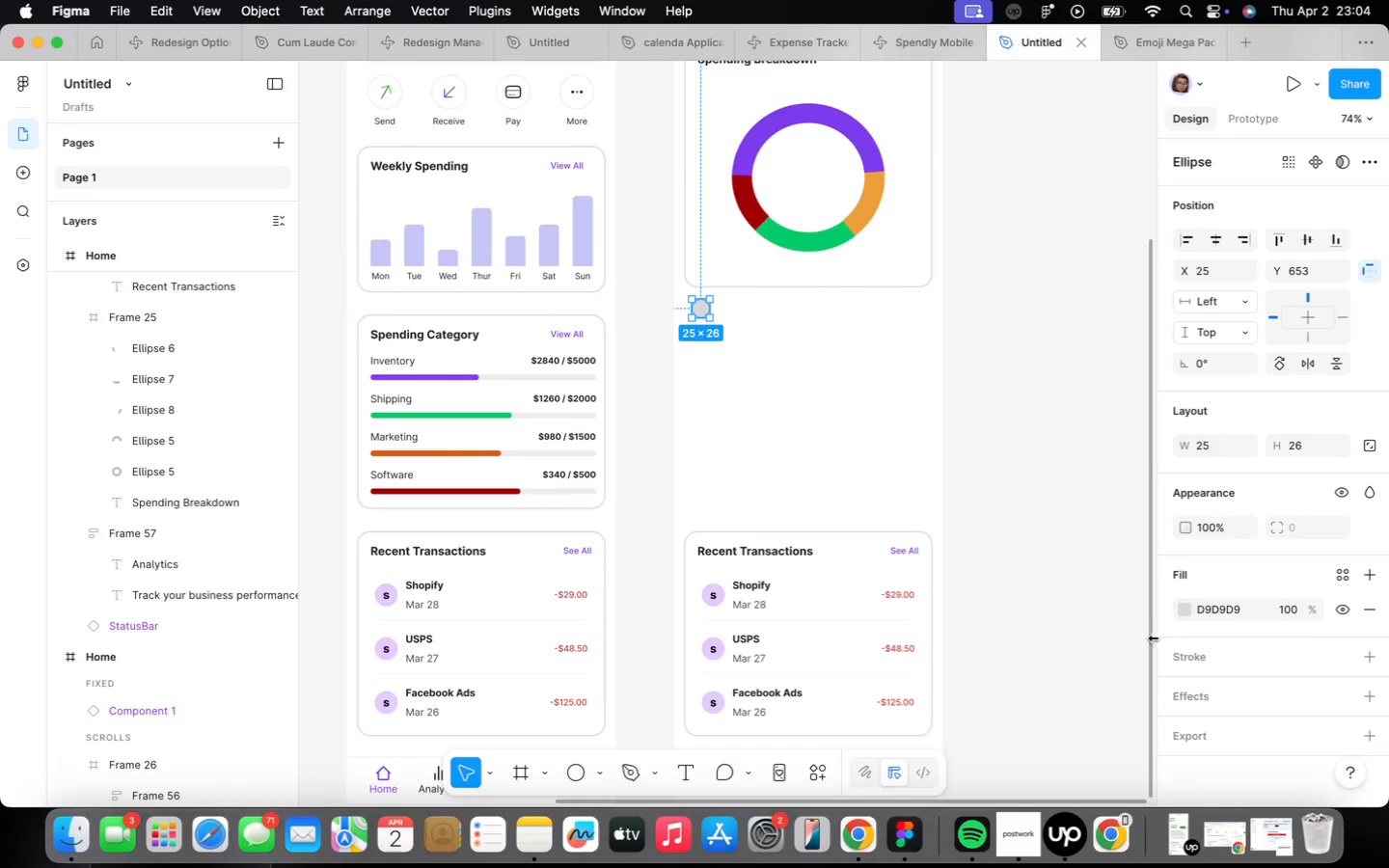 
left_click([1188, 611])
 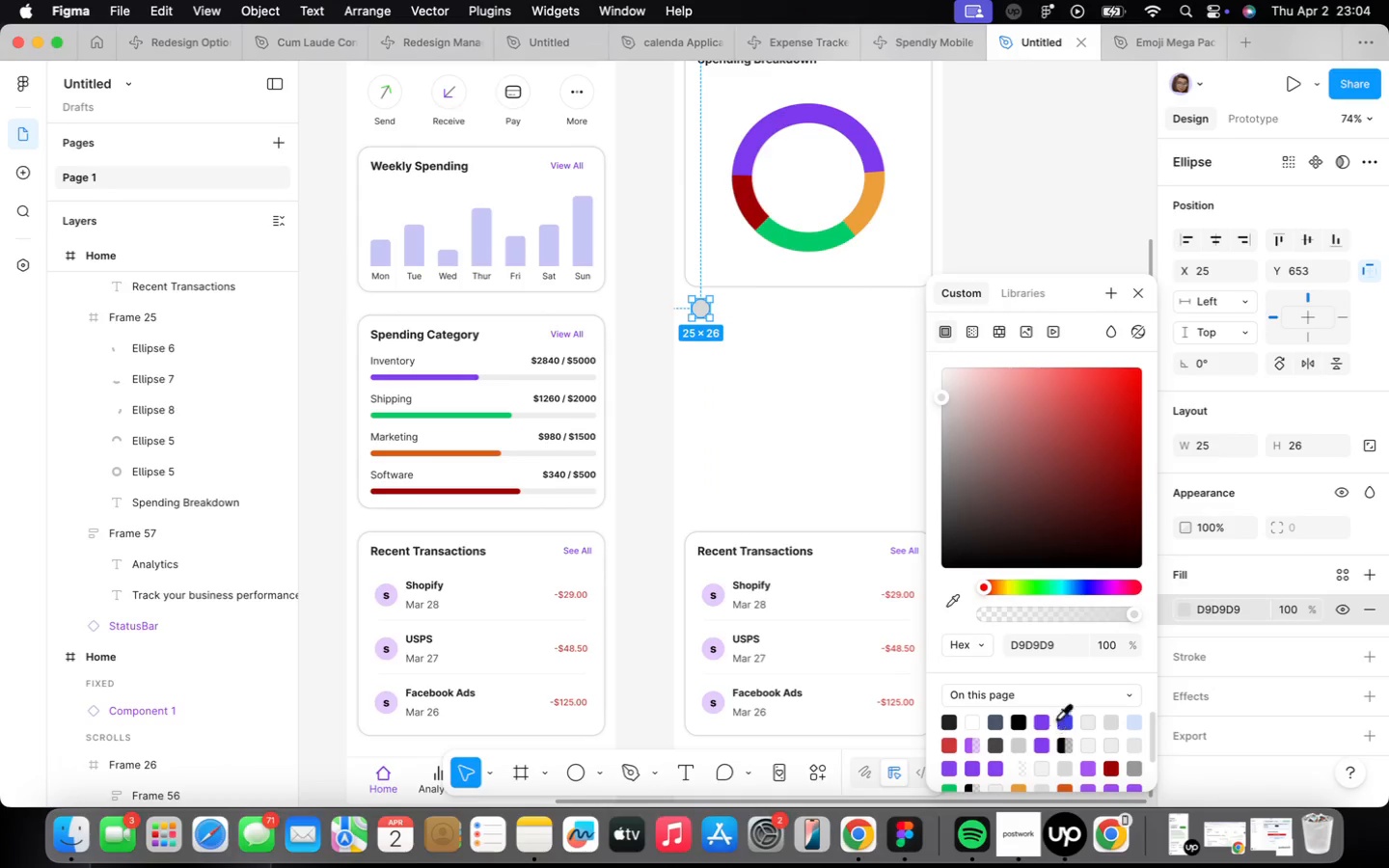 
left_click([1047, 724])
 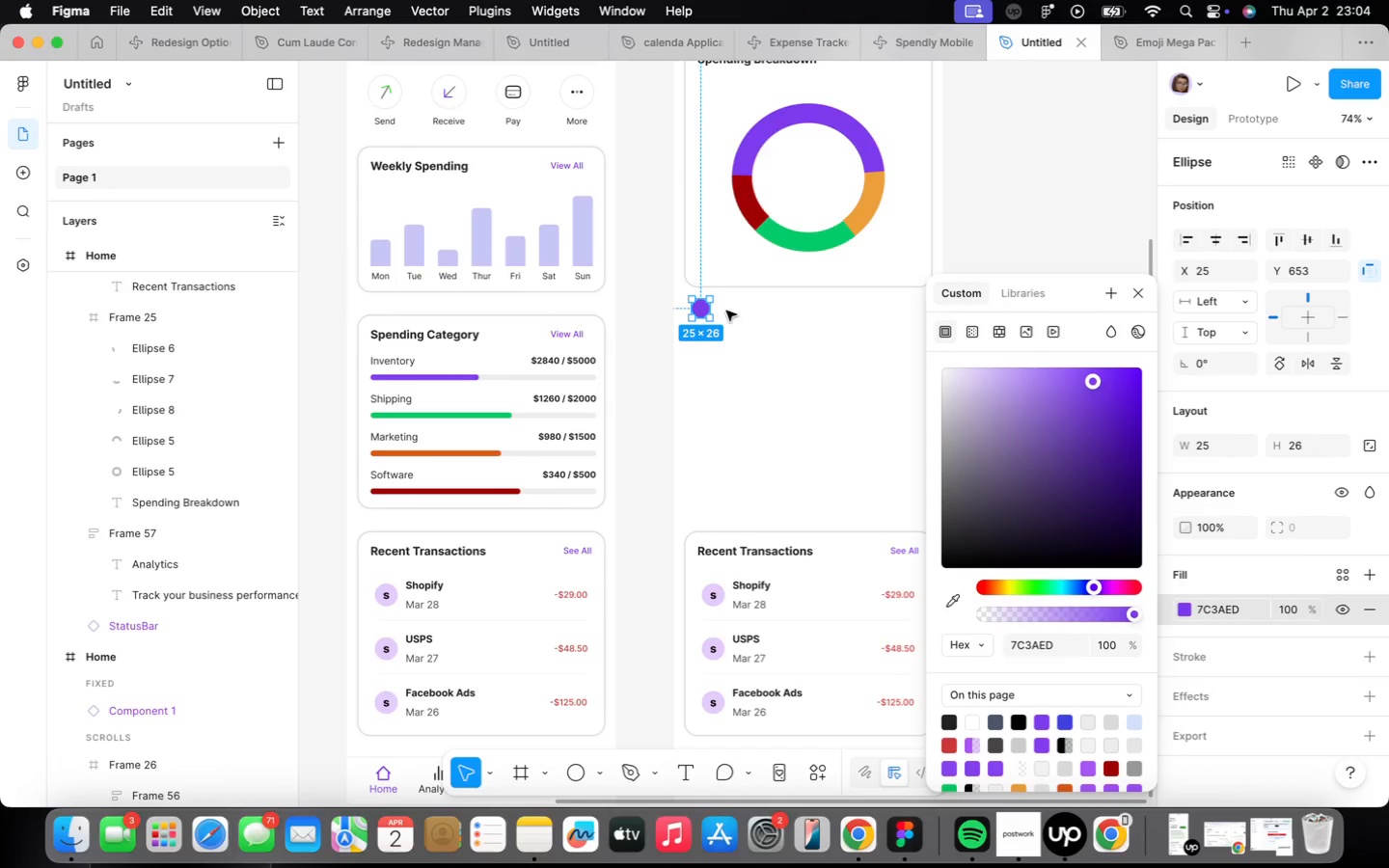 
scroll: coordinate [724, 322], scroll_direction: up, amount: 10.0
 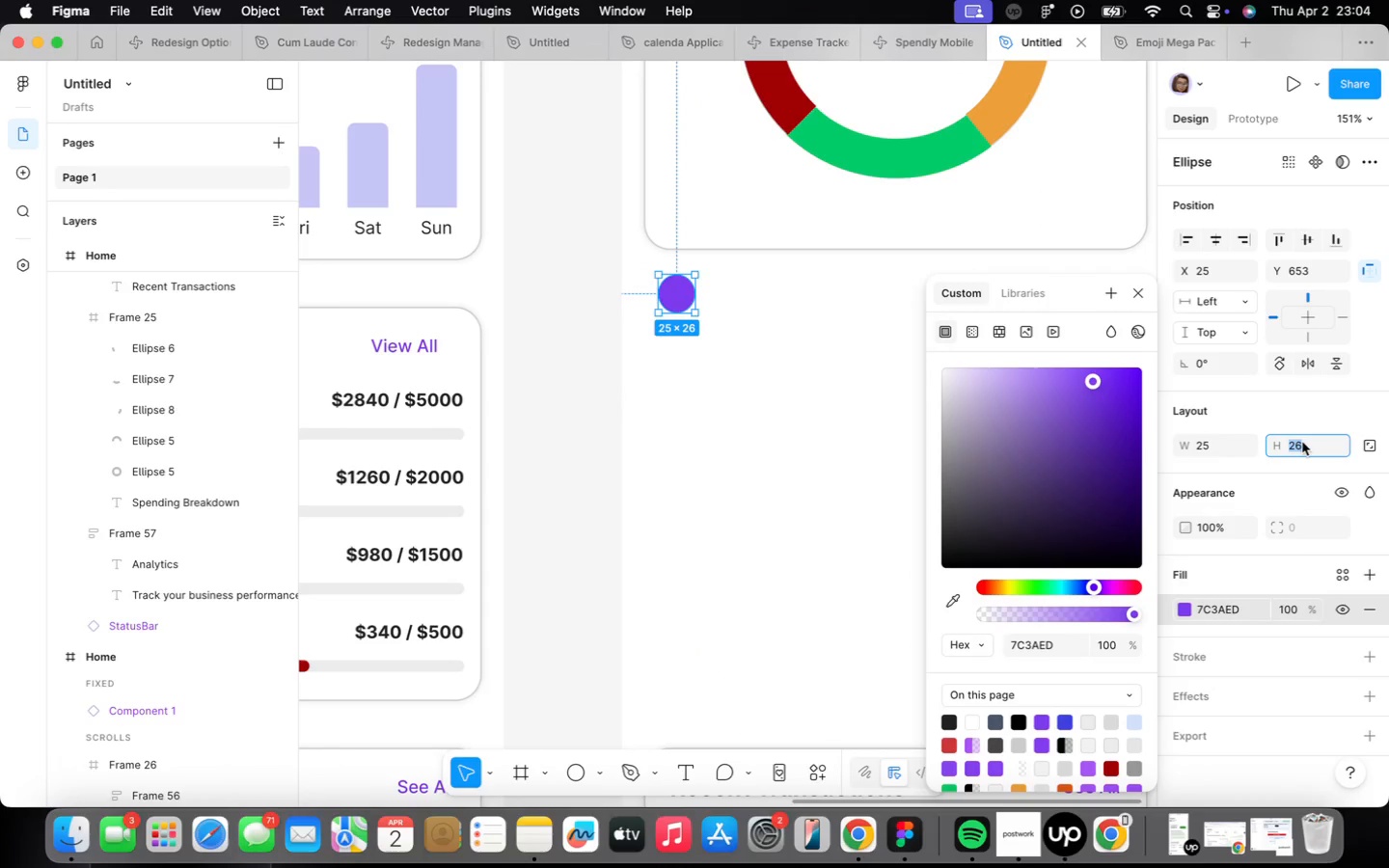 
type(25)
 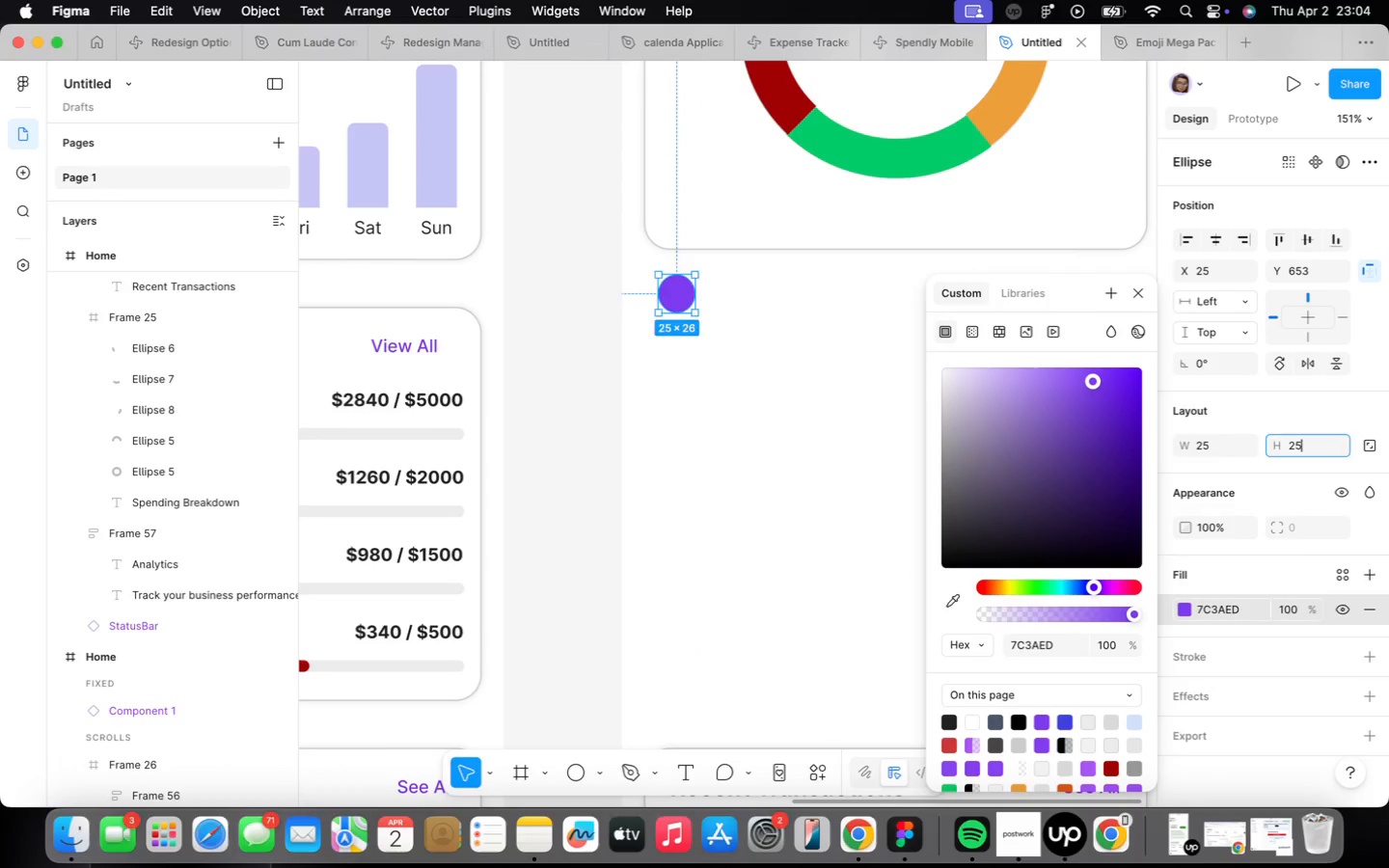 
key(Enter)
 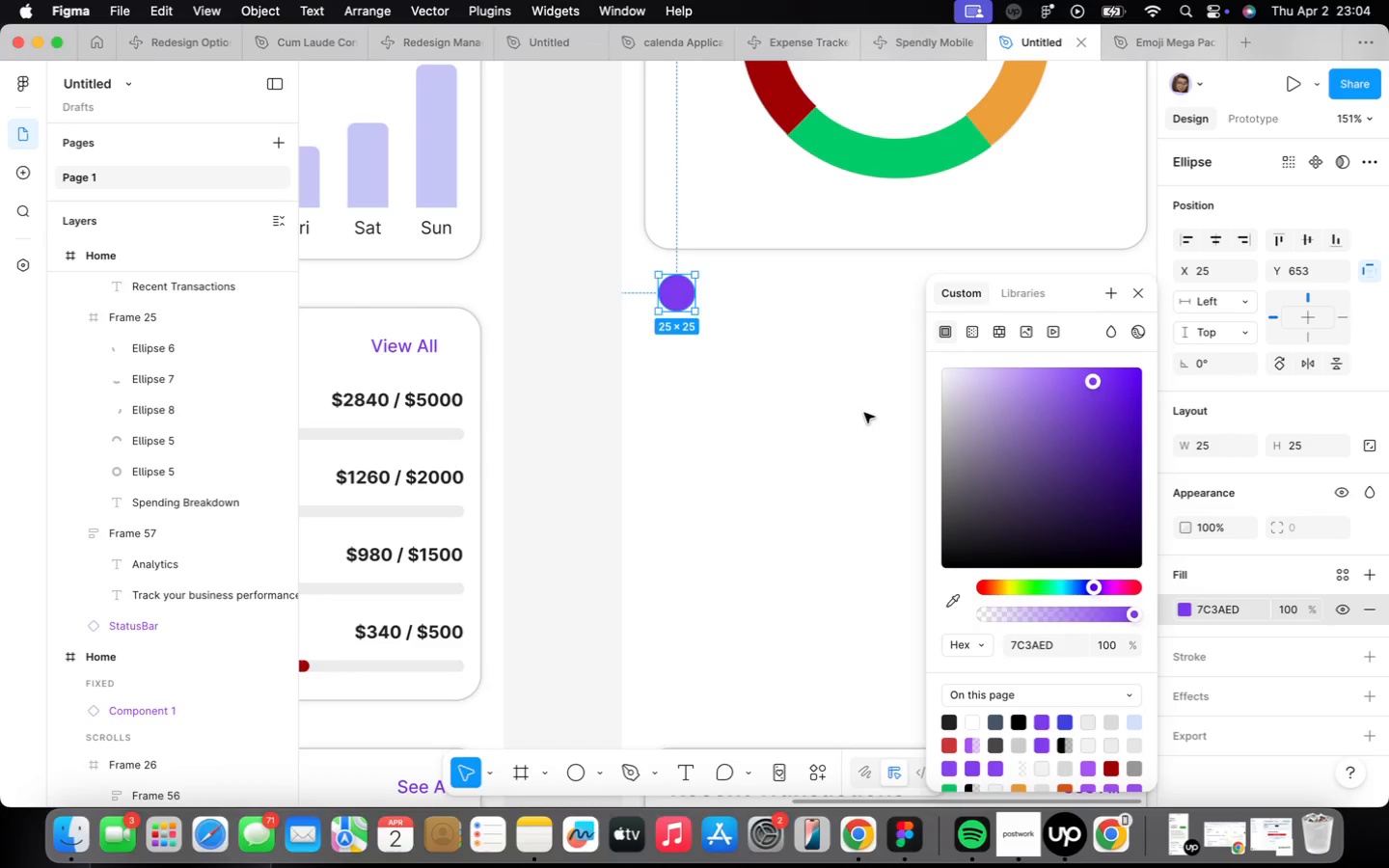 
left_click([719, 466])
 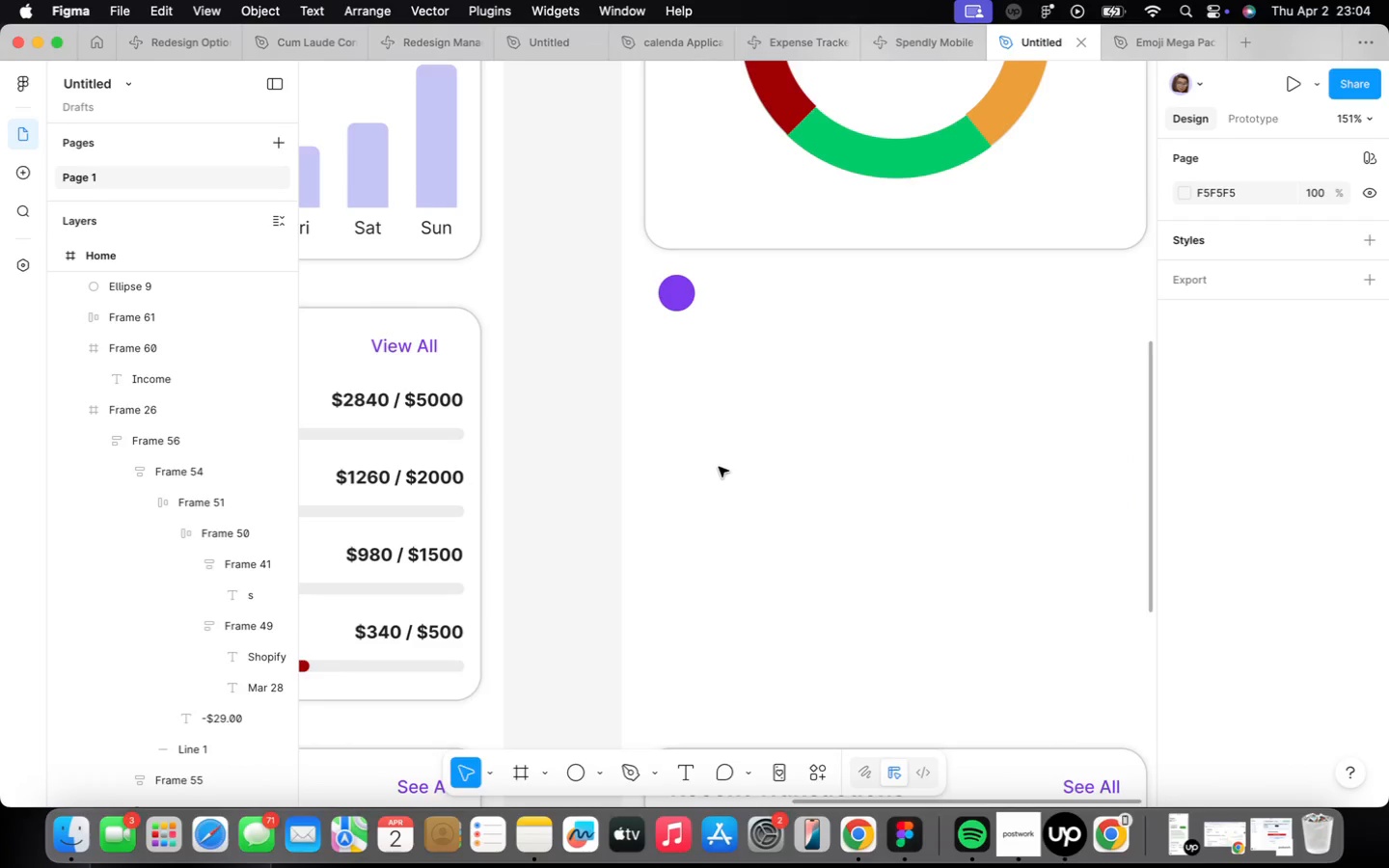 
scroll: coordinate [719, 466], scroll_direction: down, amount: 9.0
 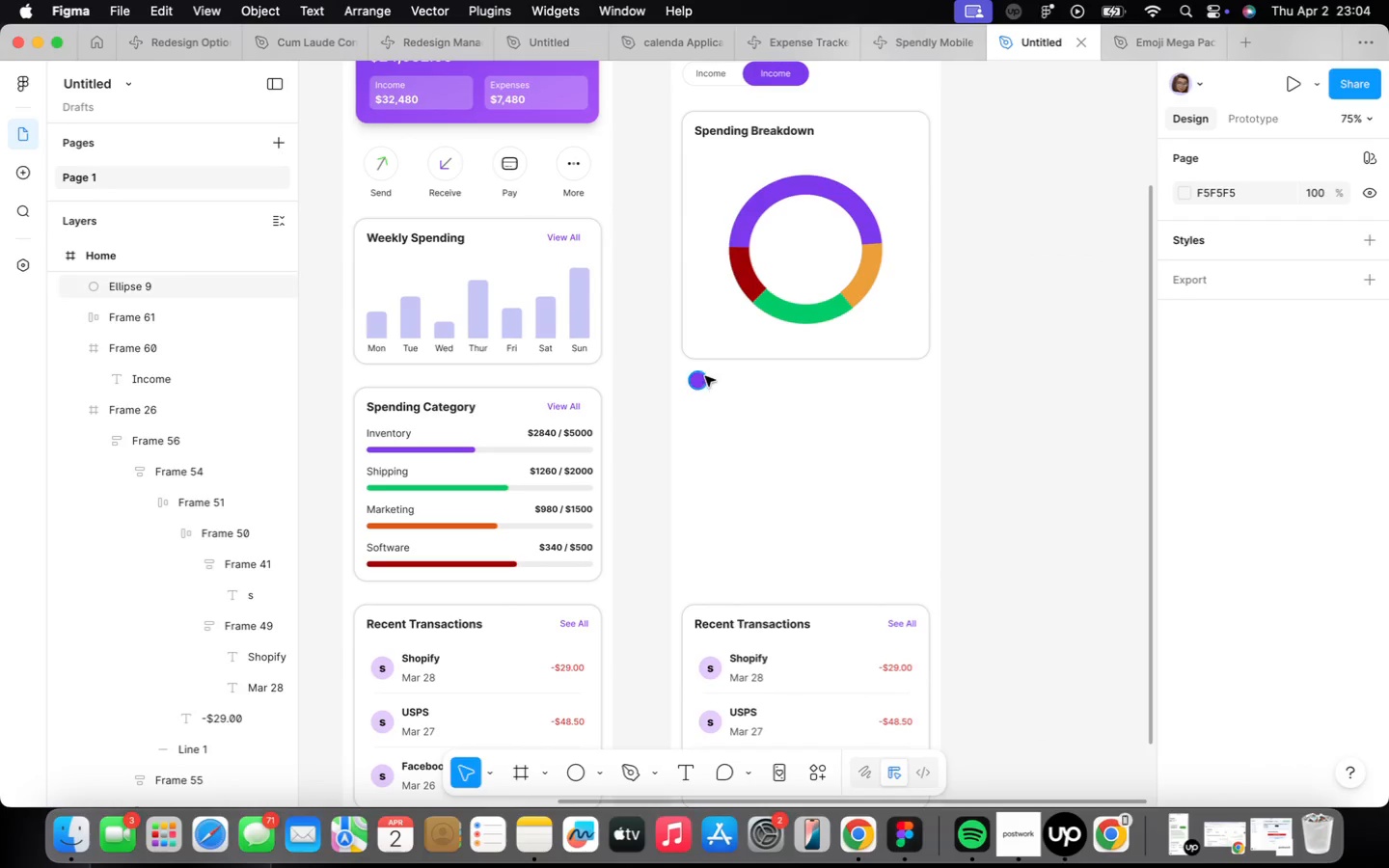 
left_click([702, 376])
 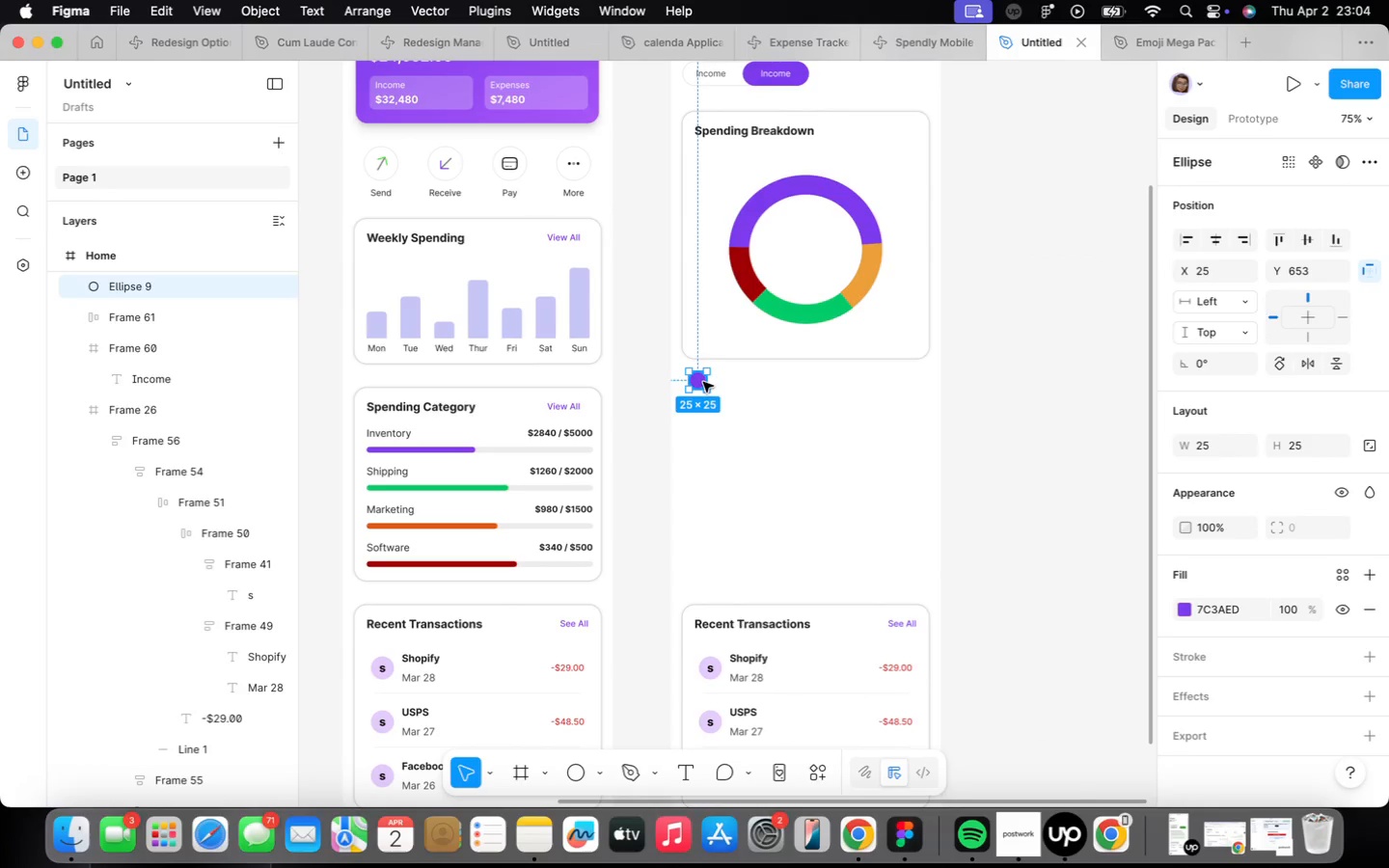 
left_click_drag(start_coordinate=[702, 381], to_coordinate=[696, 390])
 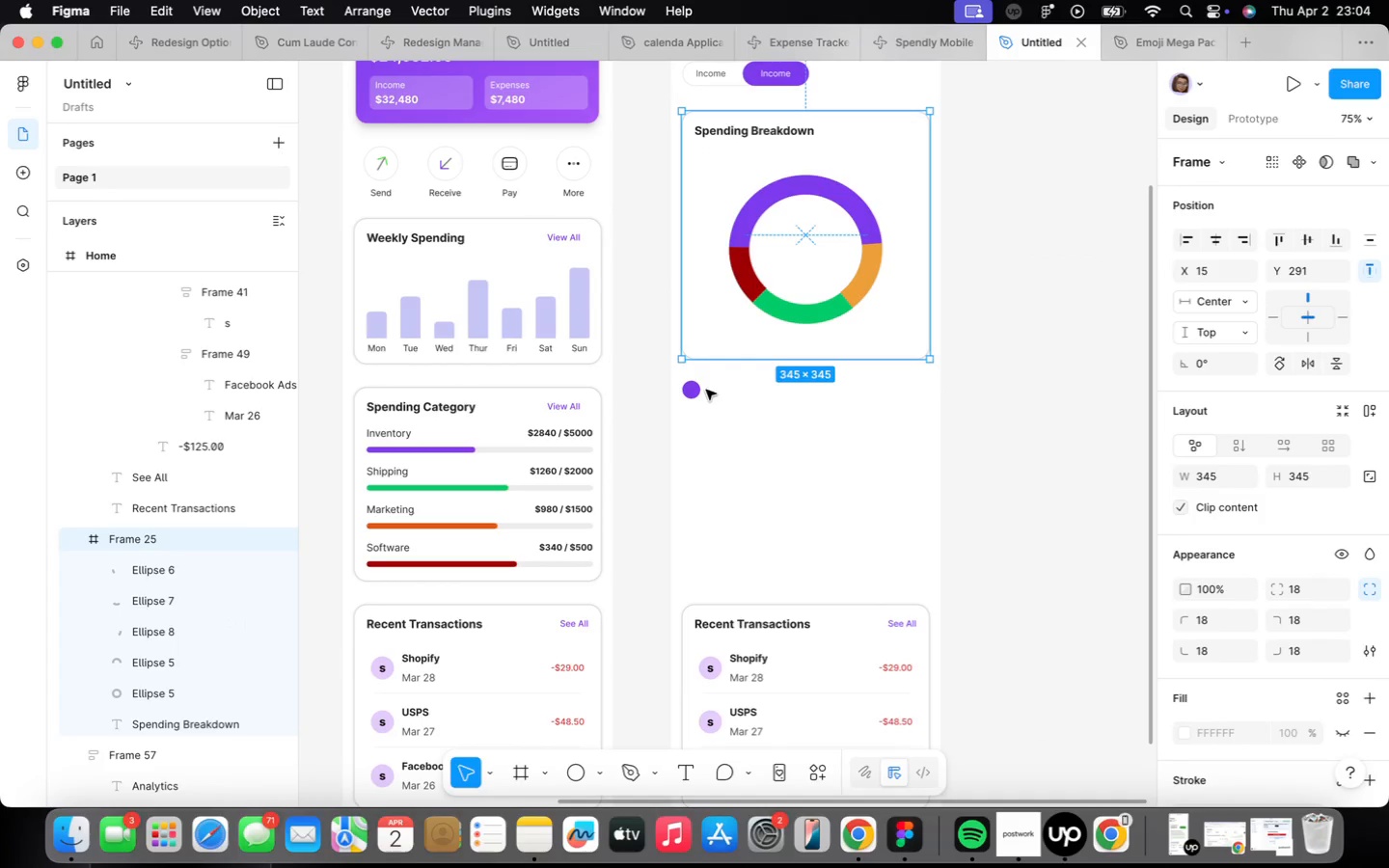 
left_click([699, 389])
 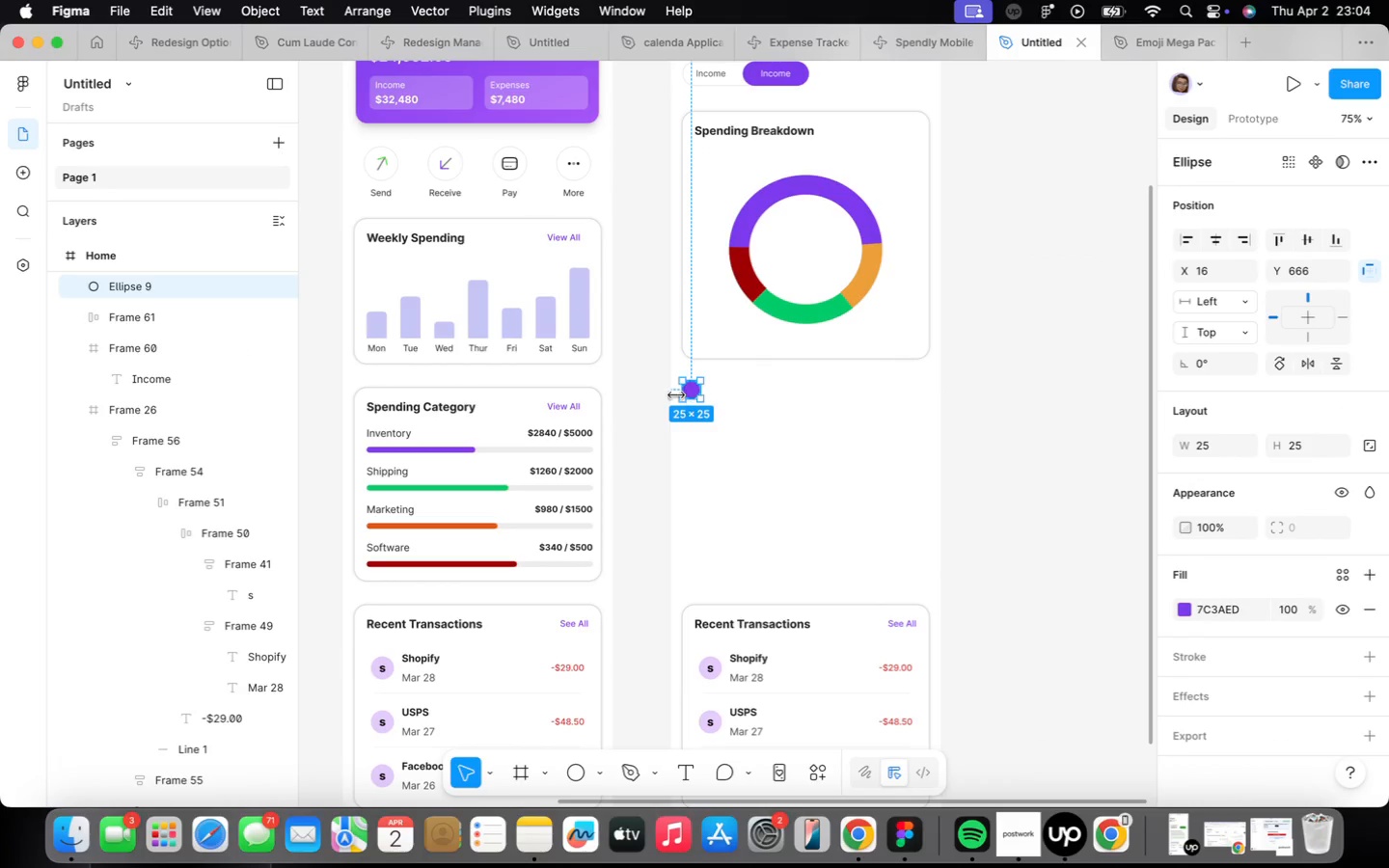 
hold_key(key=OptionLeft, duration=0.82)
 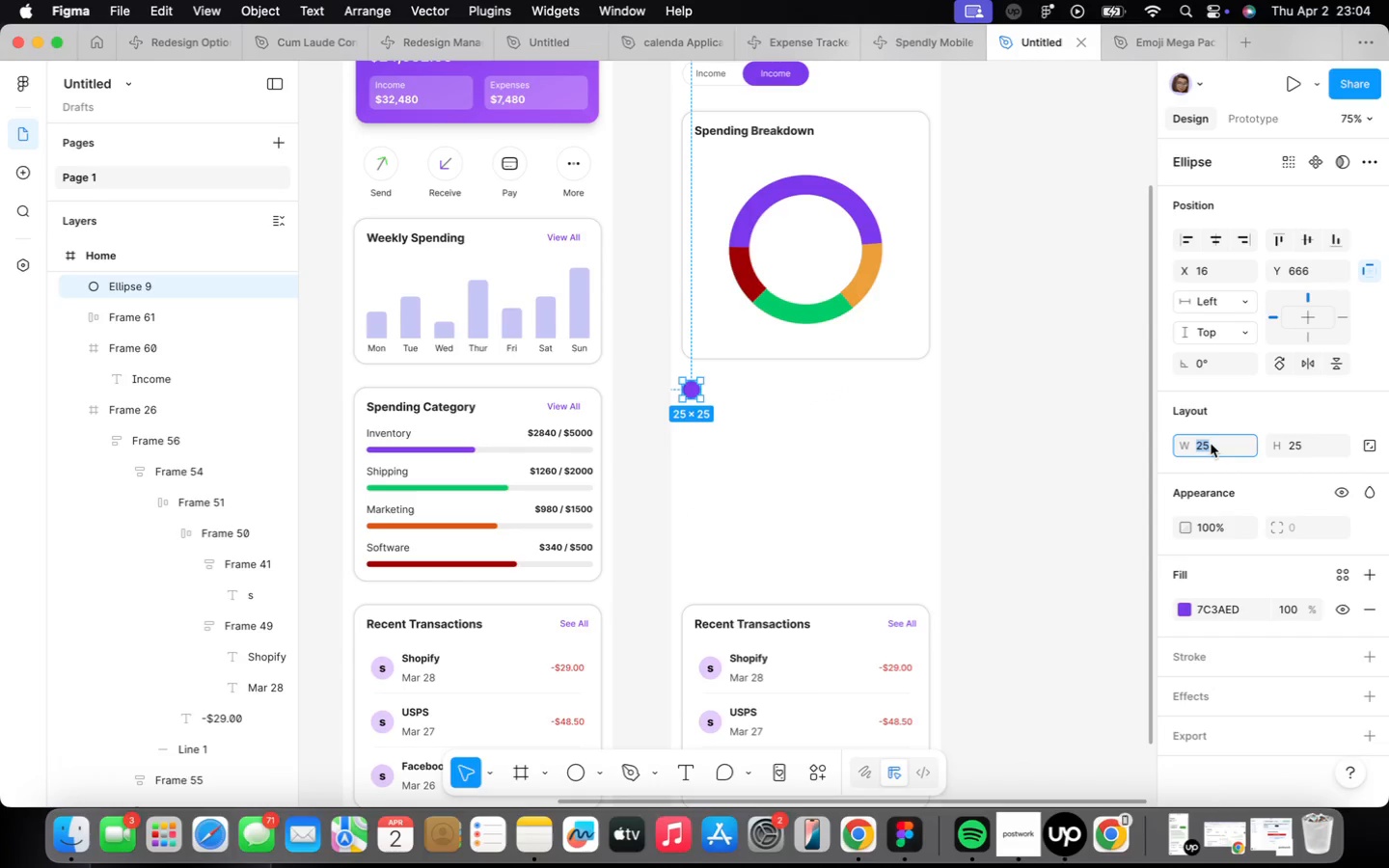 
type(20)
 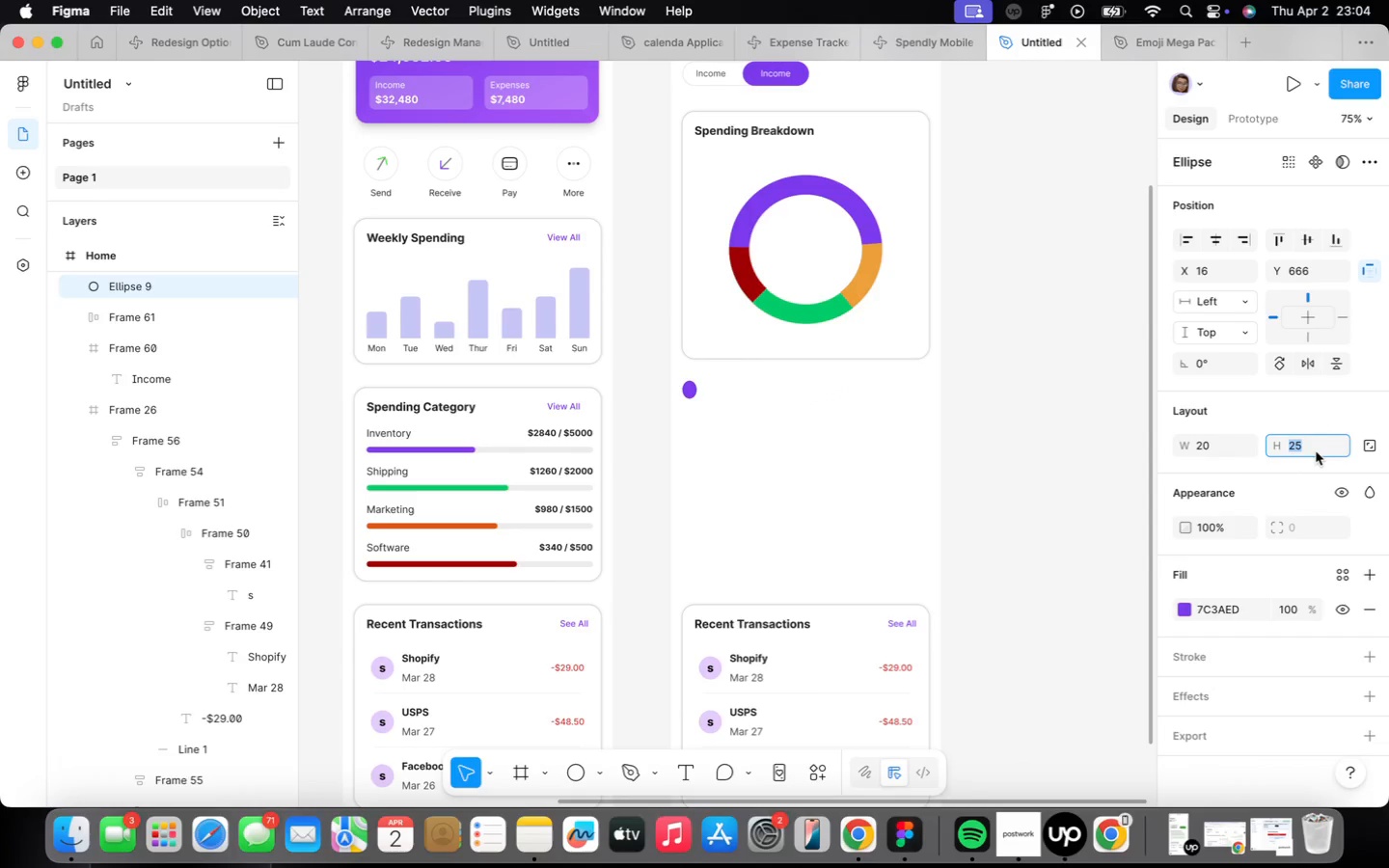 
type(20)
 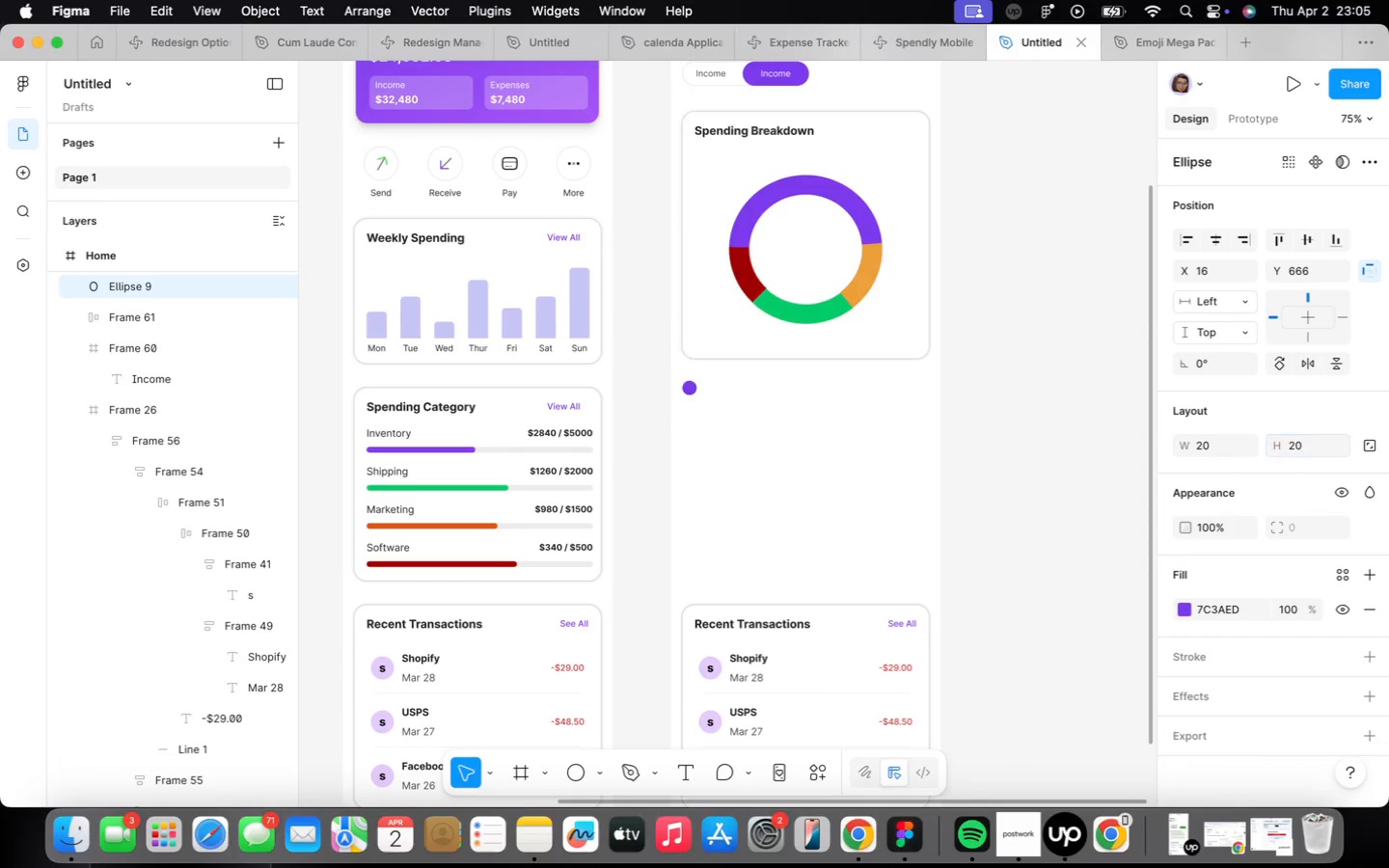 
key(Enter)
 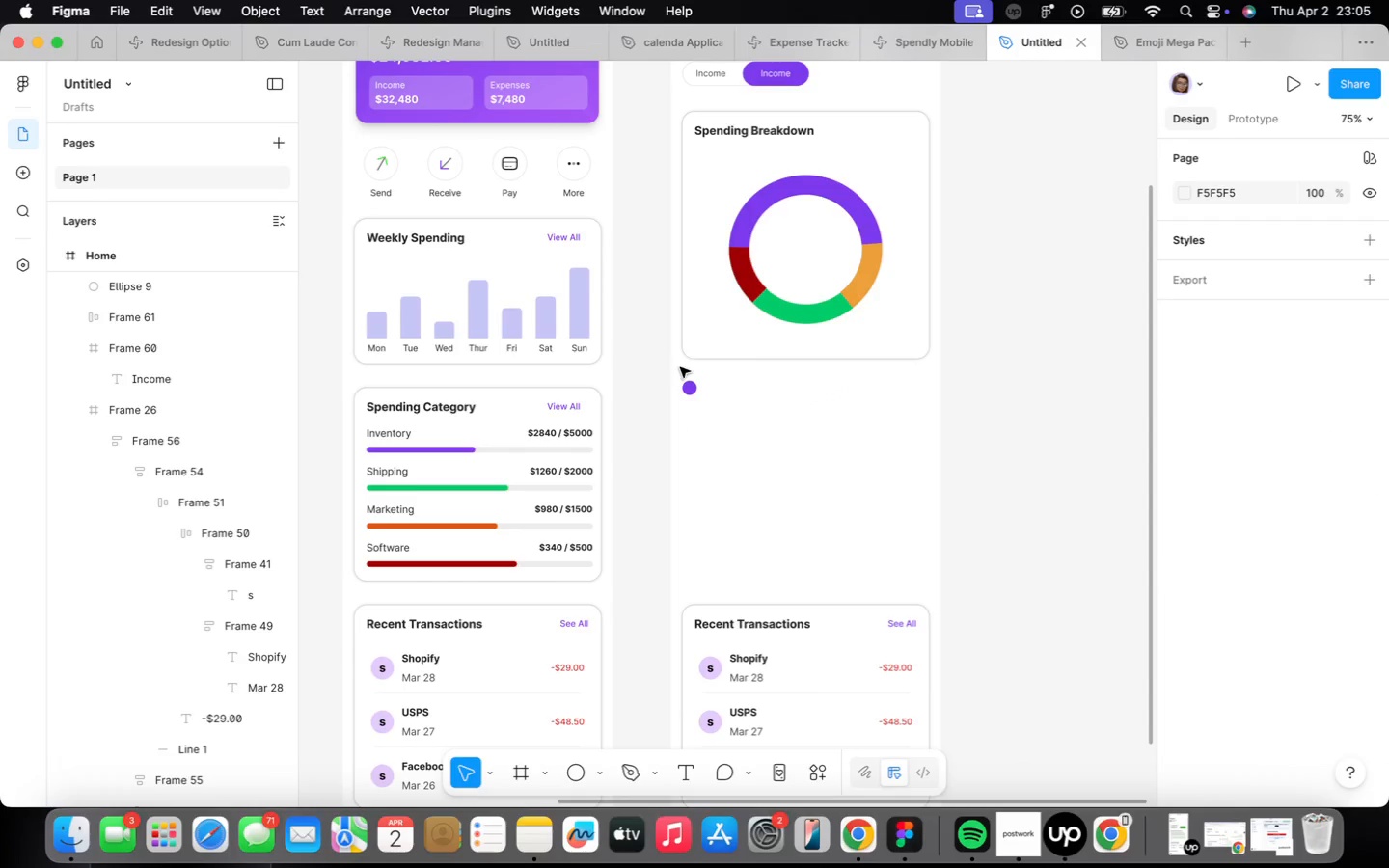 
scroll: coordinate [700, 385], scroll_direction: up, amount: 2.0
 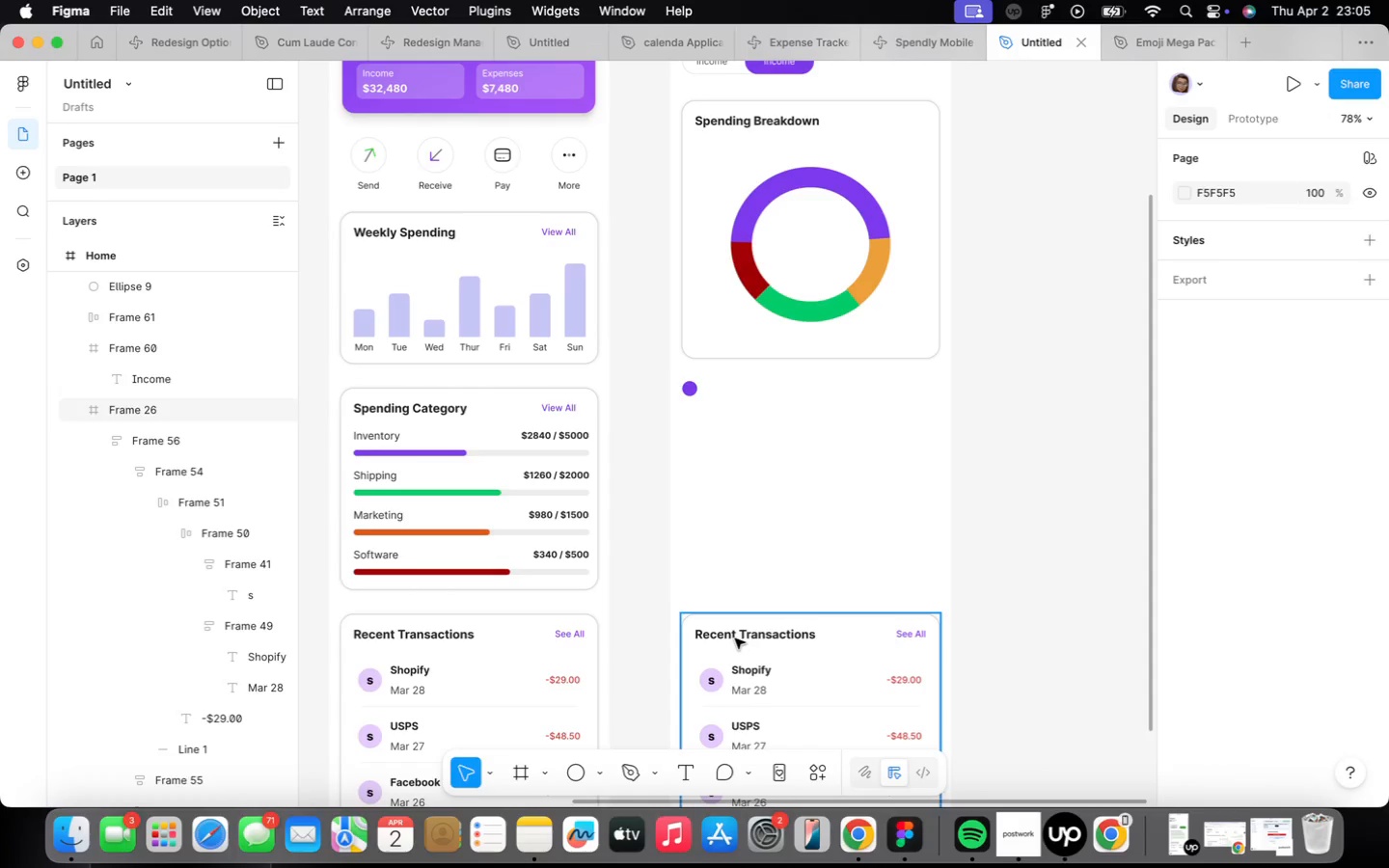 
hold_key(key=OptionLeft, duration=4.28)
left_click_drag(start_coordinate=[733, 634], to_coordinate=[743, 389])
 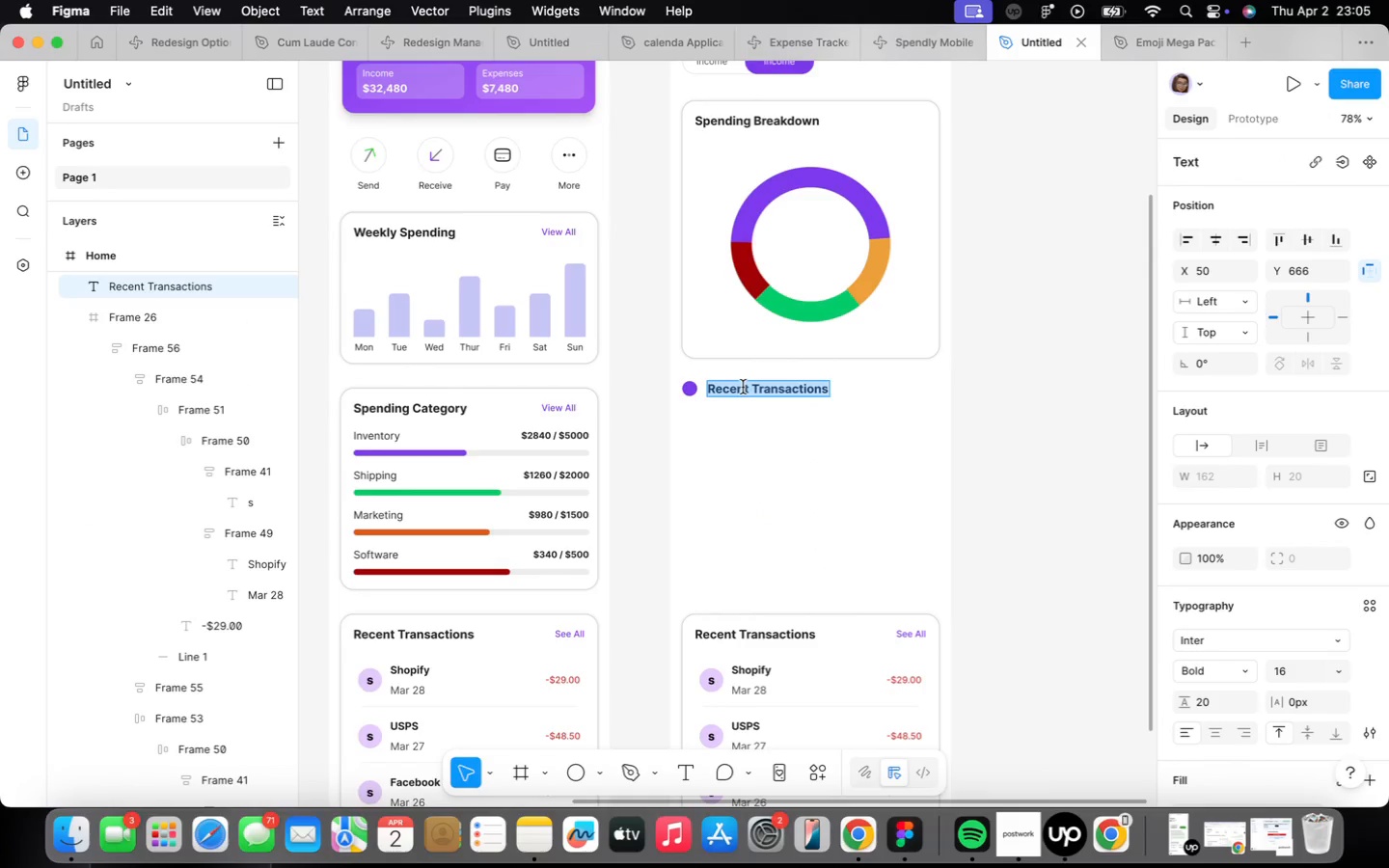 
type(Inventory)
 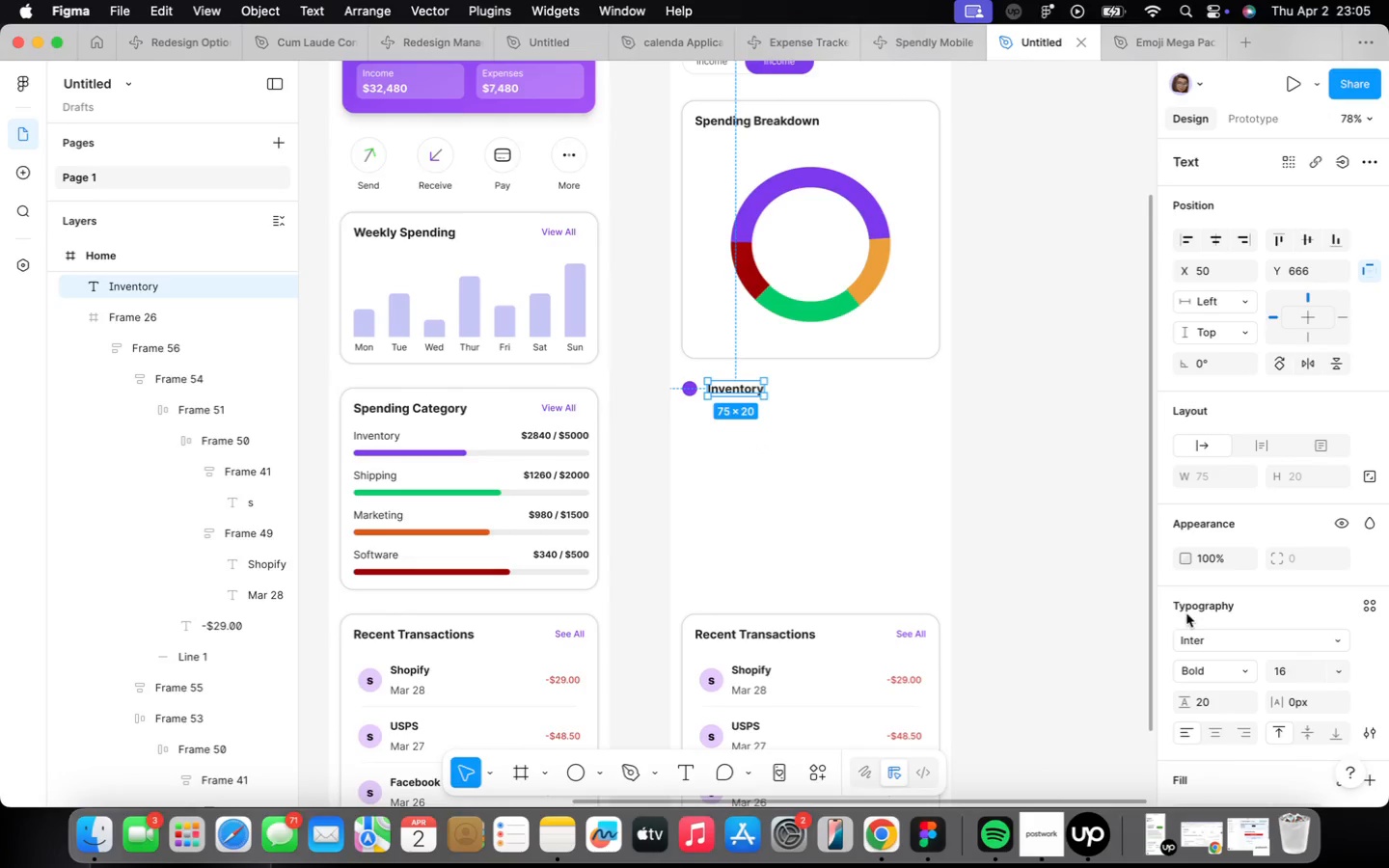 
left_click([1241, 667])
 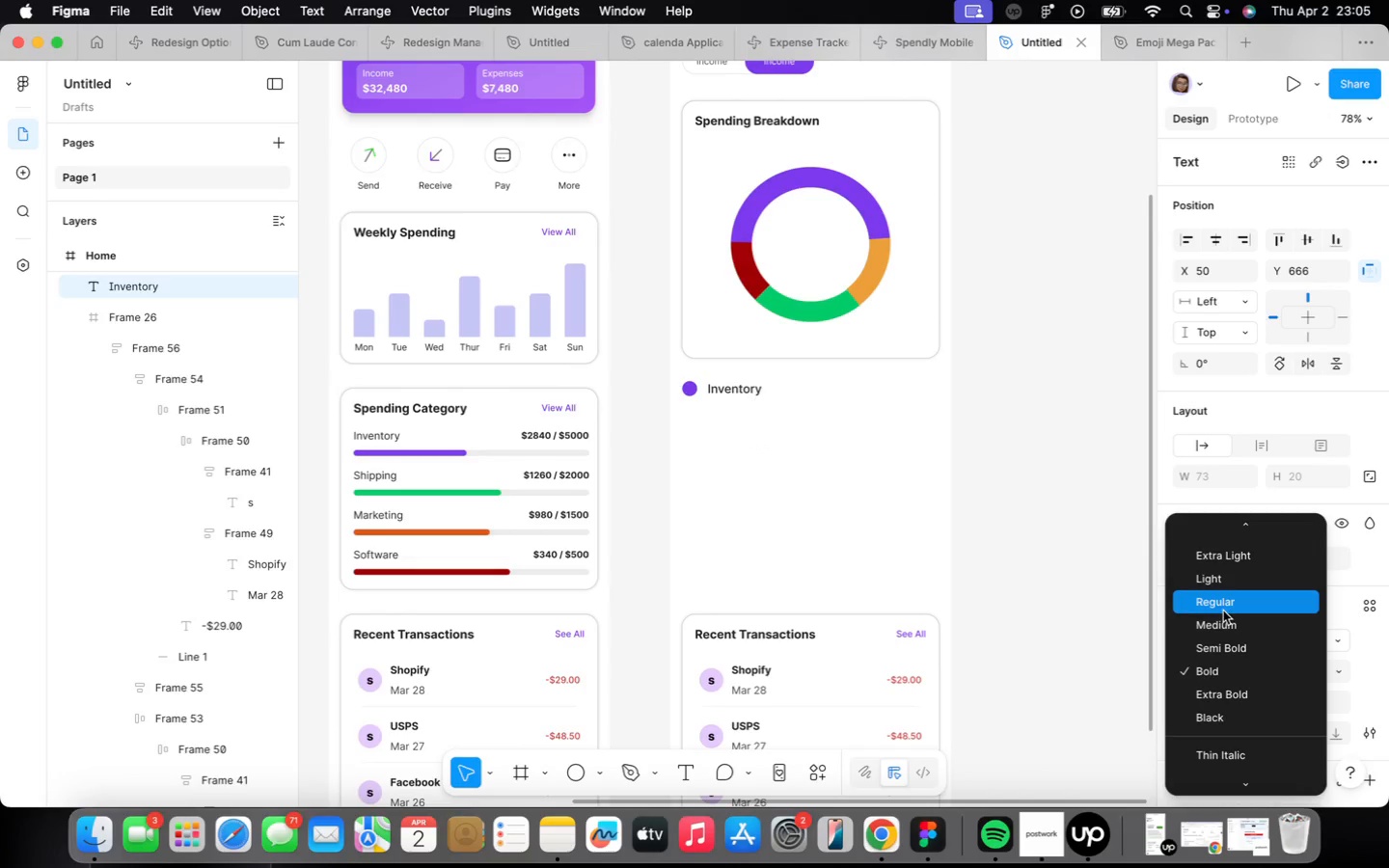 
left_click([1222, 608])
 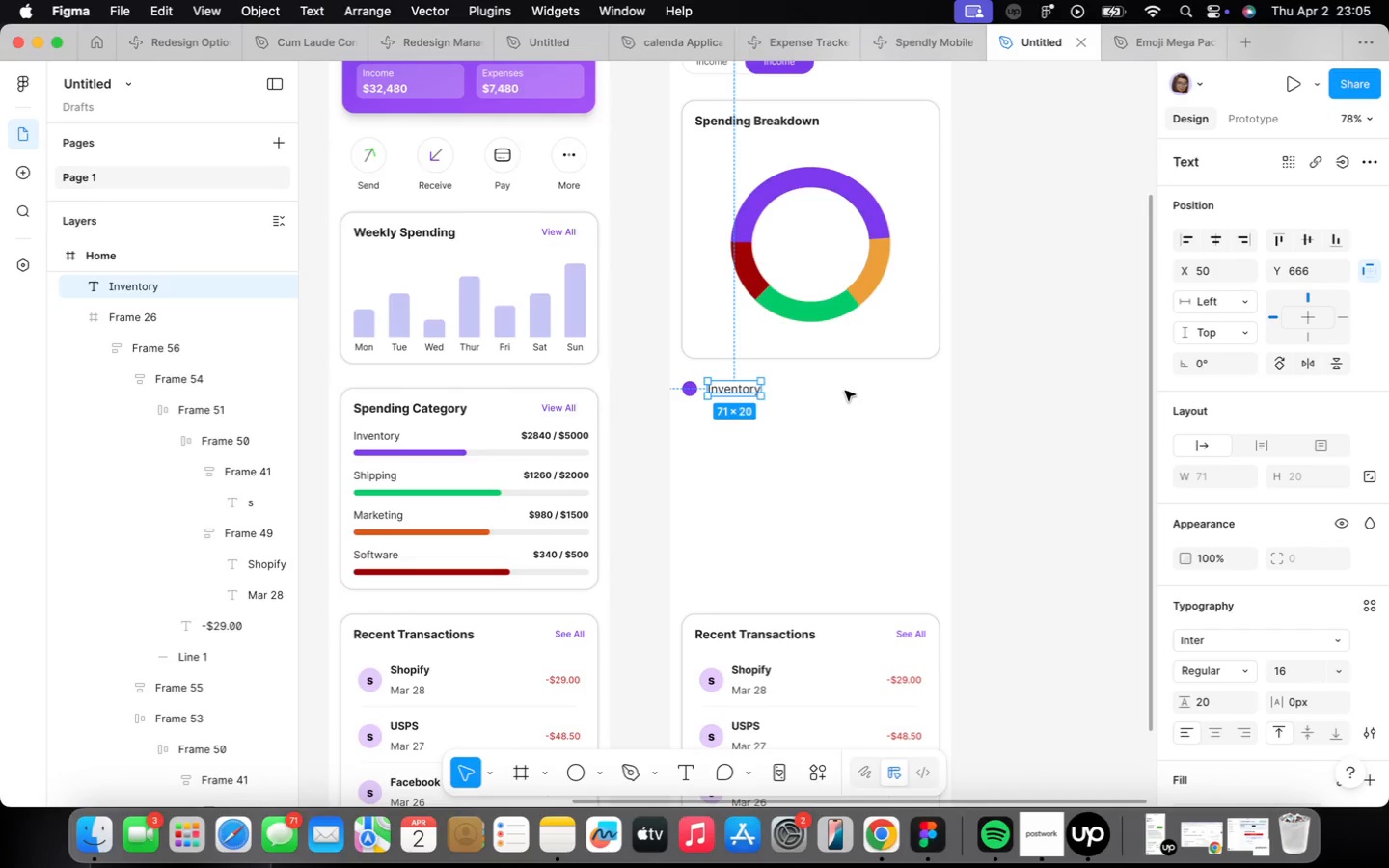 
scroll: coordinate [698, 360], scroll_direction: up, amount: 2.0
 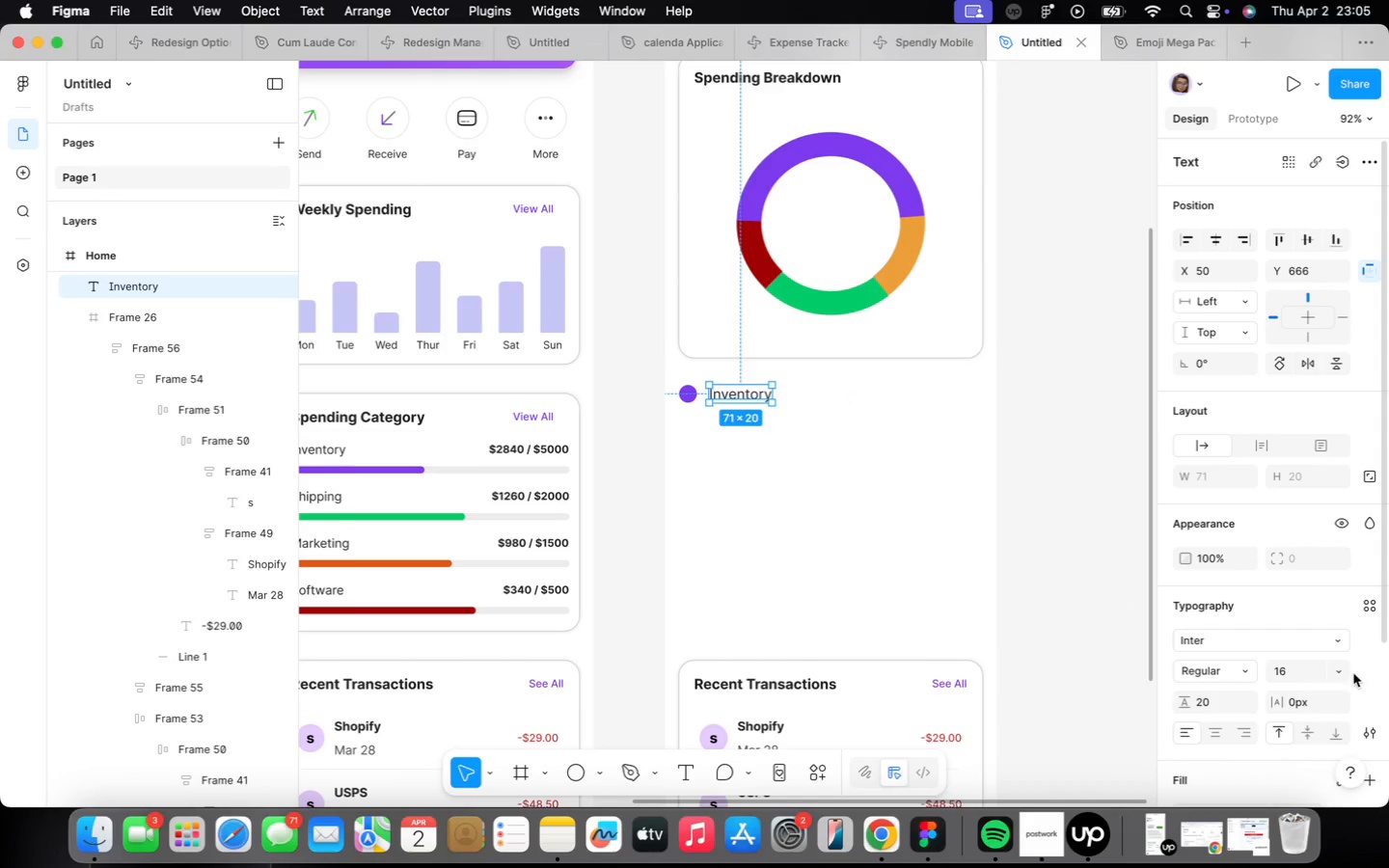 
left_click([1337, 670])
 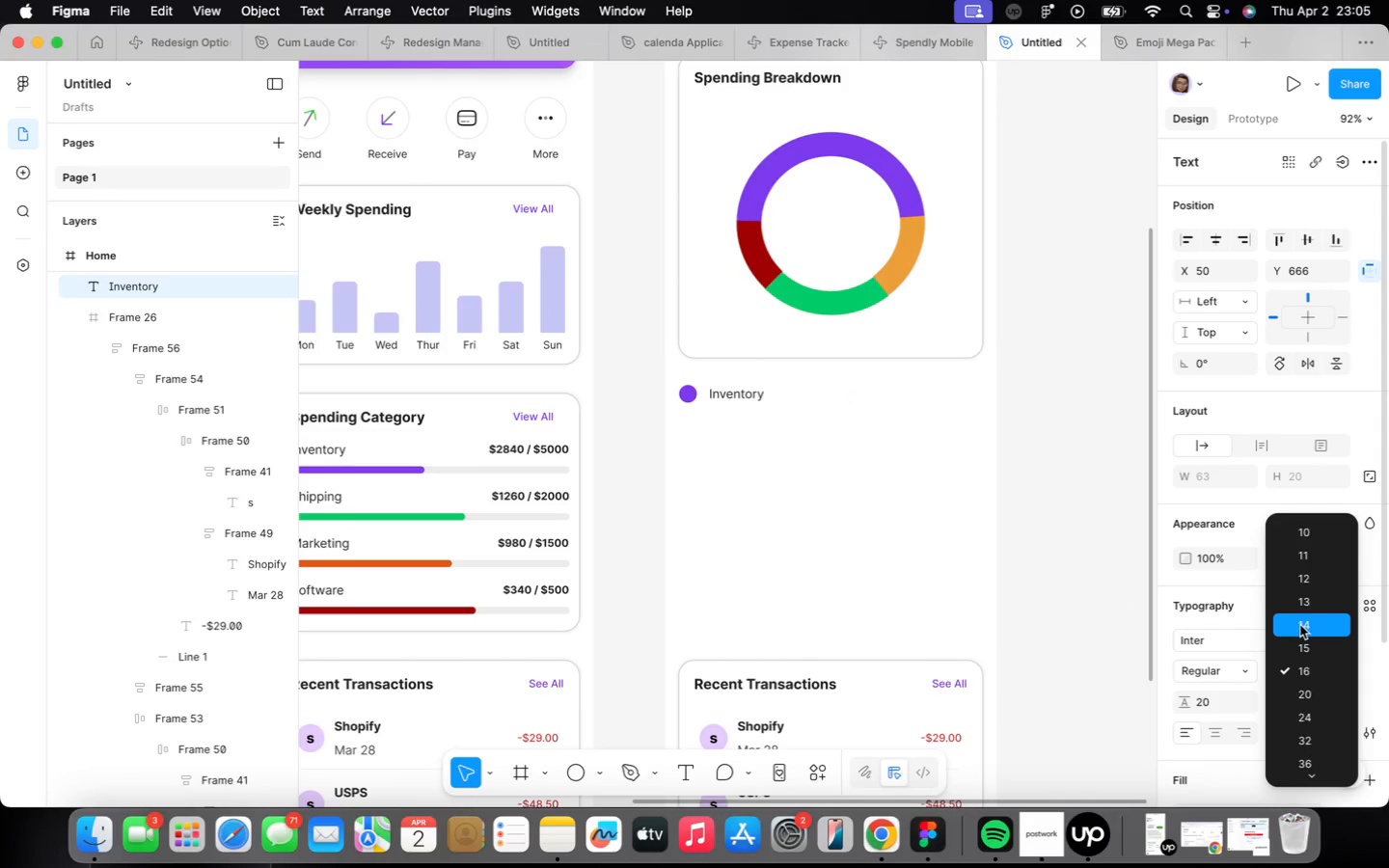 
left_click([881, 540])
 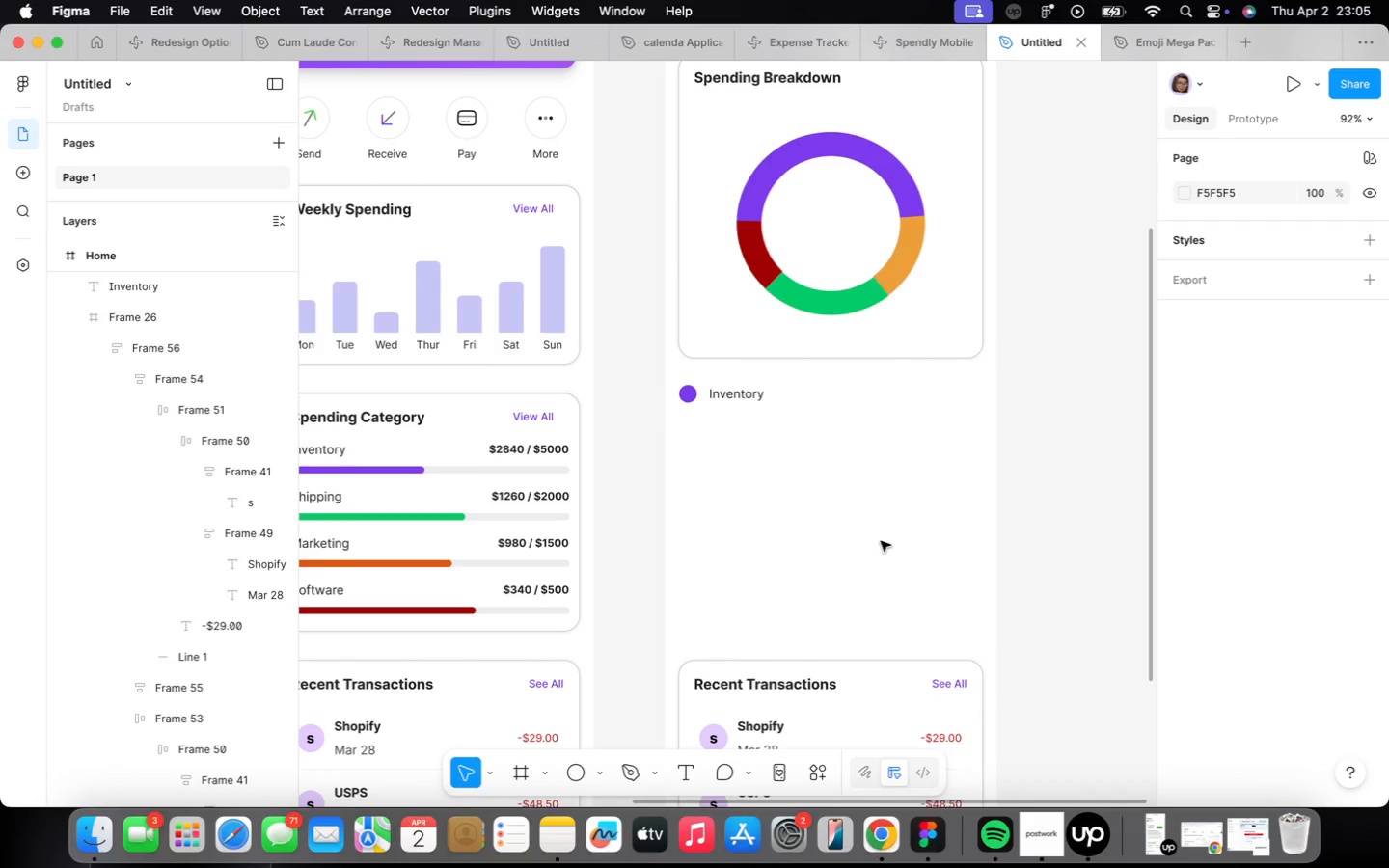 
scroll: coordinate [881, 539], scroll_direction: down, amount: 5.0
 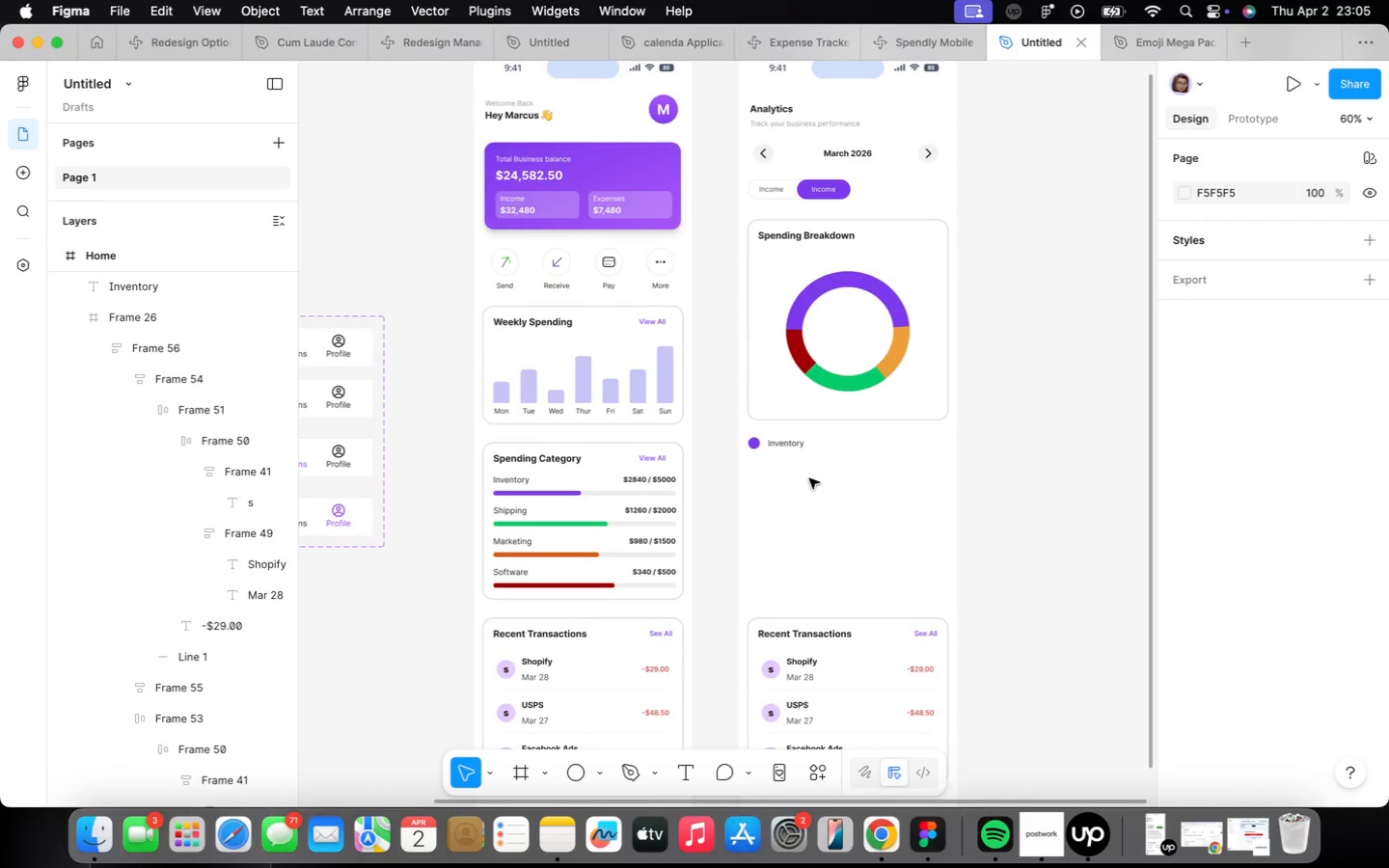 
scroll: coordinate [811, 477], scroll_direction: up, amount: 4.0
 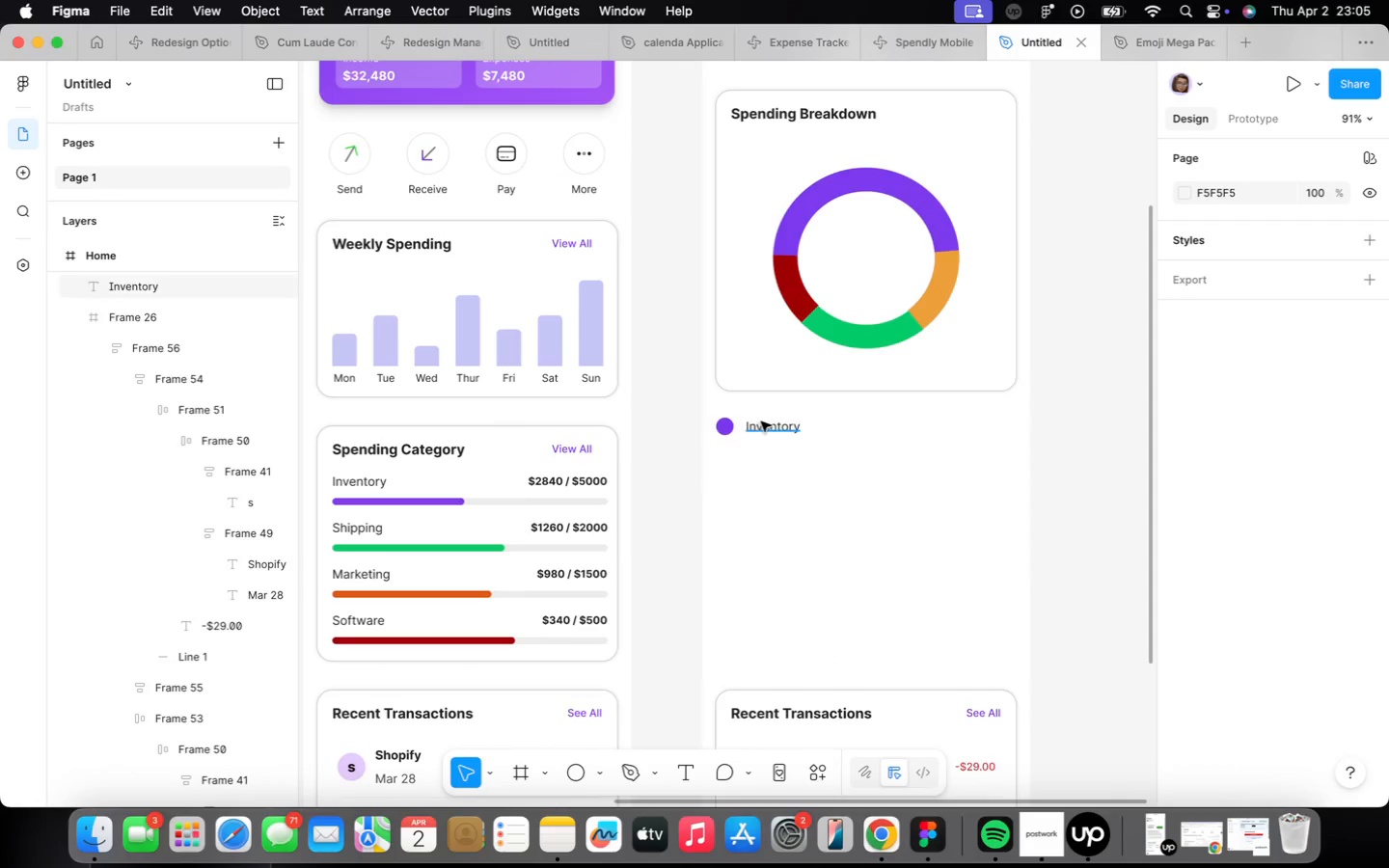 
left_click([761, 421])
 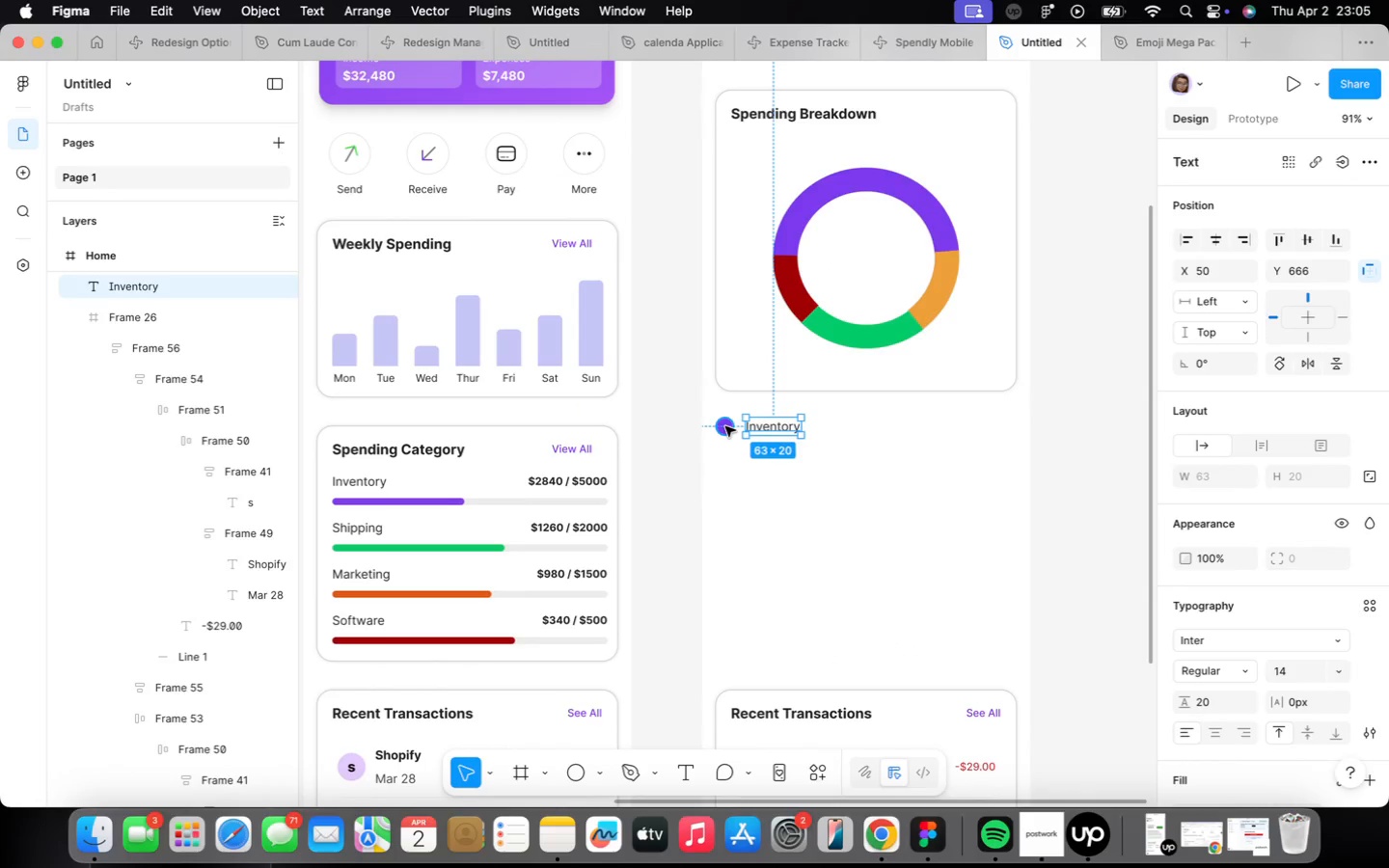 
hold_key(key=ShiftLeft, duration=0.39)
left_click([725, 426])
 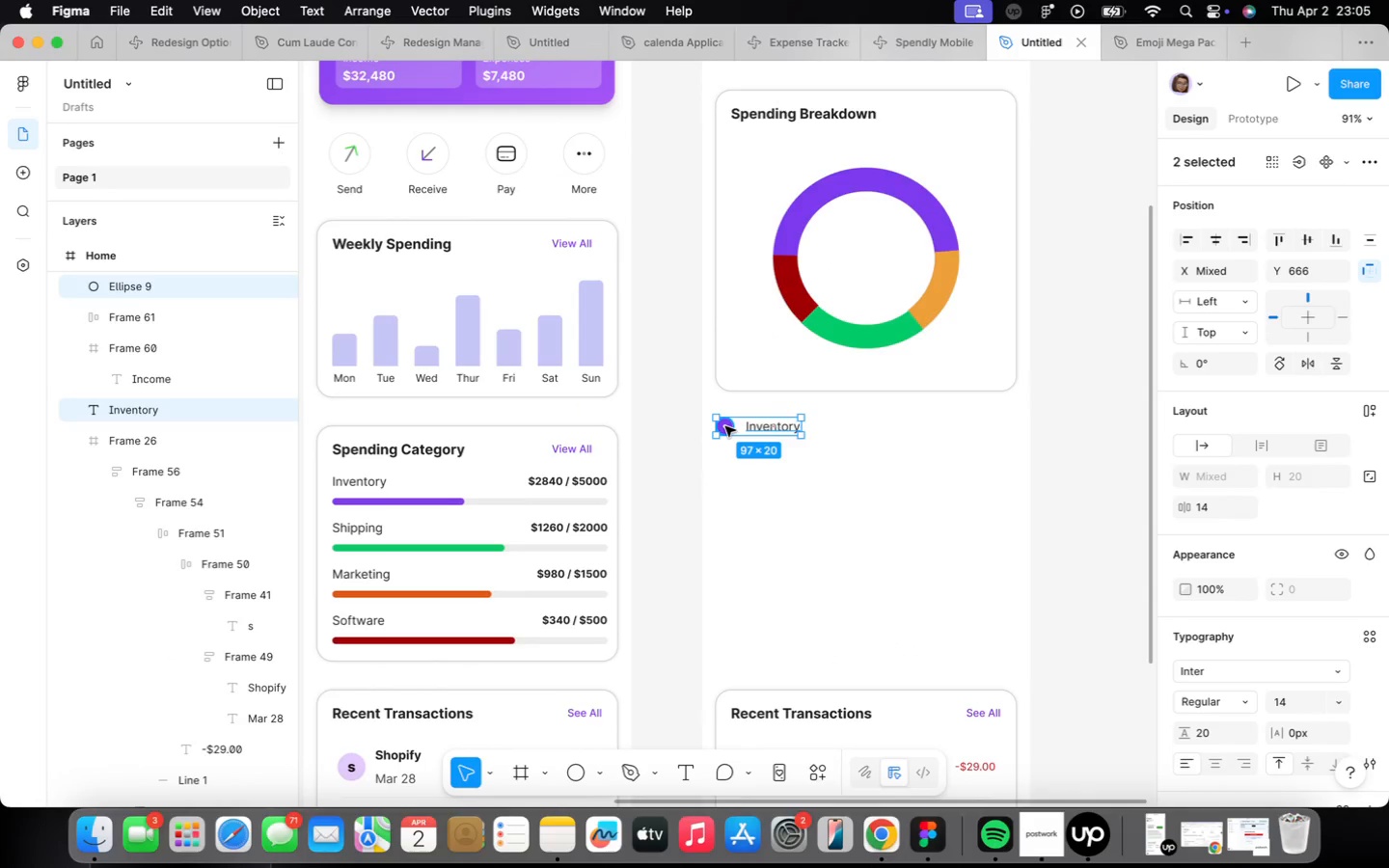 
key(Shift+A)
 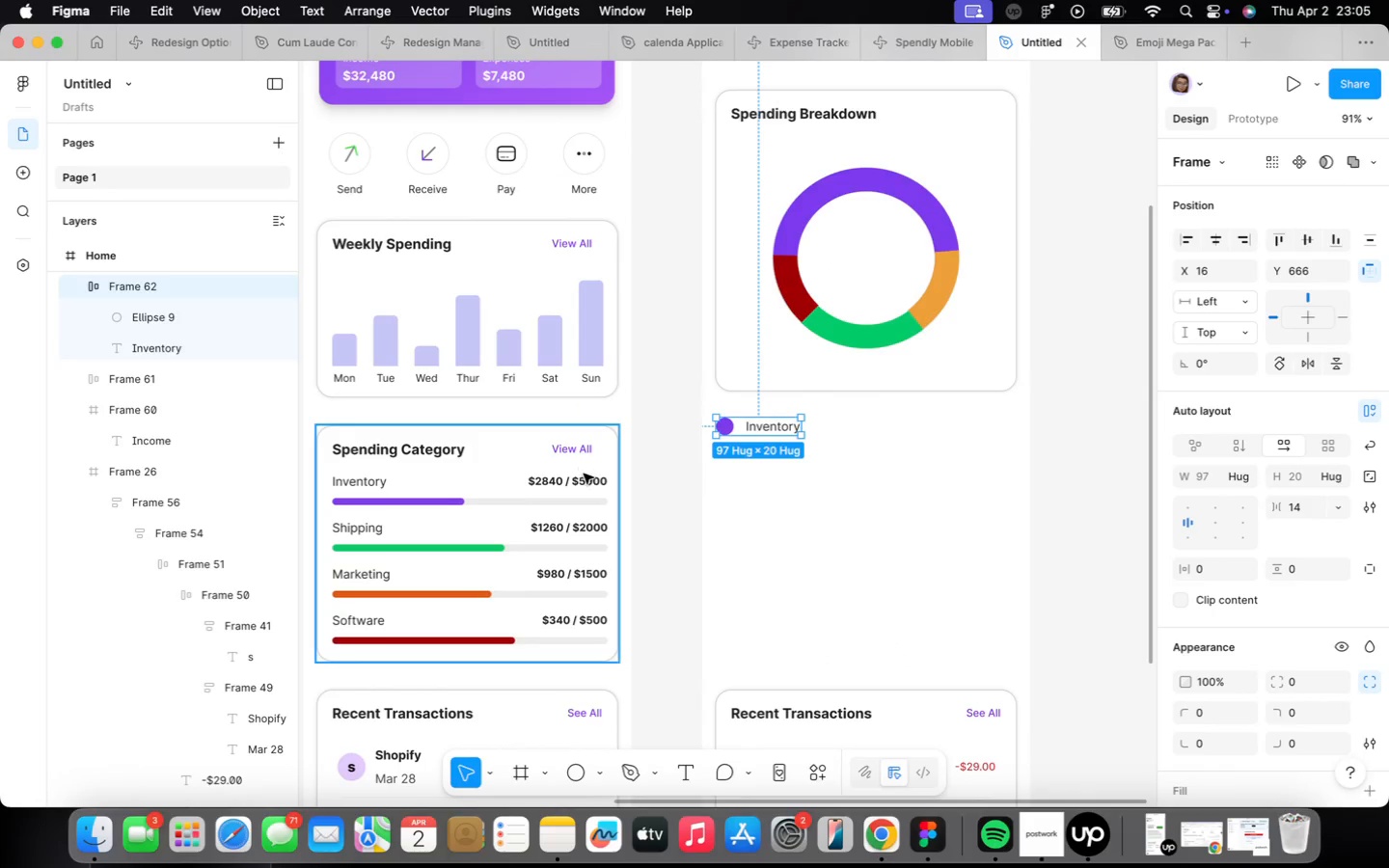 
double_click([583, 480])
 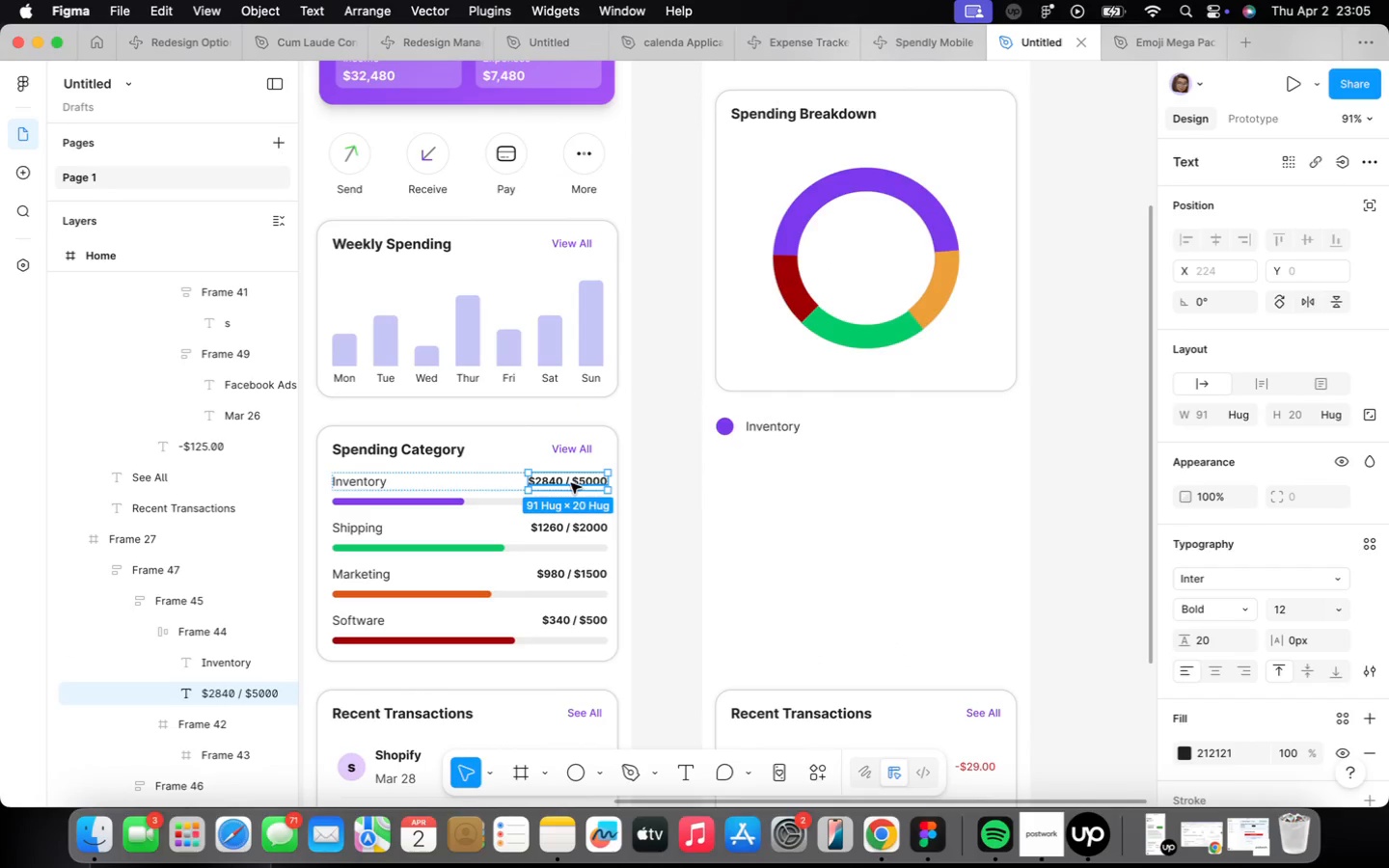 
hold_key(key=OptionLeft, duration=1.23)
left_click_drag(start_coordinate=[571, 482], to_coordinate=[958, 434])
 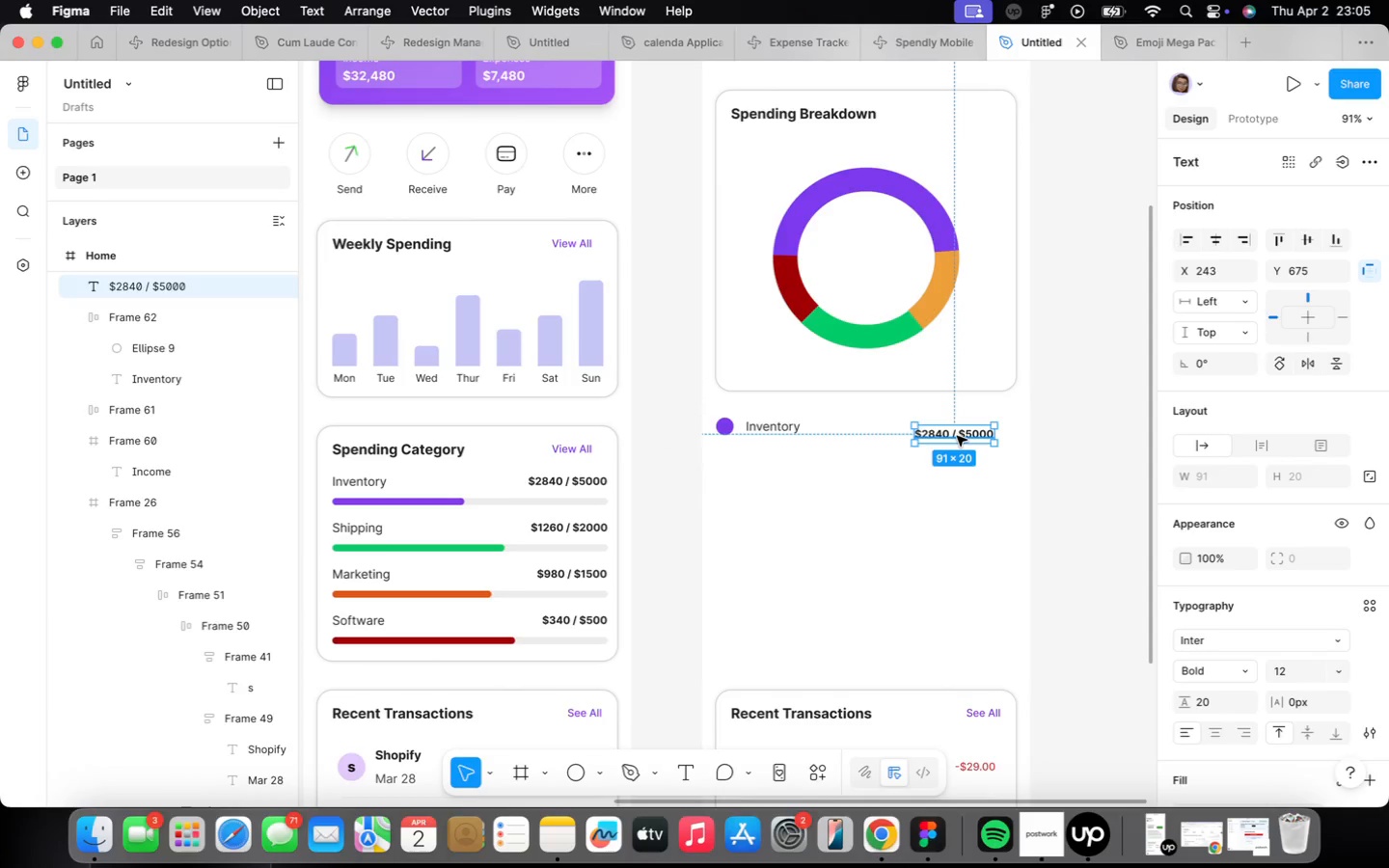 
left_click_drag(start_coordinate=[957, 435], to_coordinate=[962, 429])
 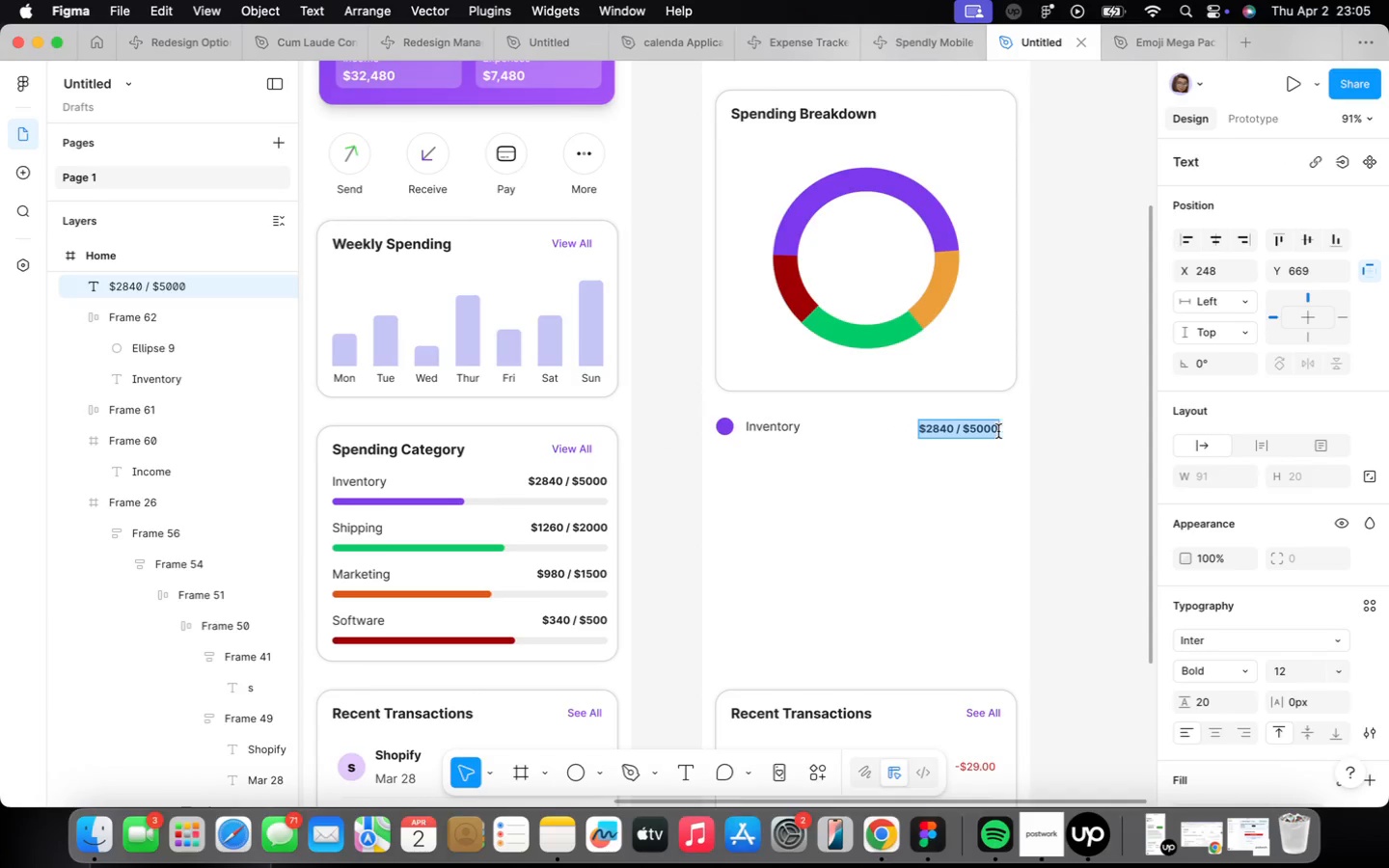 
key(Backspace)
 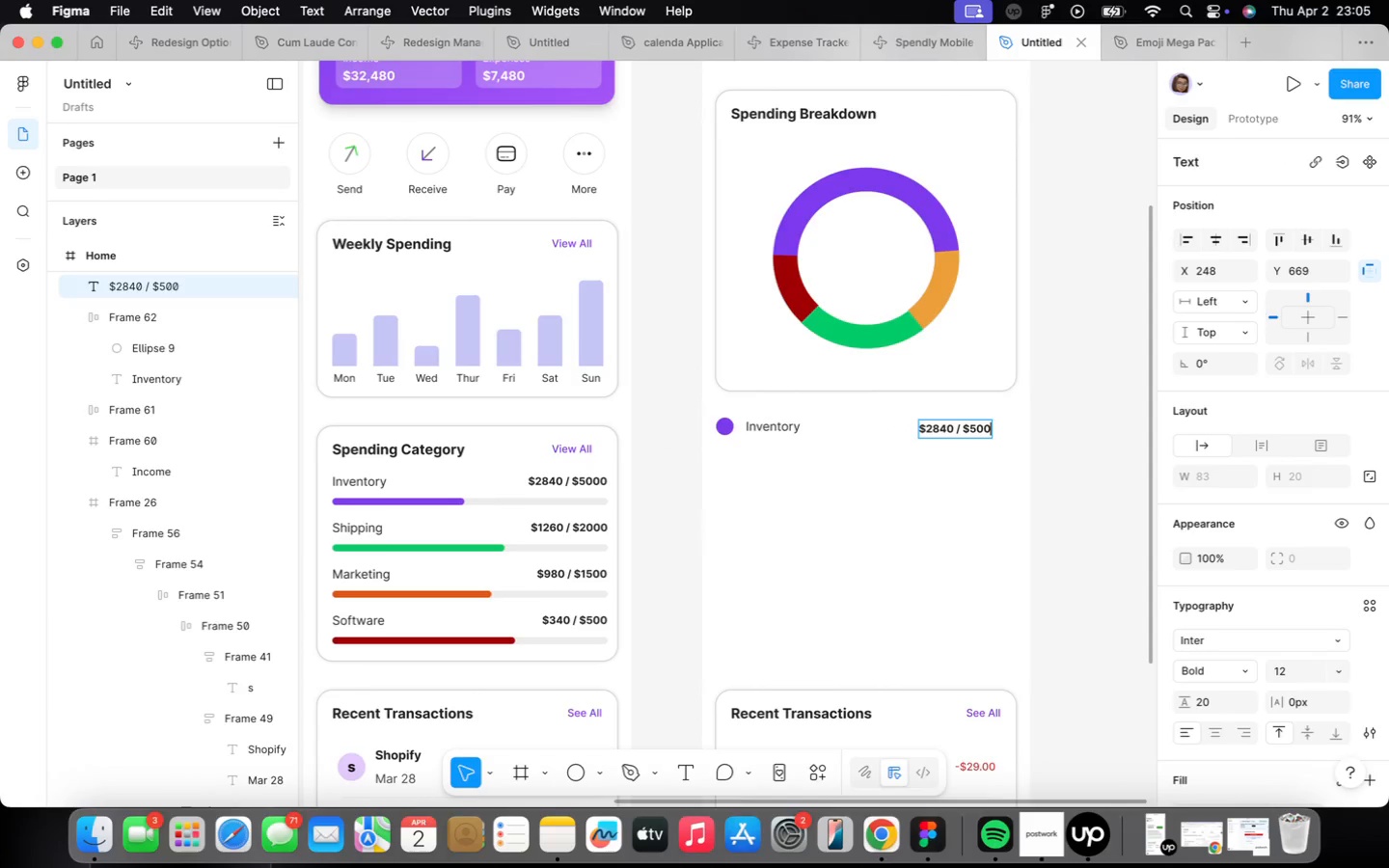 
key(Backspace)
 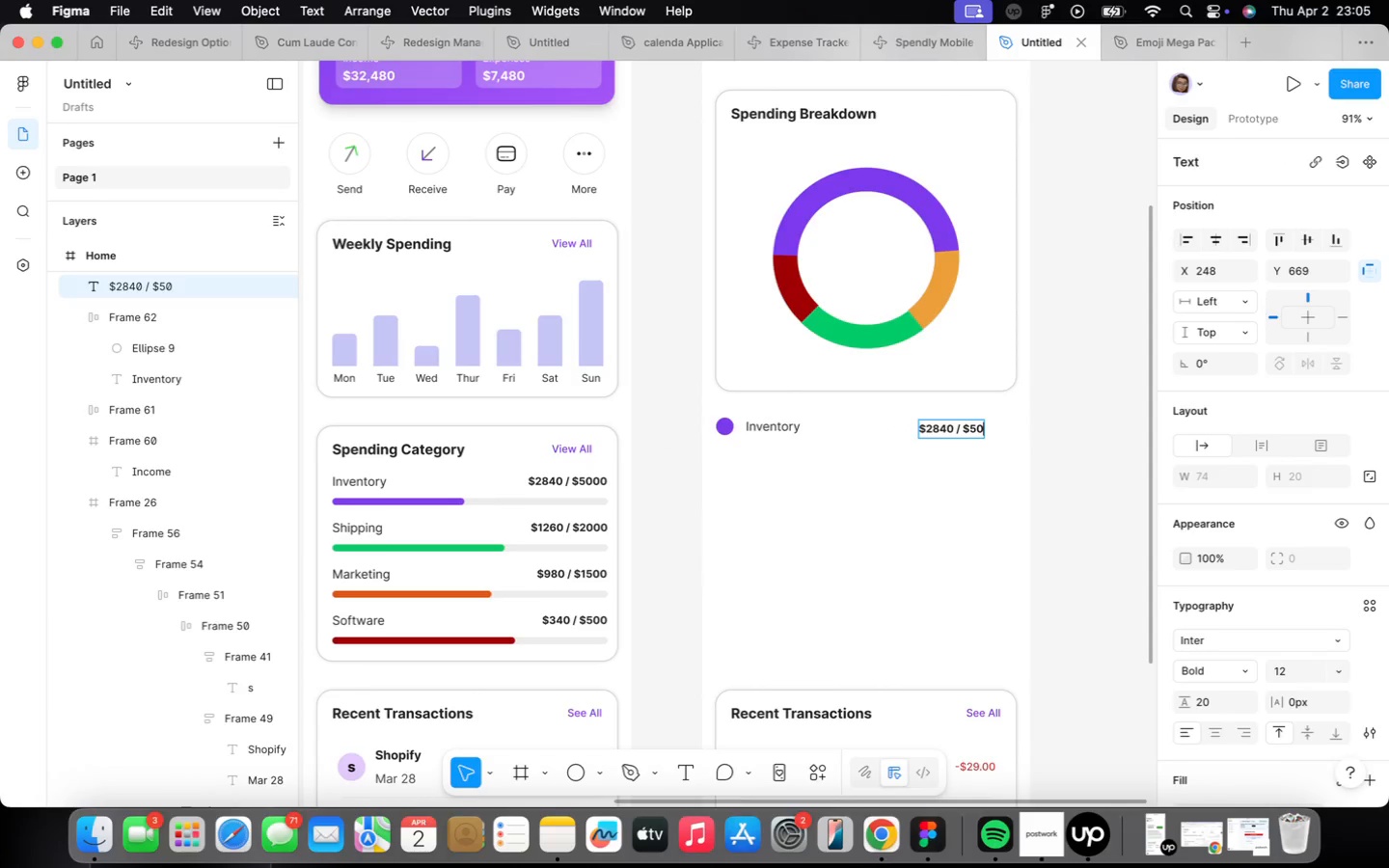 
key(Backspace)
 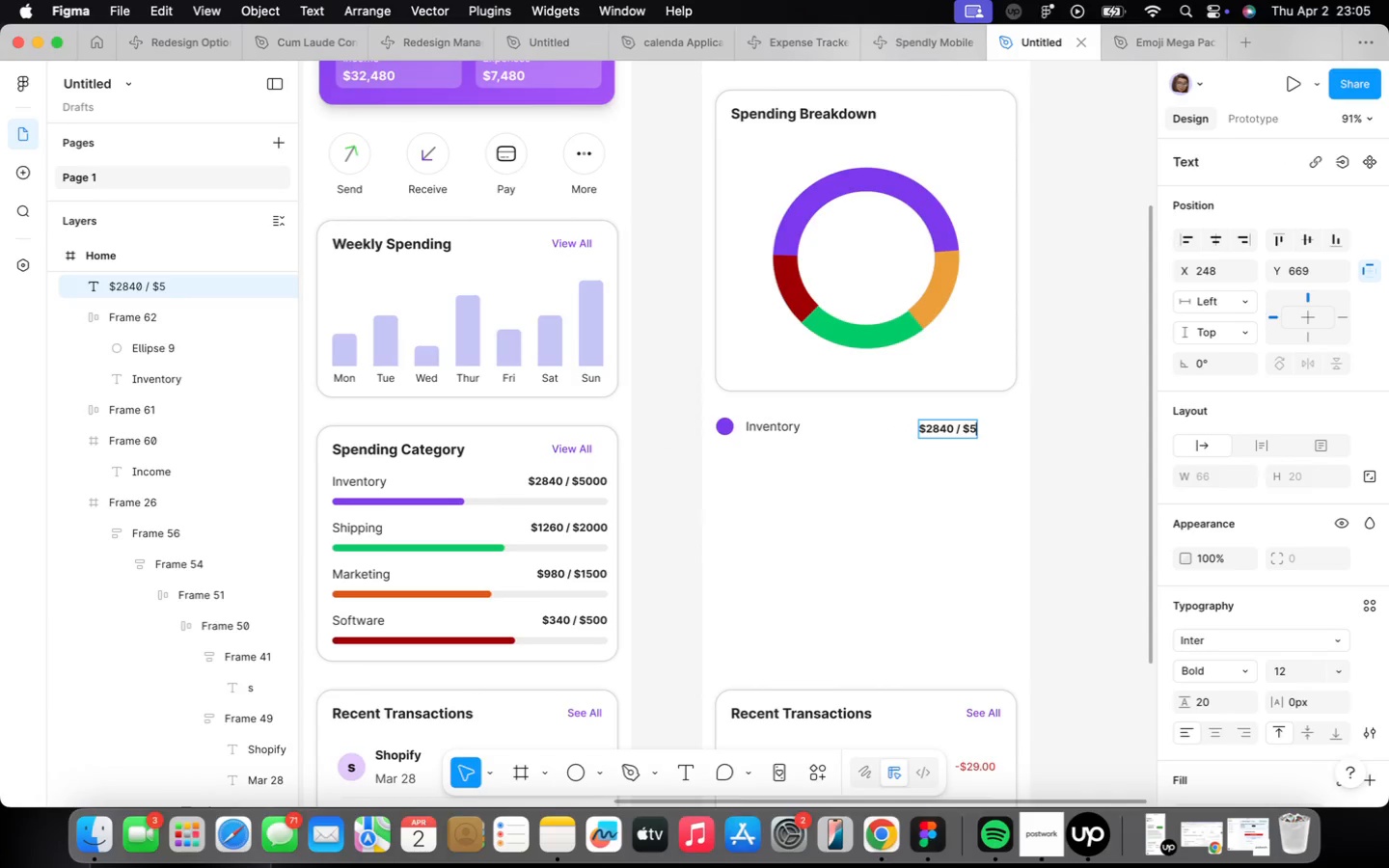 
key(Backspace)
 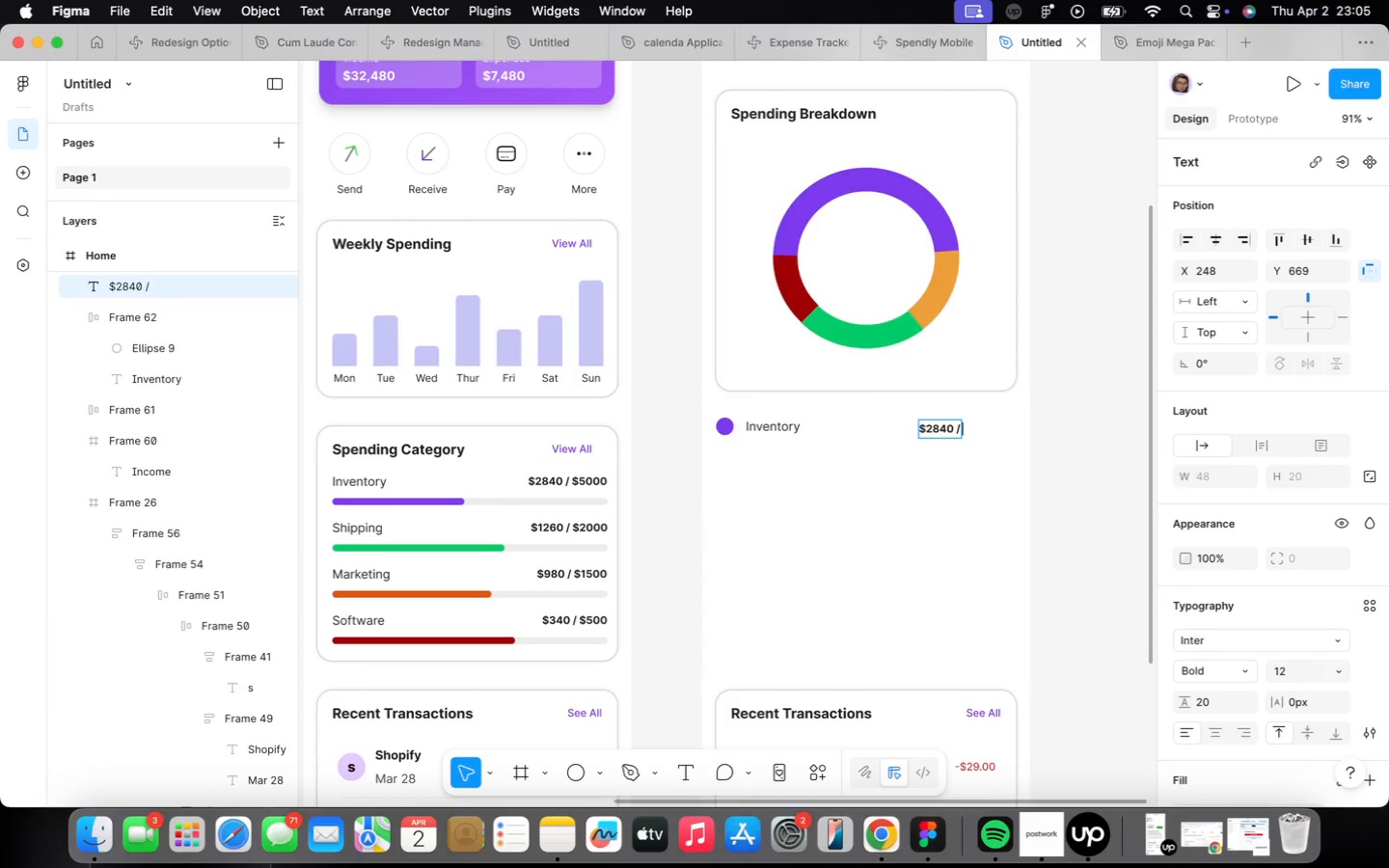 
key(Backspace)
 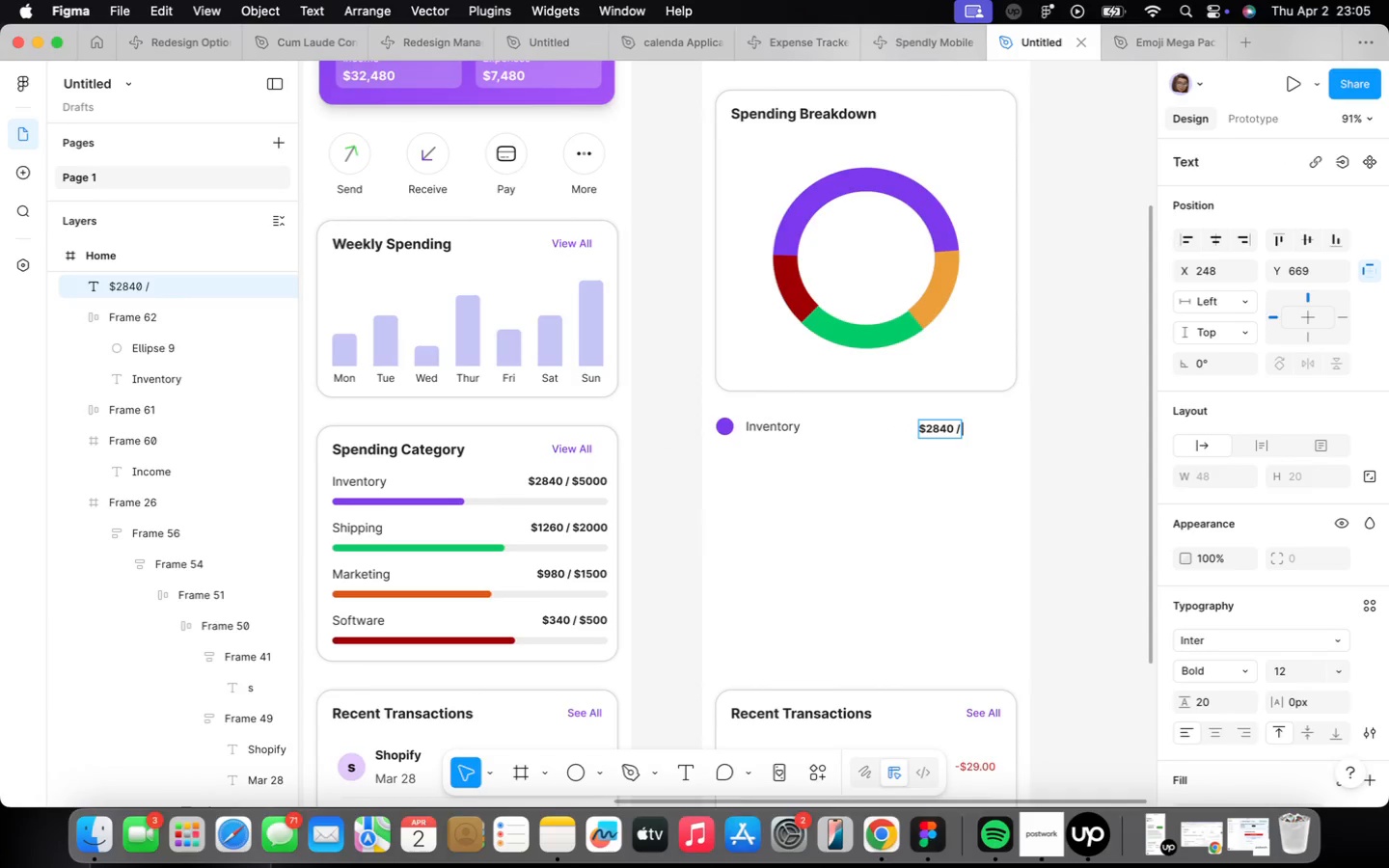 
key(Backspace)
 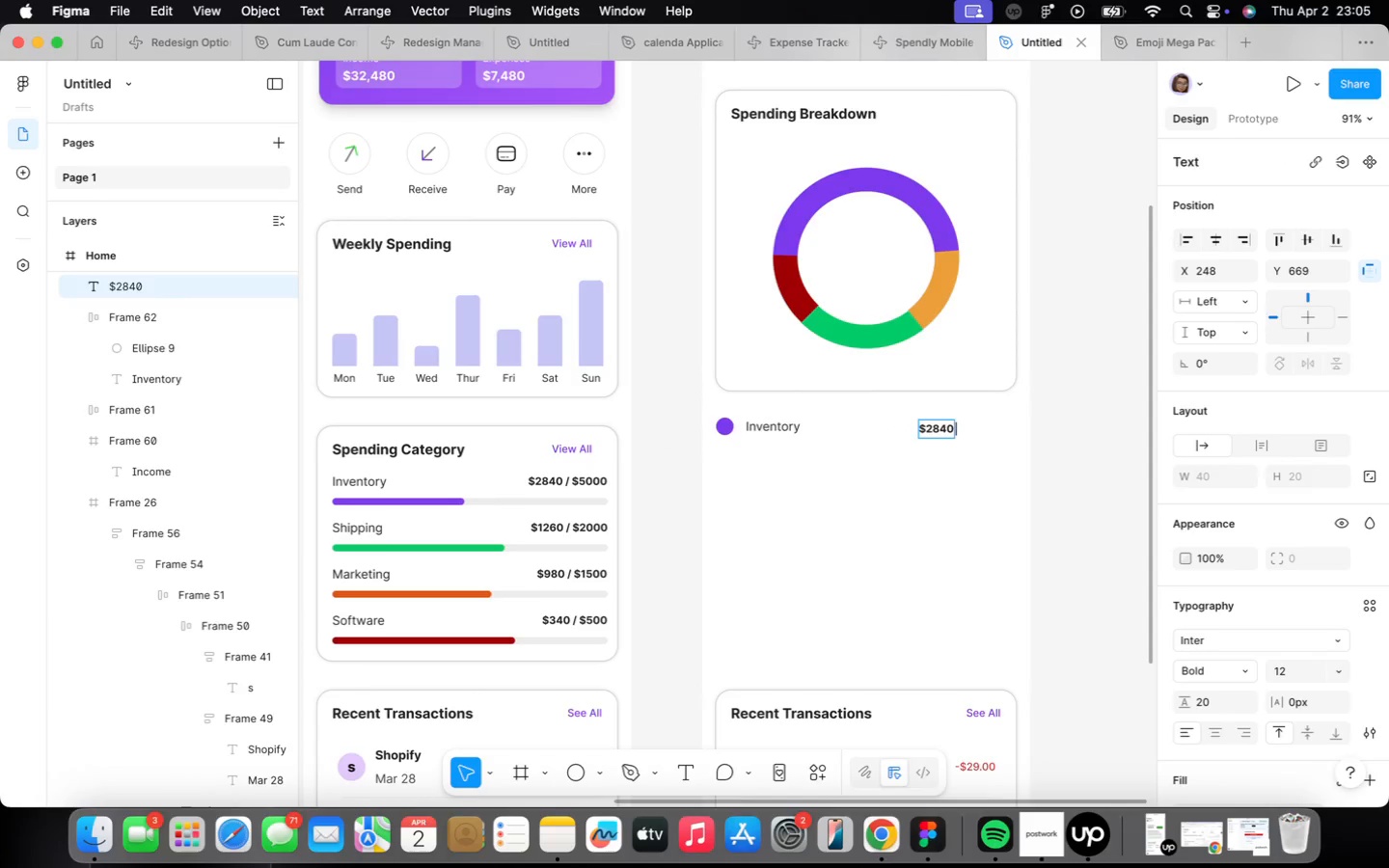 
key(Backspace)
 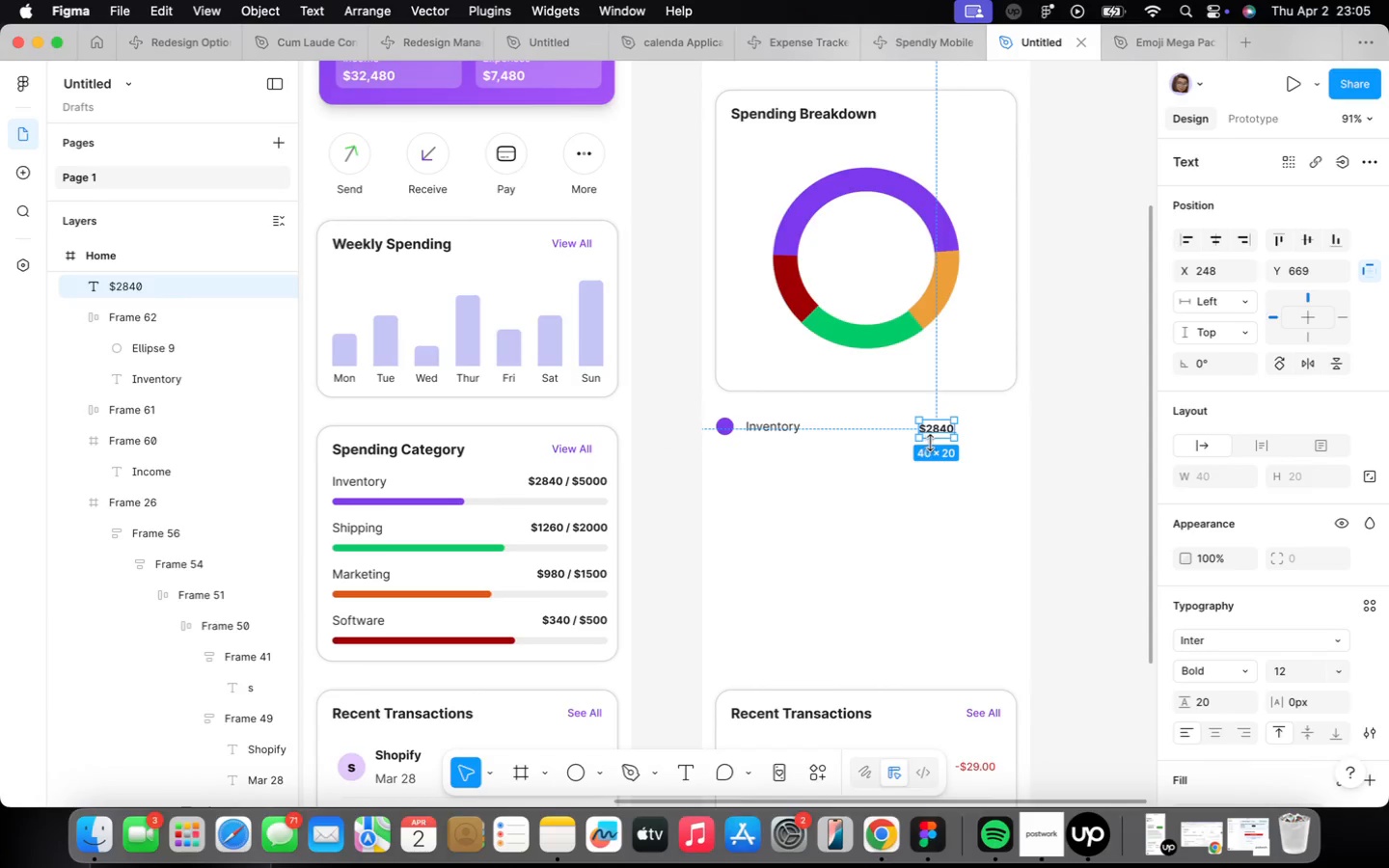 
left_click_drag(start_coordinate=[932, 426], to_coordinate=[967, 424])
 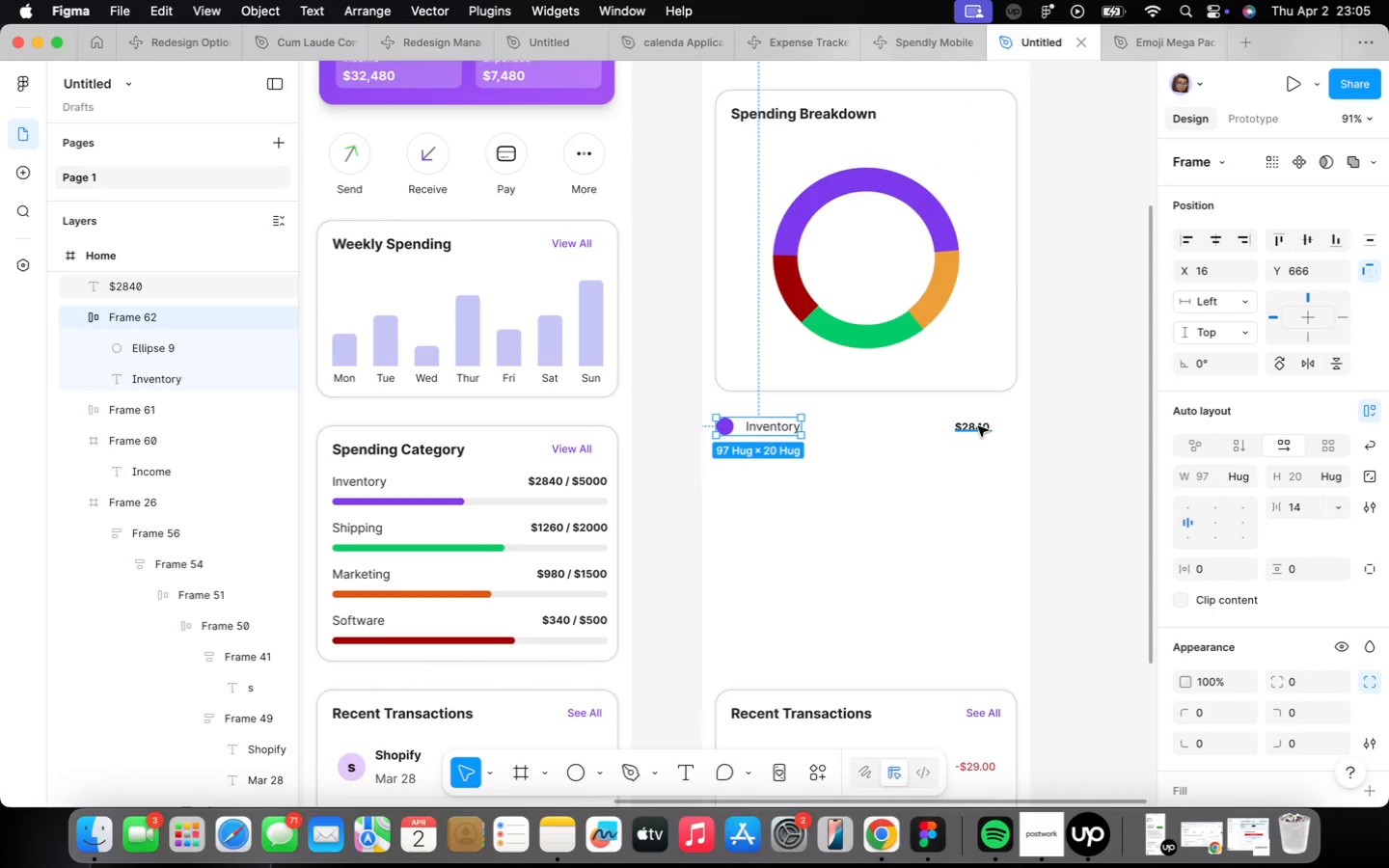 
hold_key(key=ShiftLeft, duration=0.4)
left_click([978, 426])
 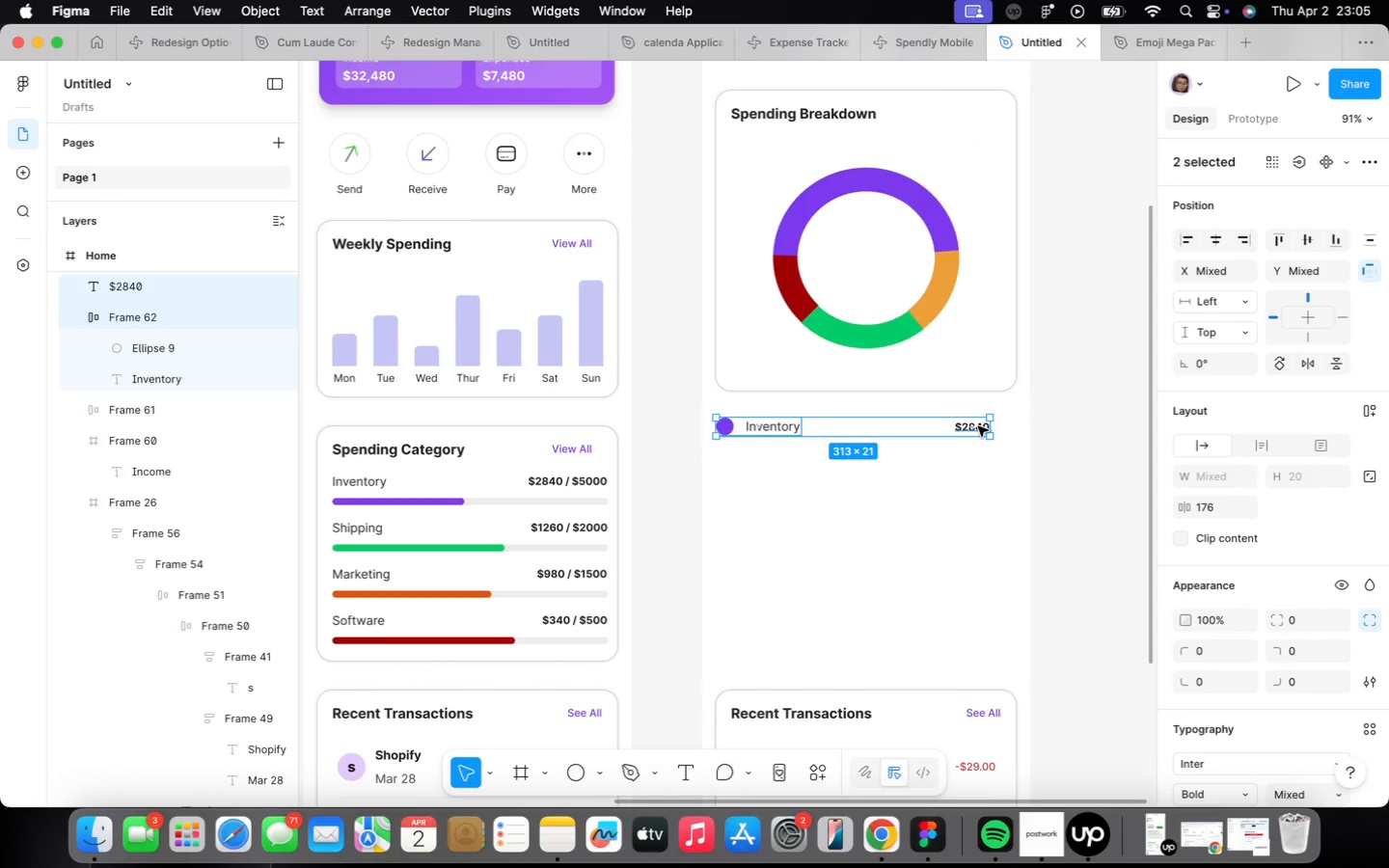 
key(Shift+A)
 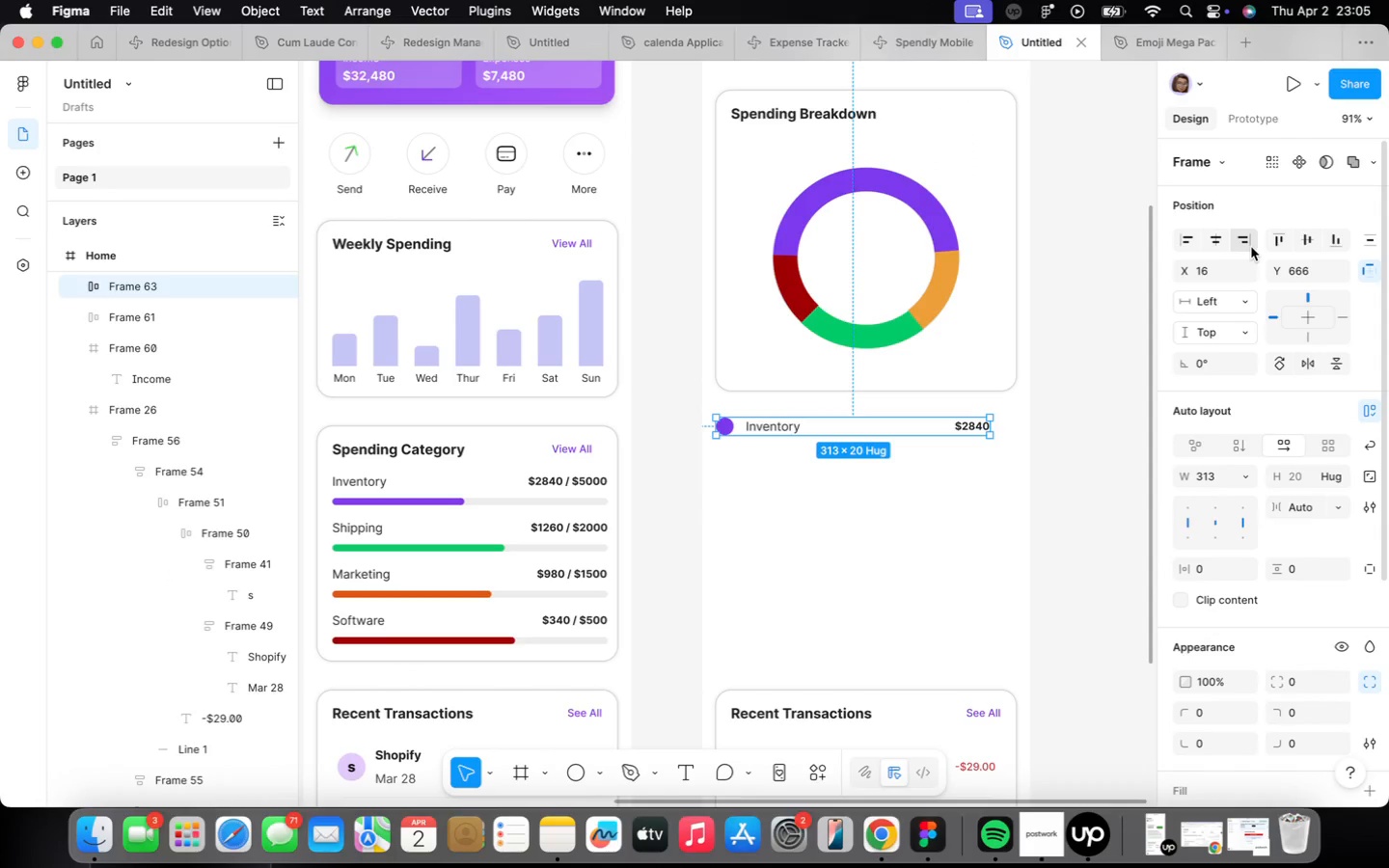 
left_click([1220, 240])
 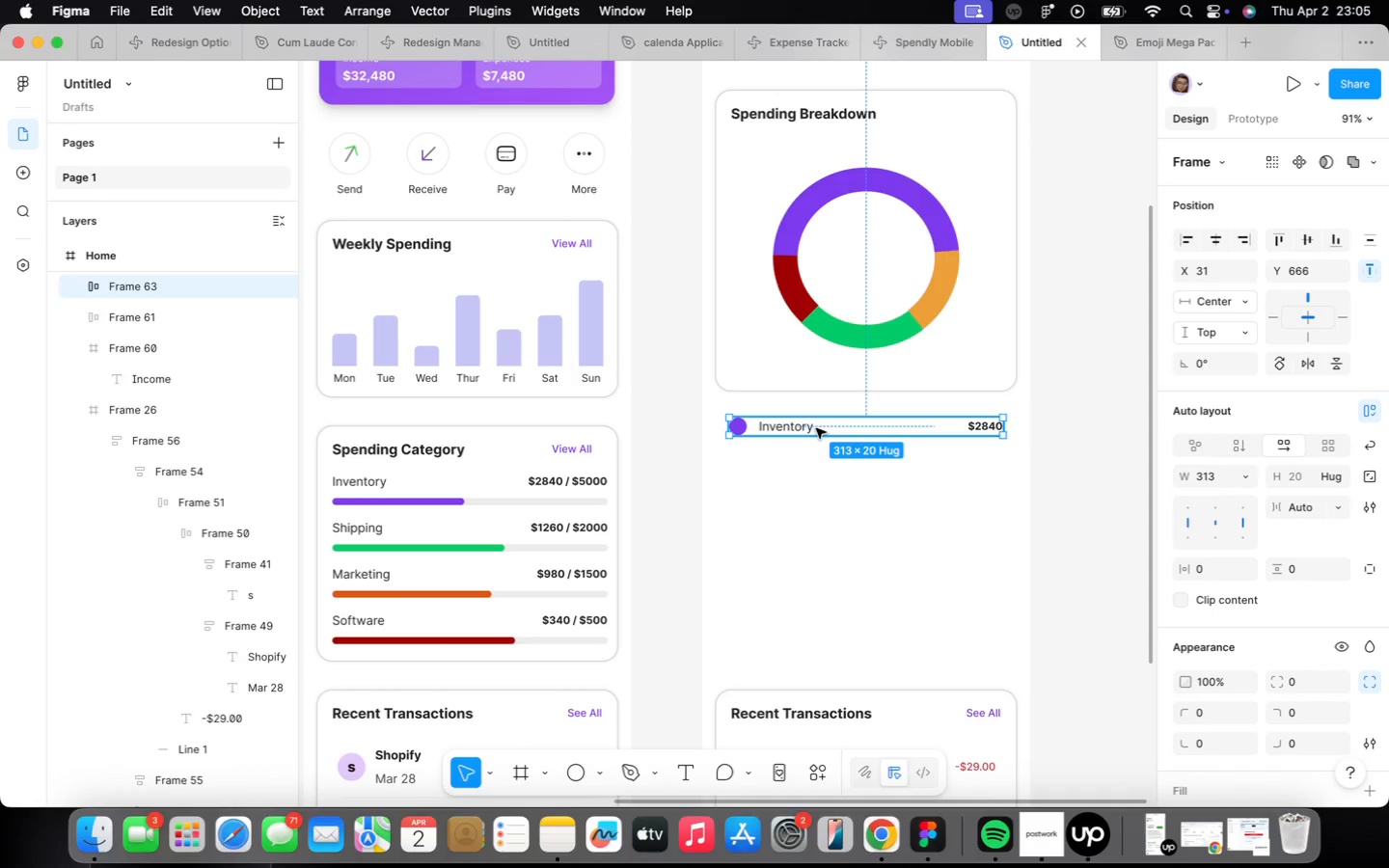 
wait(5.95)
 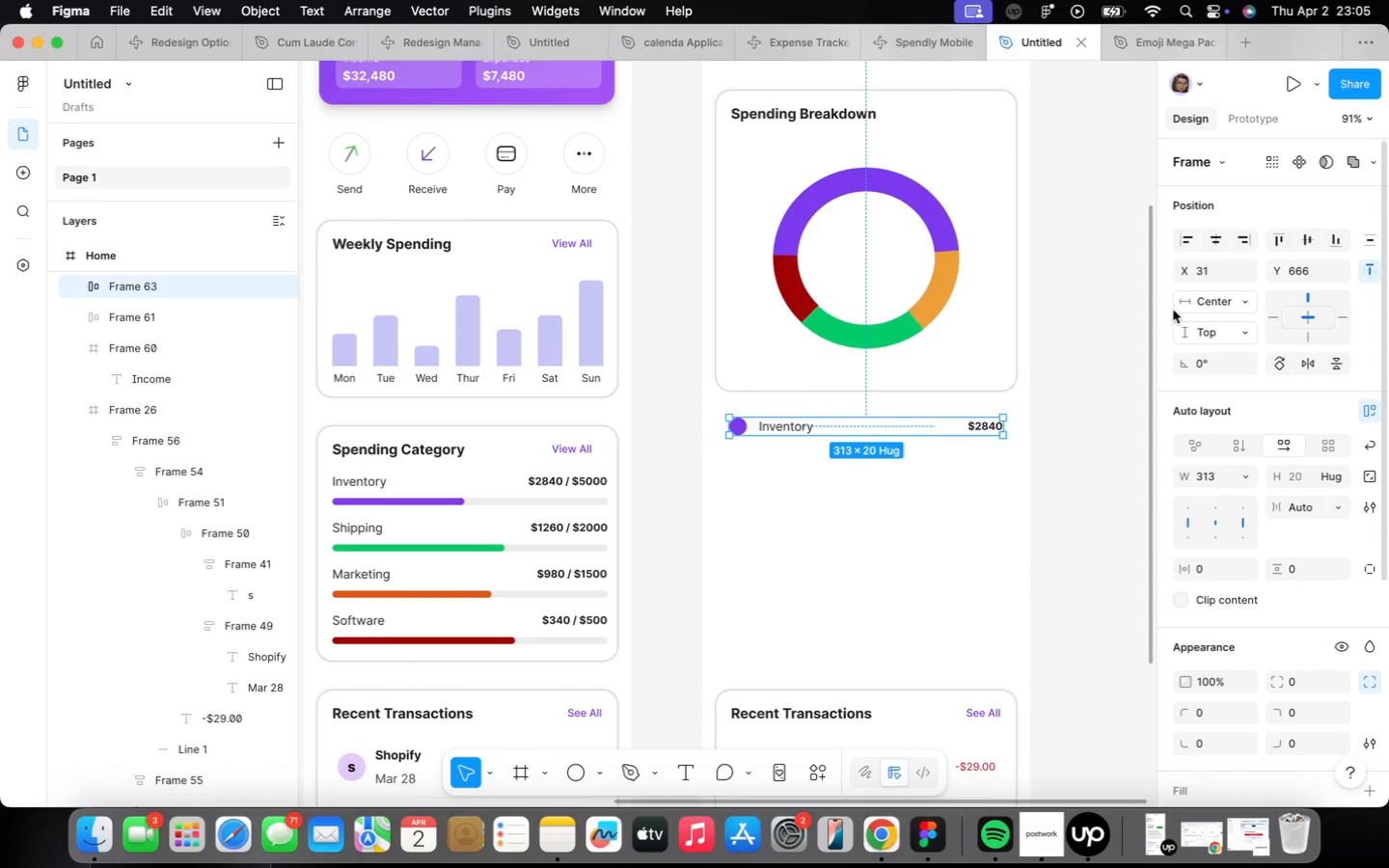 
hold_key(key=OptionLeft, duration=2.73)
left_click_drag(start_coordinate=[820, 421], to_coordinate=[819, 461])
 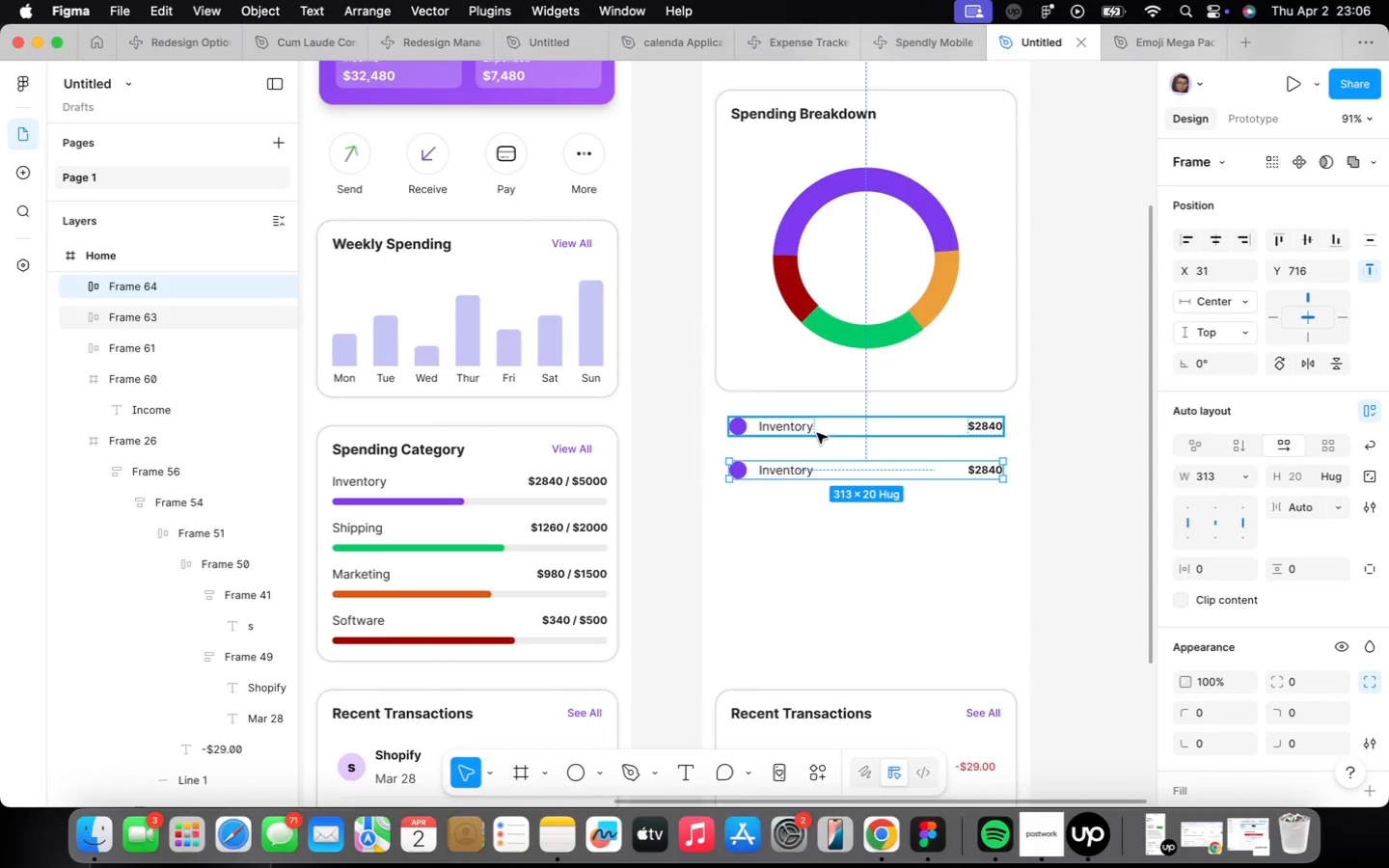 
hold_key(key=ShiftLeft, duration=0.42)
left_click([815, 426])
 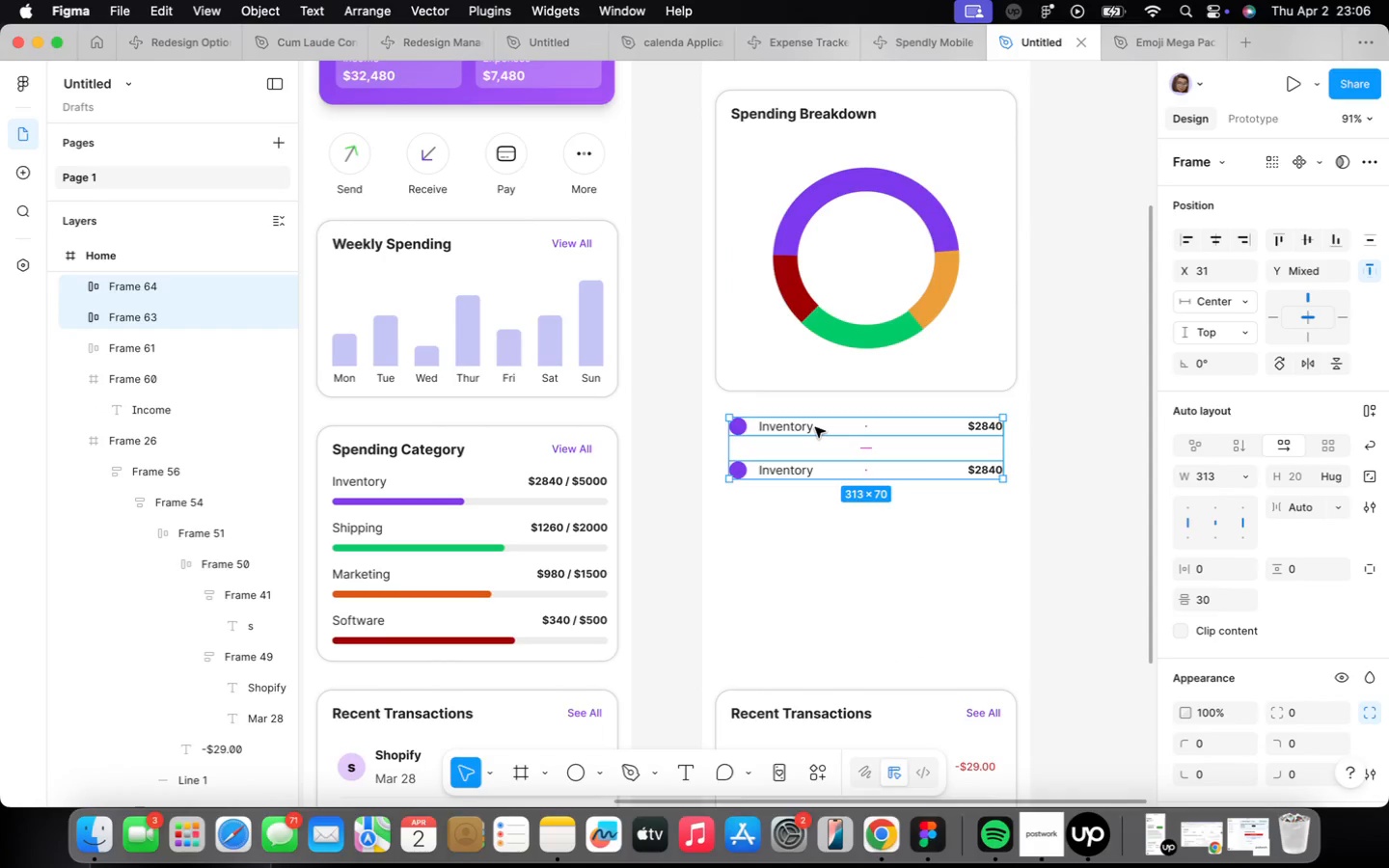 
key(Shift+ShiftLeft)
 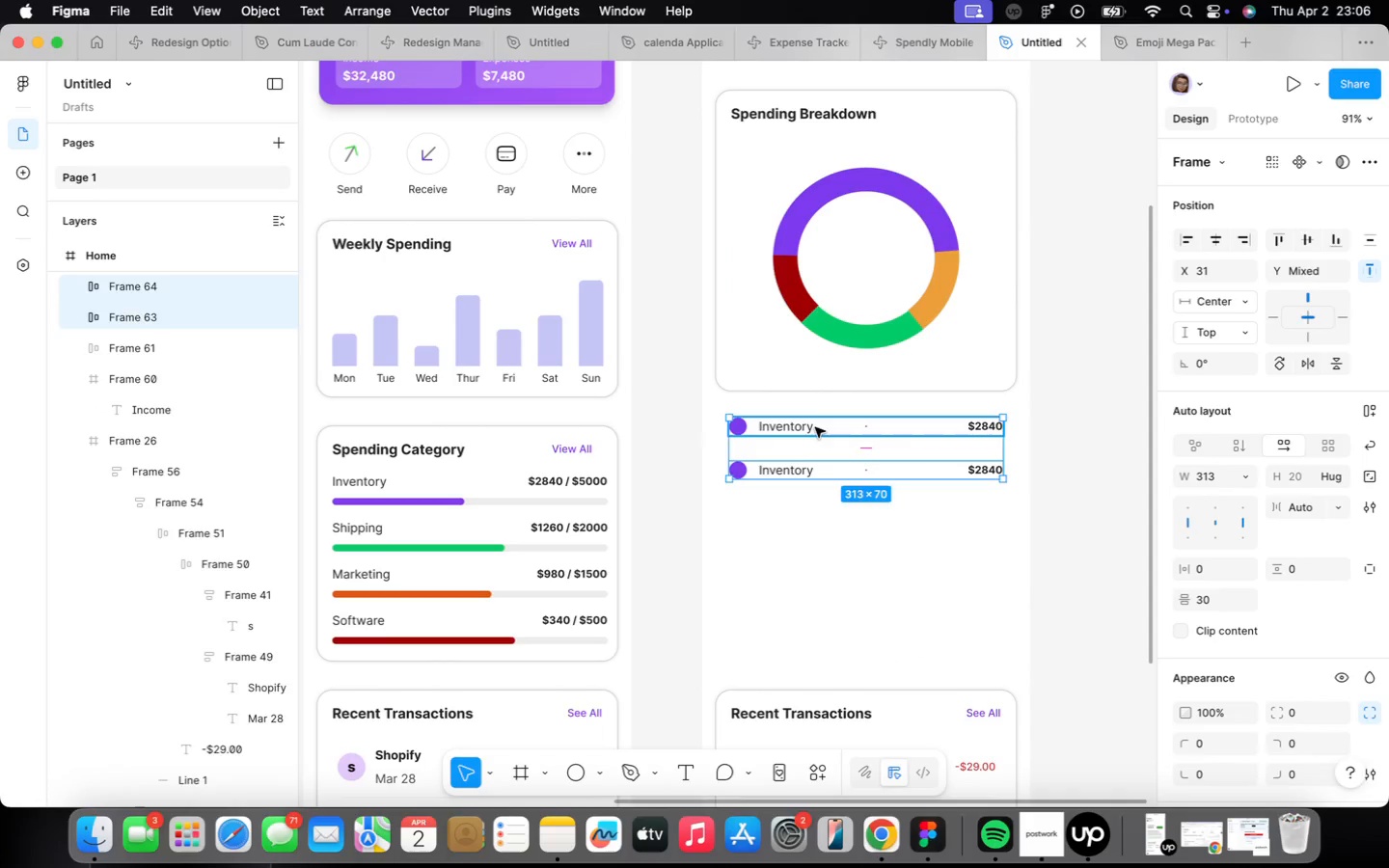 
key(Shift+A)
 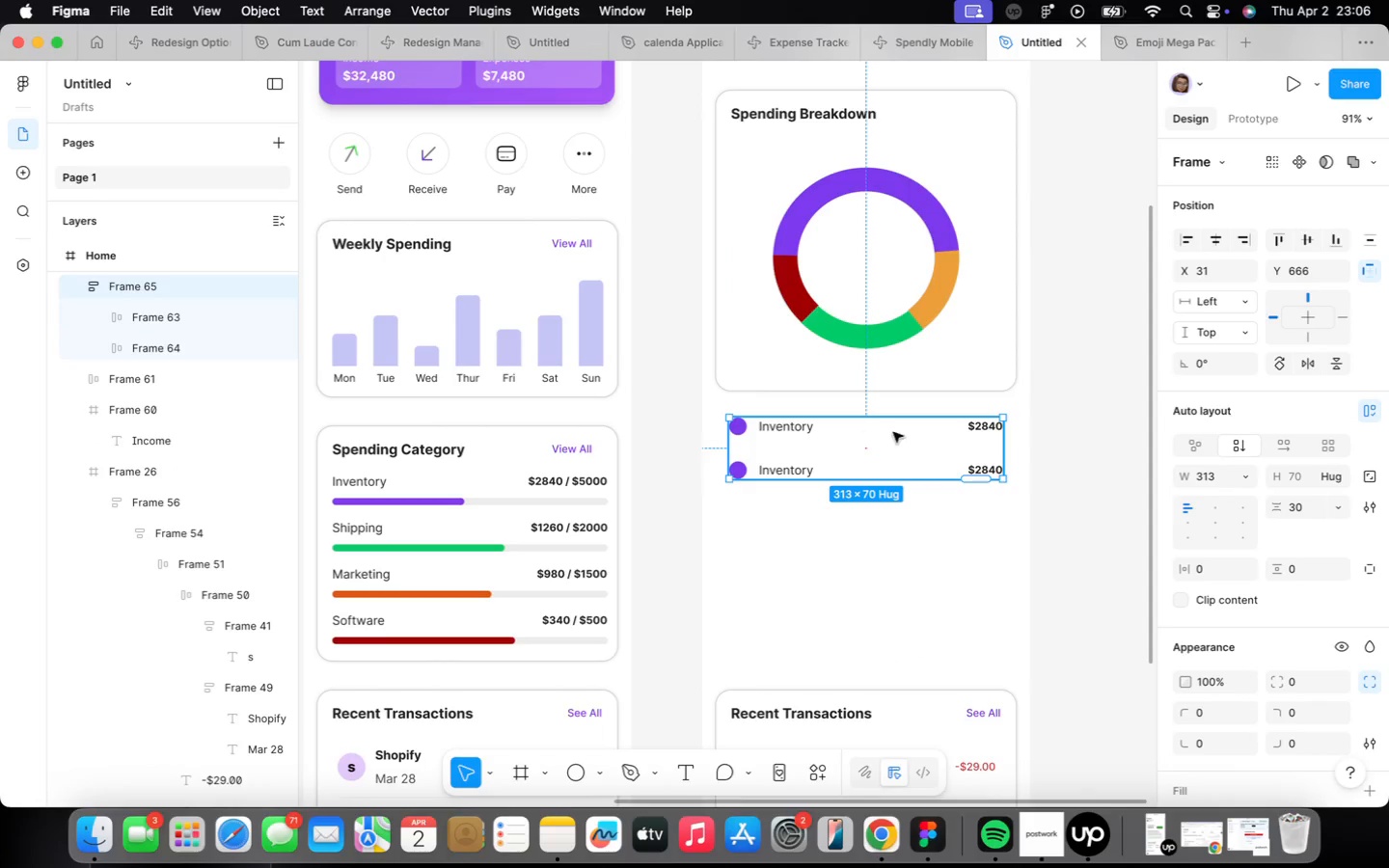 
left_click_drag(start_coordinate=[972, 480], to_coordinate=[971, 531])
 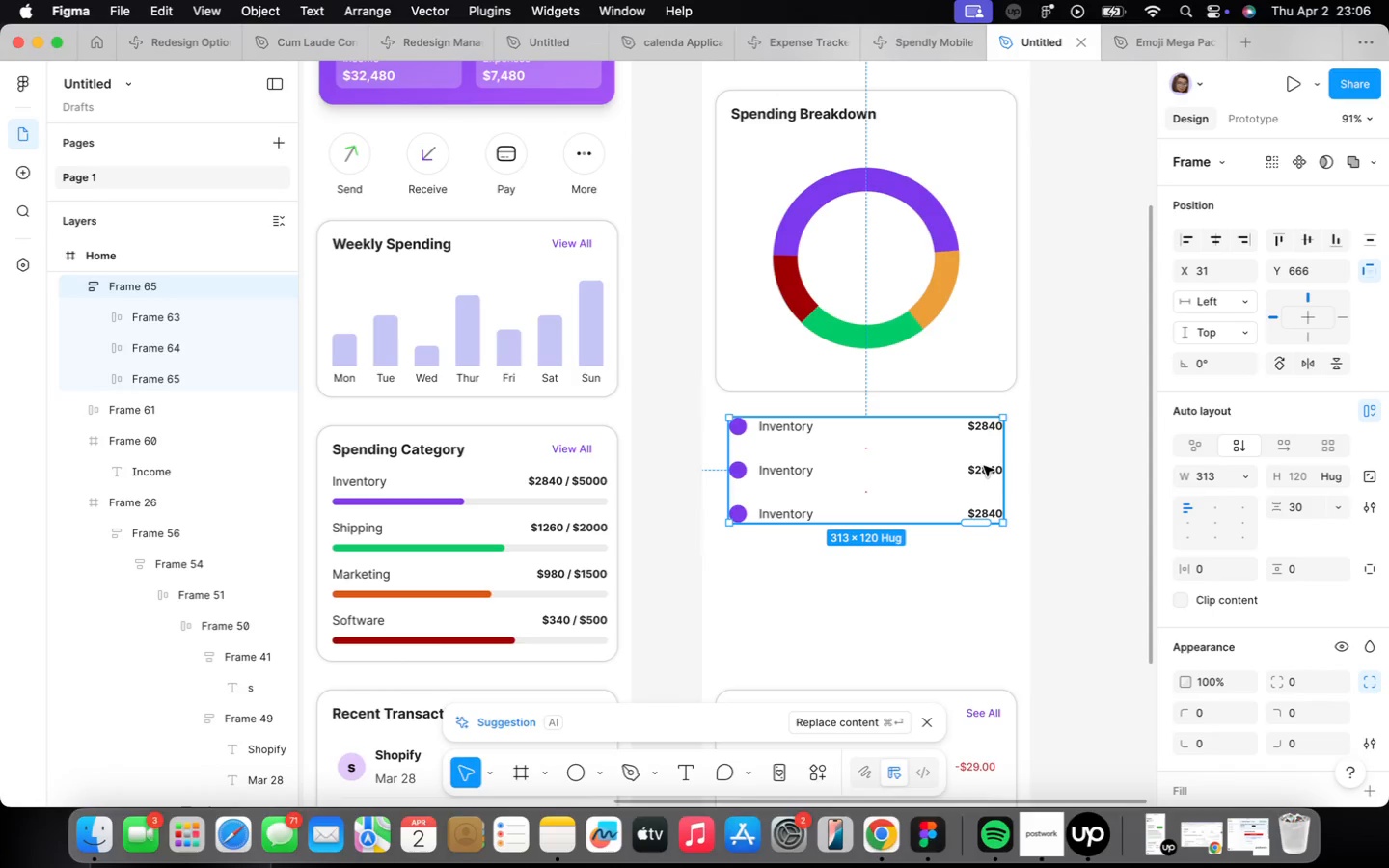 
double_click([984, 465])
 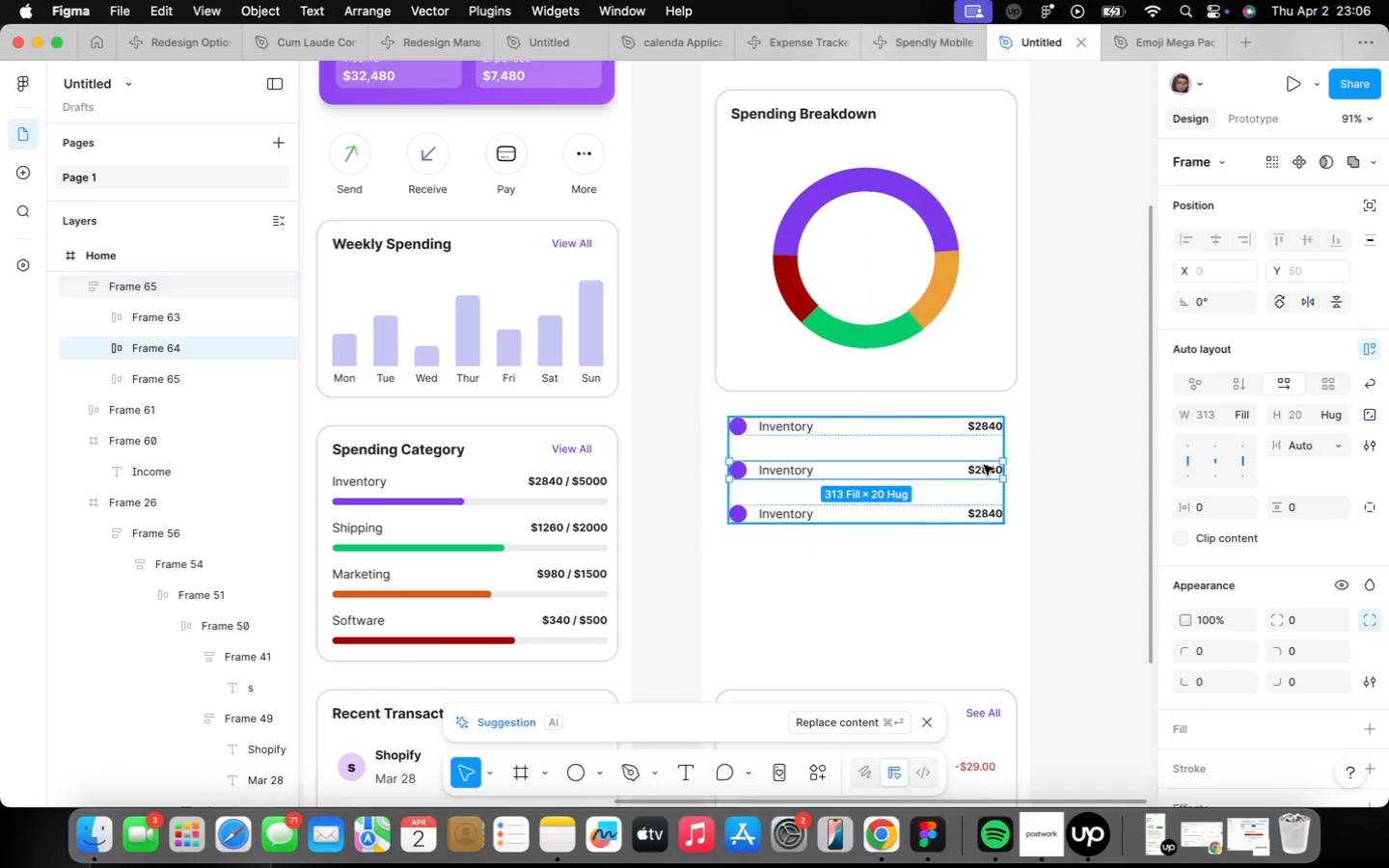 
triple_click([984, 465])
 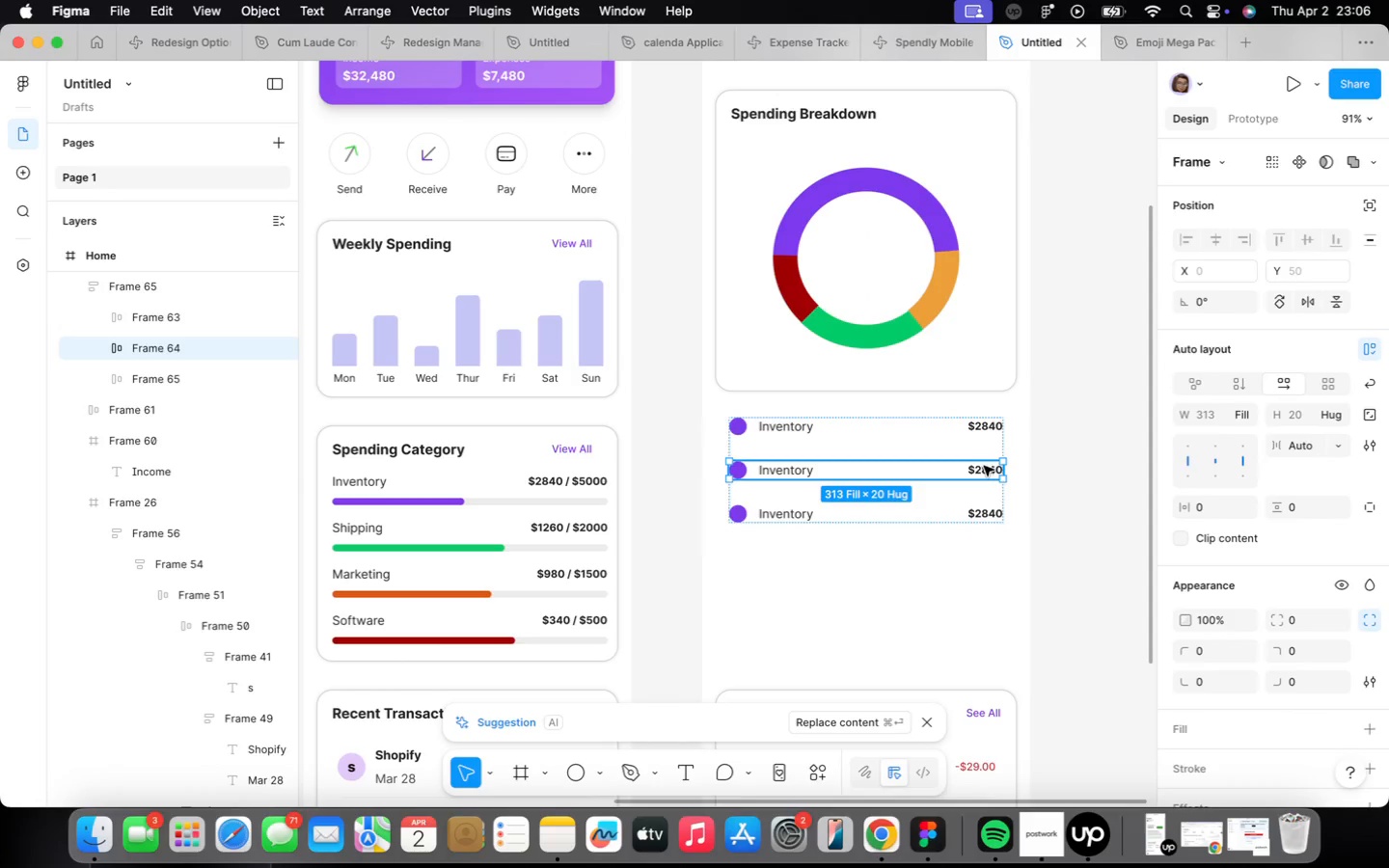 
triple_click([983, 467])
 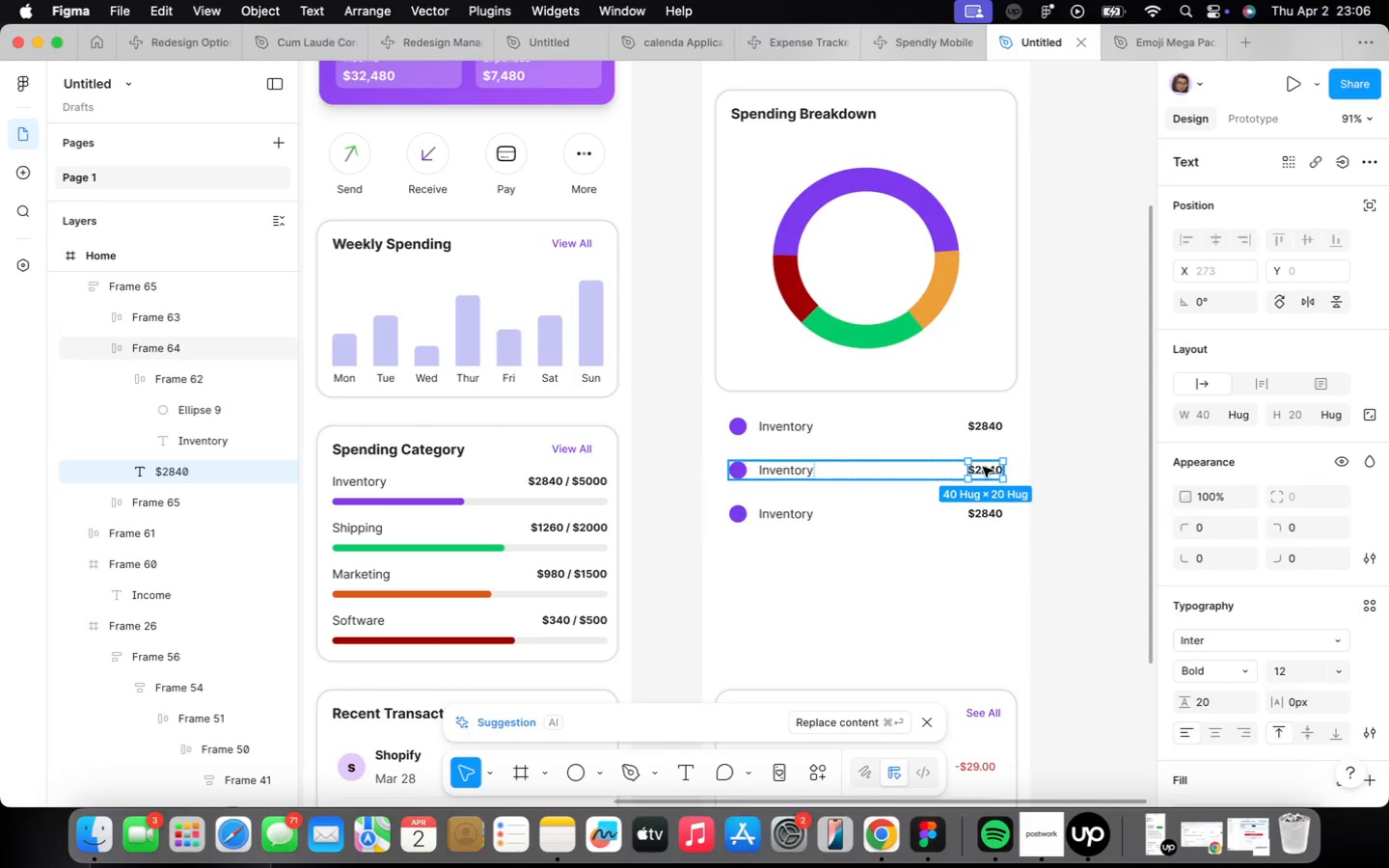 
triple_click([983, 467])
 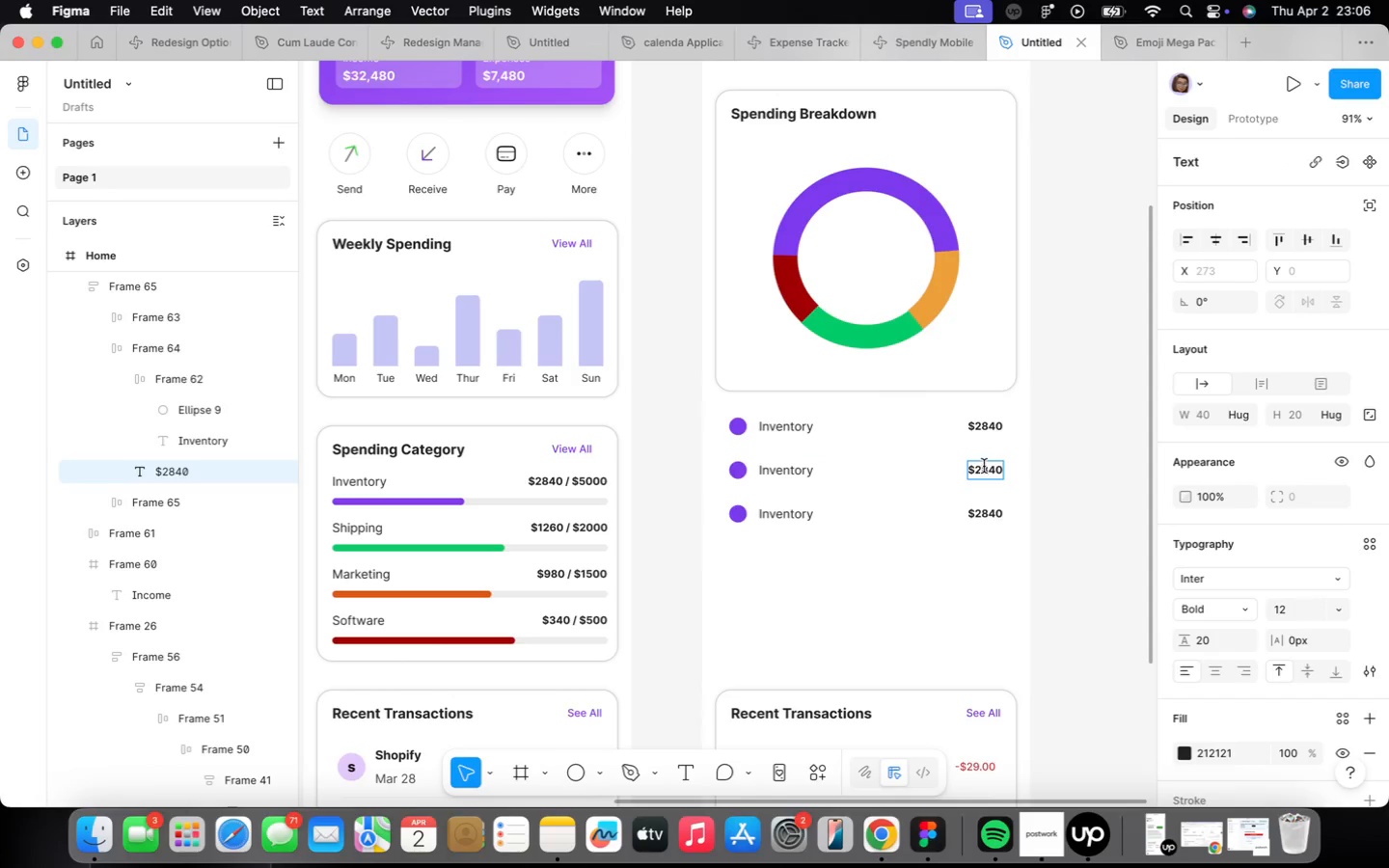 
key(Backspace)
 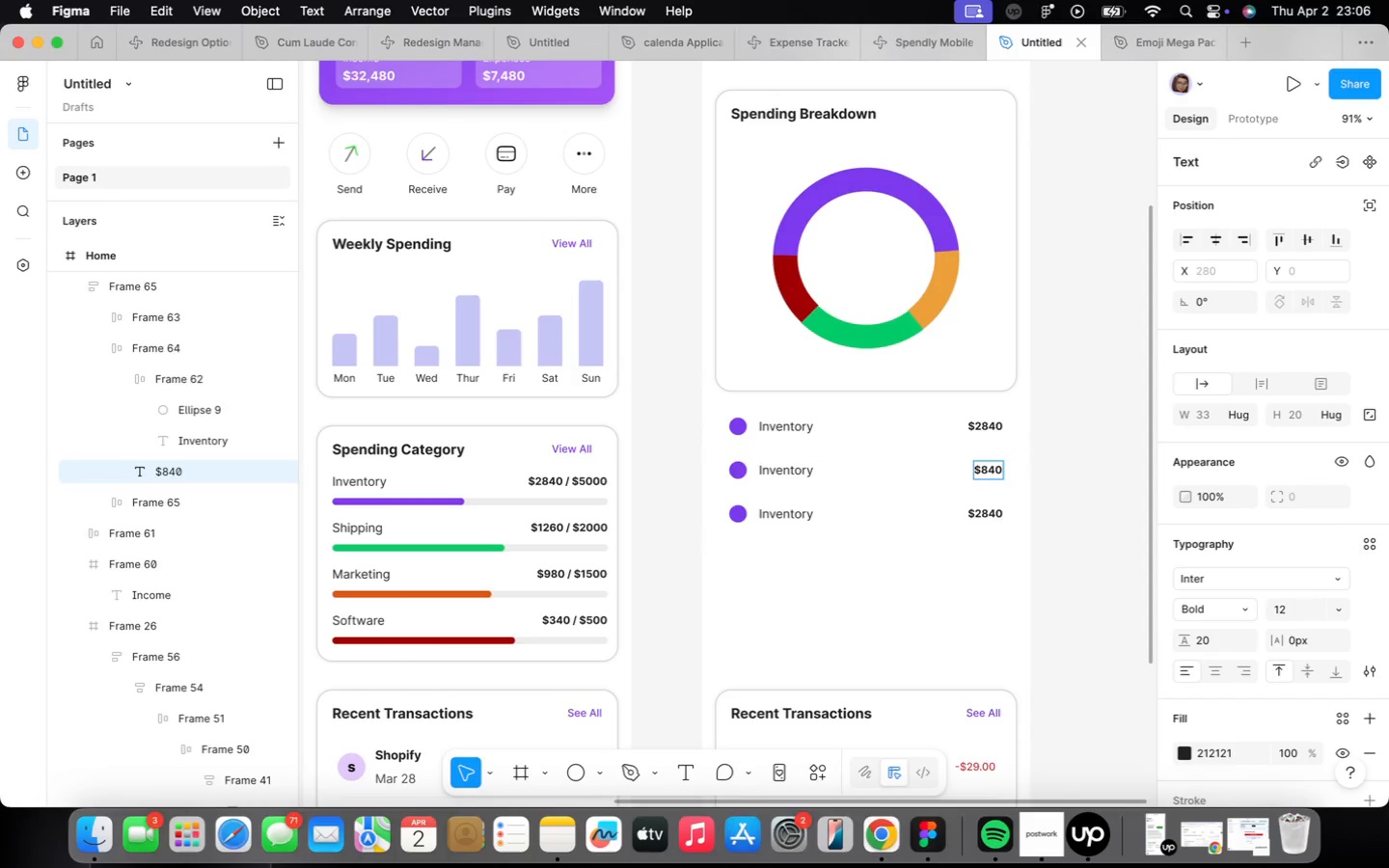 
key(1)
 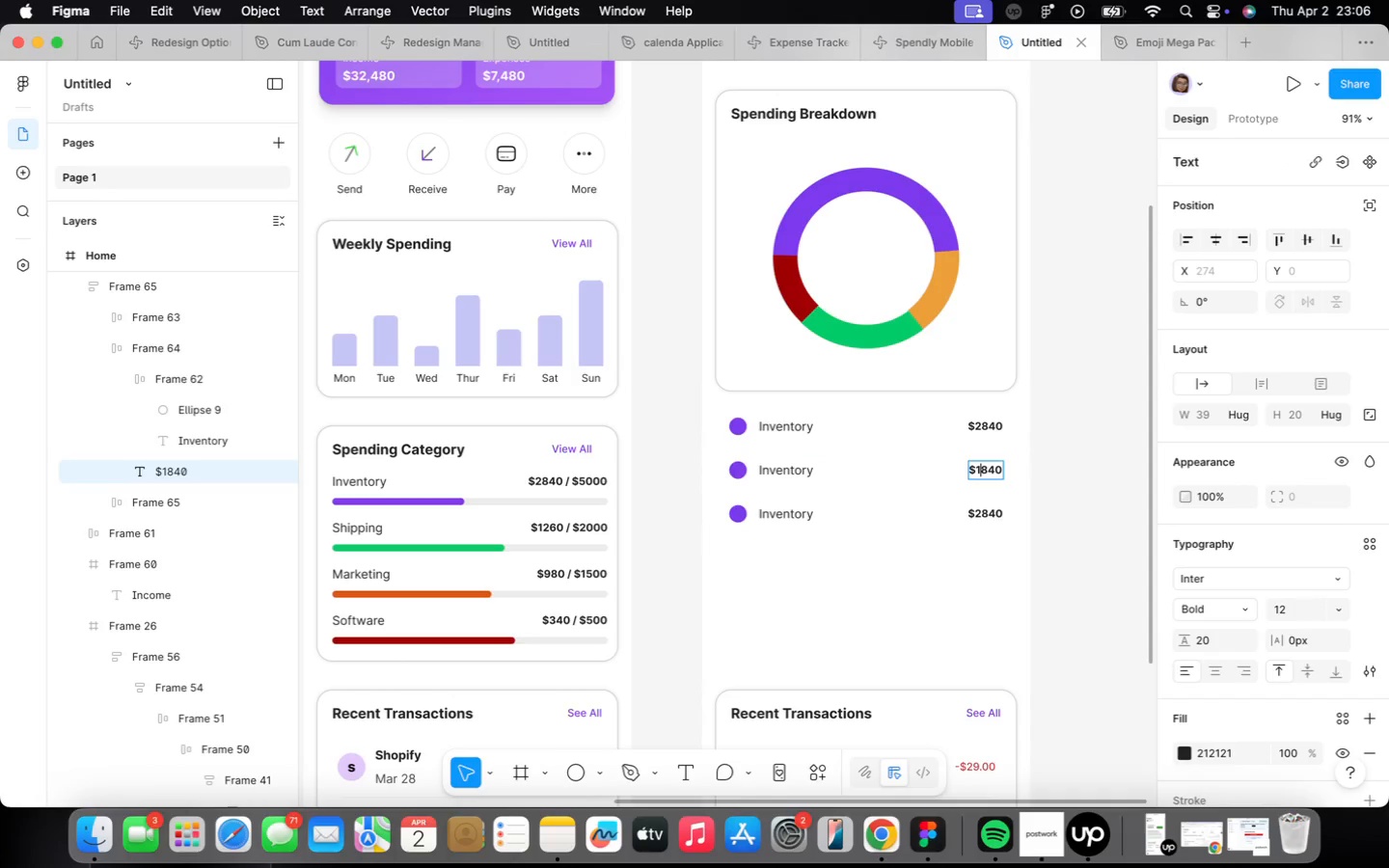 
key(ArrowRight)
 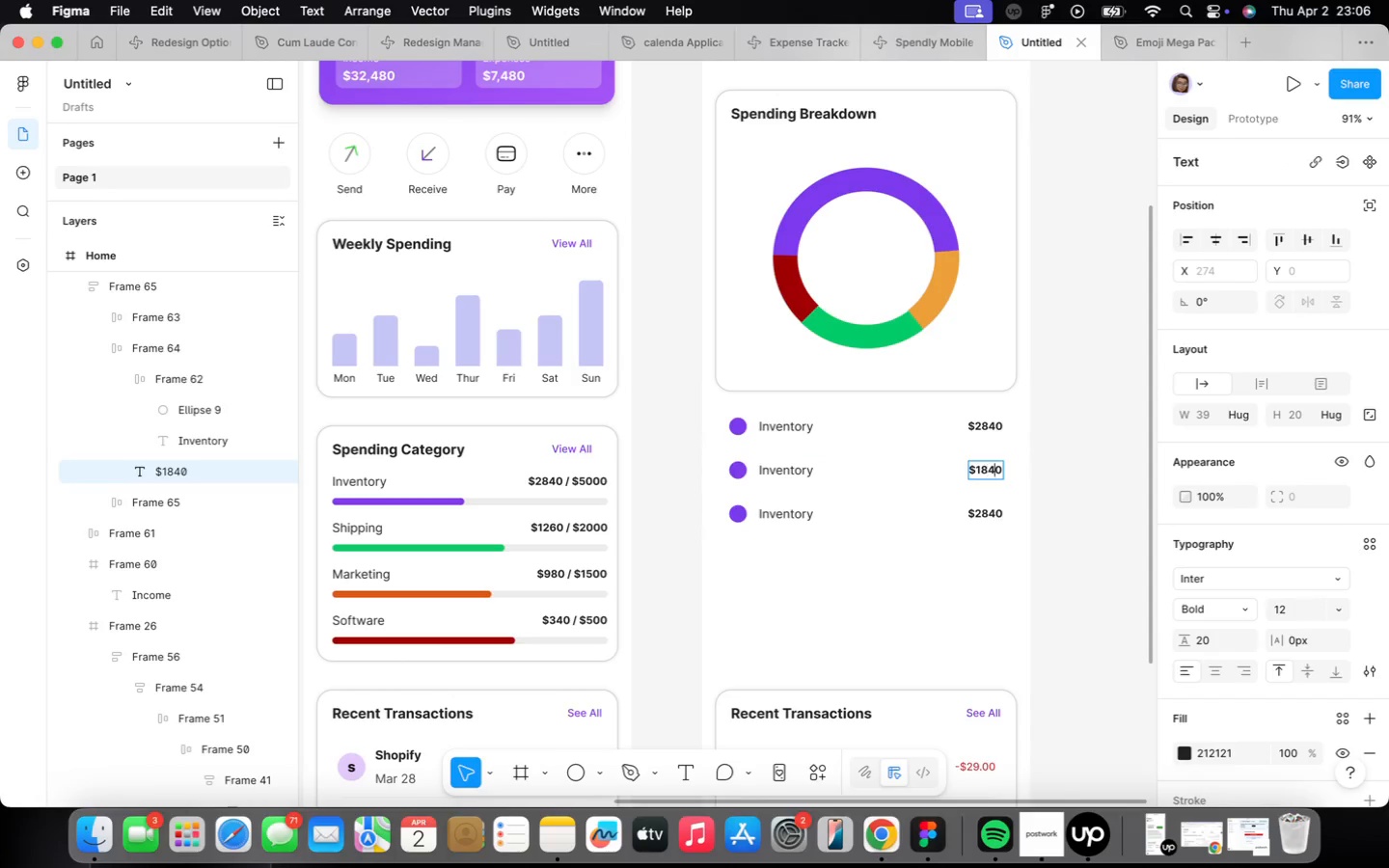 
key(ArrowRight)
 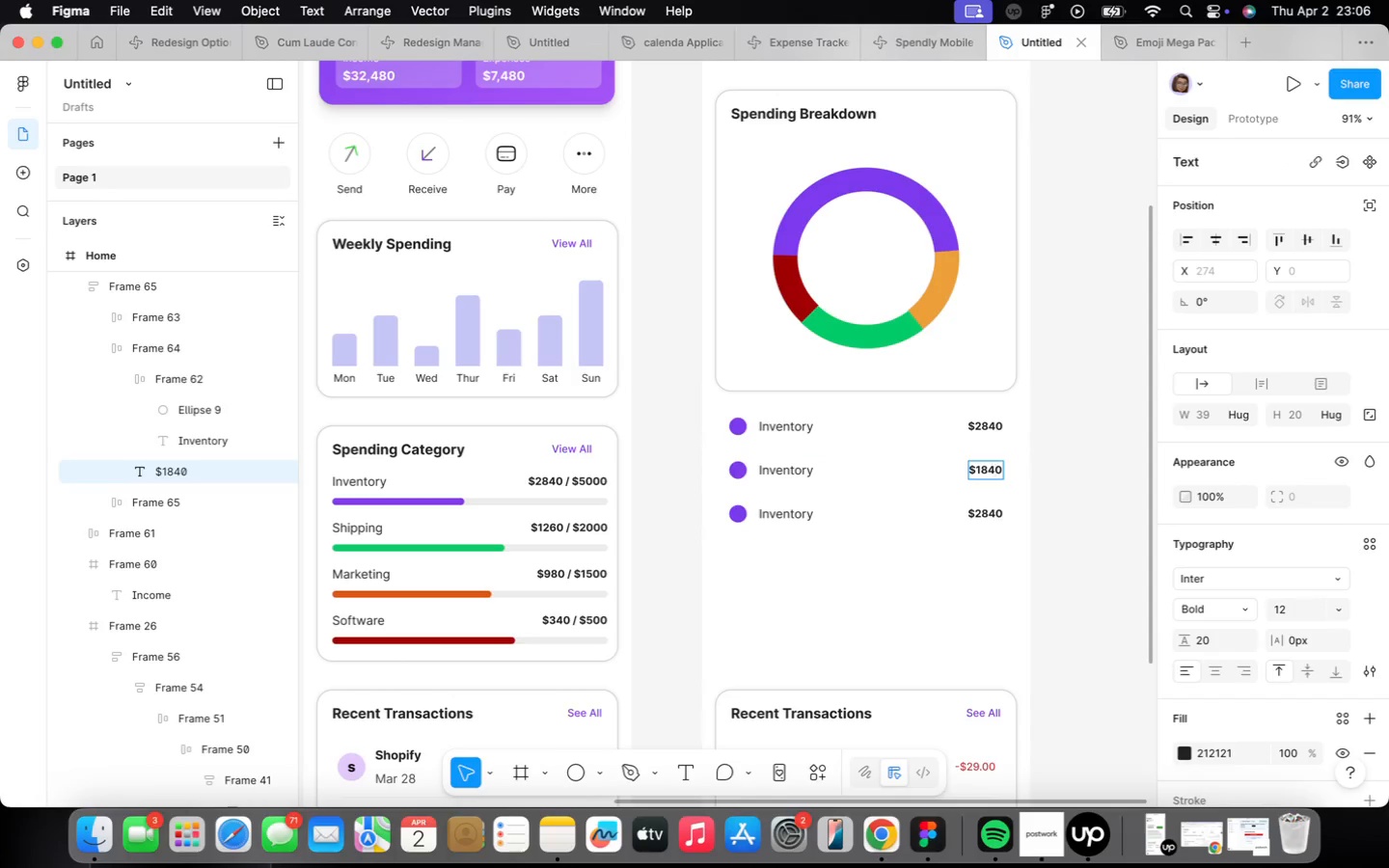 
key(Backspace)
key(Backspace)
type(26)
 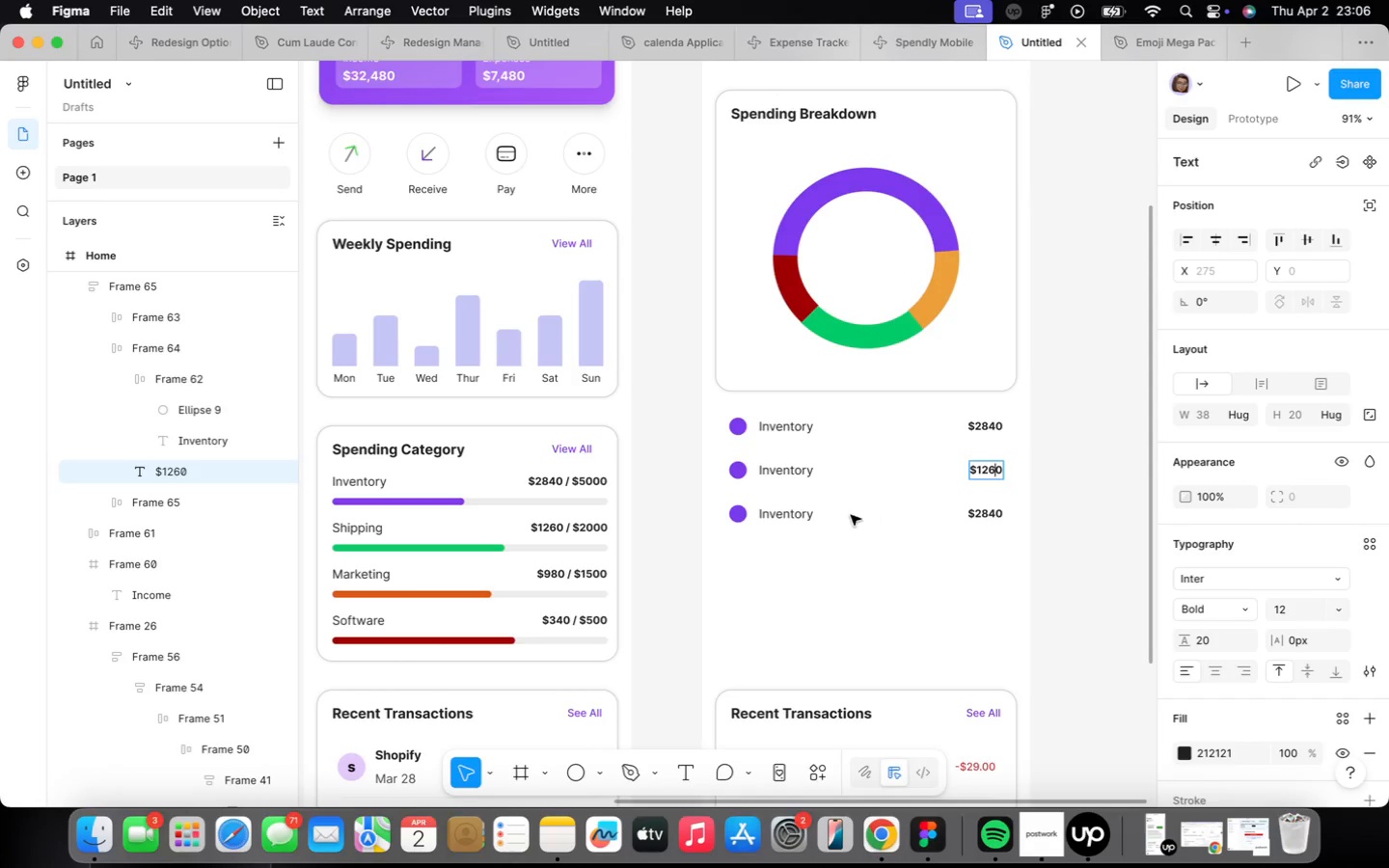 
double_click([781, 474])
 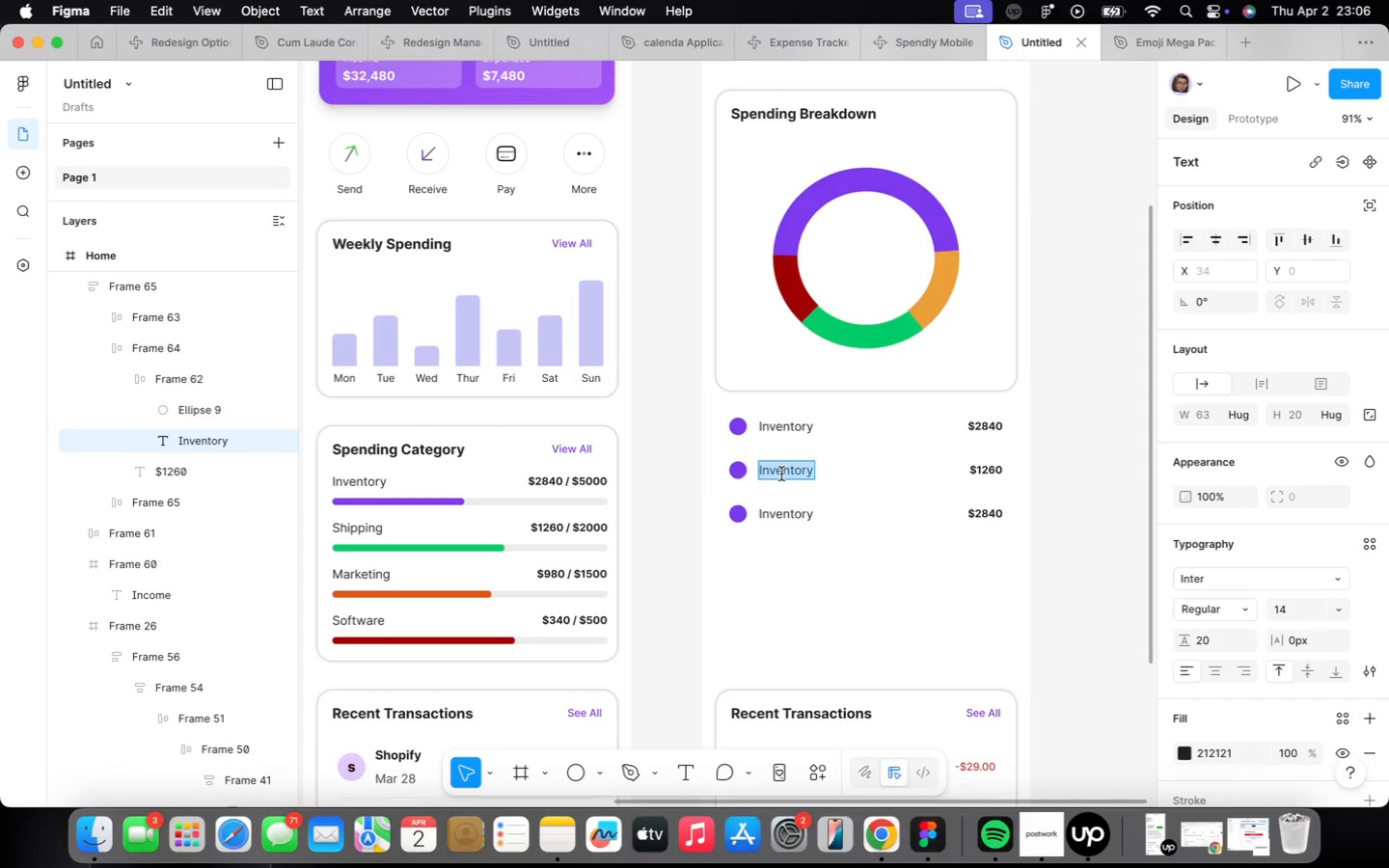 
triple_click([781, 474])
 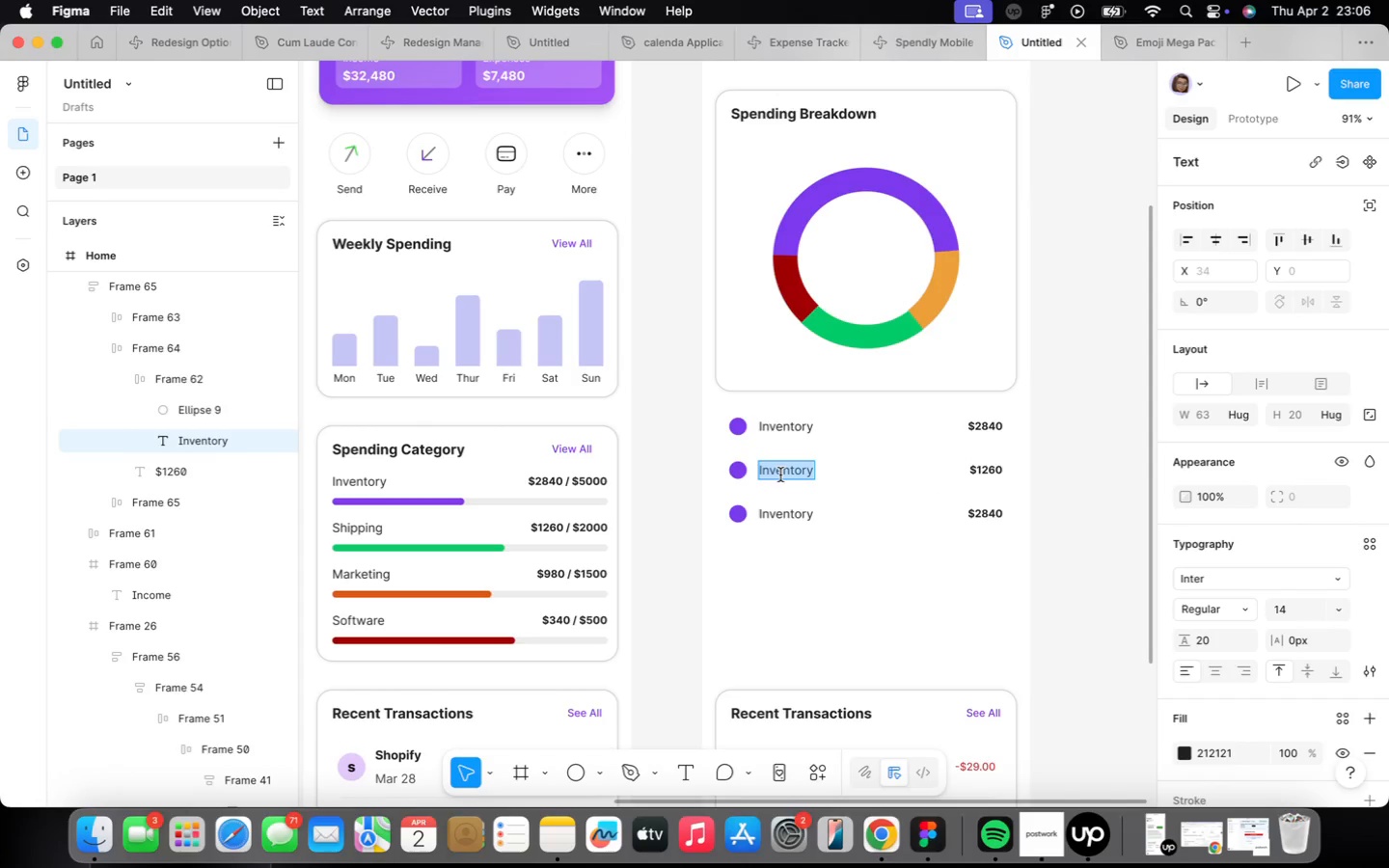 
type(Shipping)
 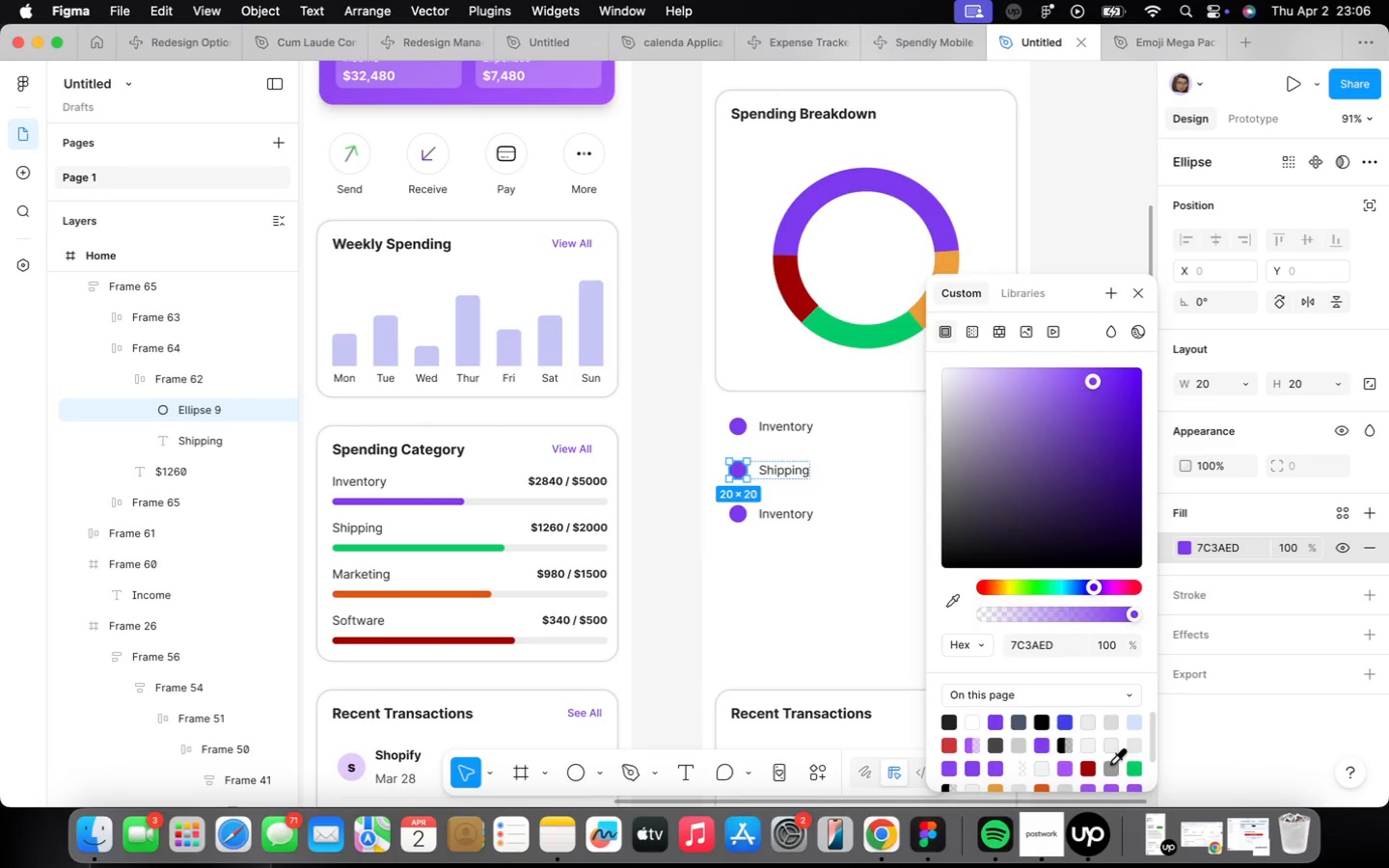 
wait(7.84)
 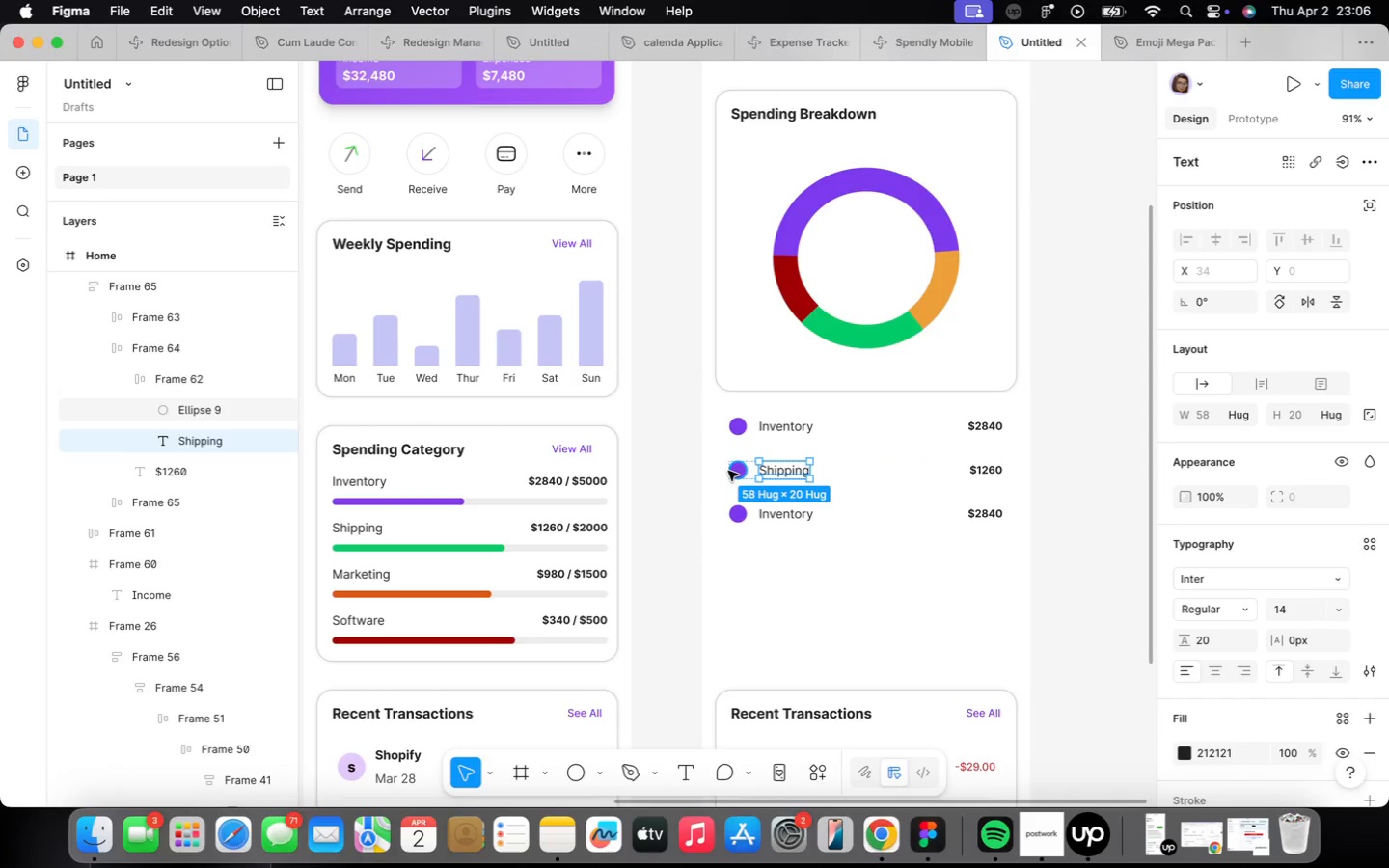 
left_click([736, 518])
 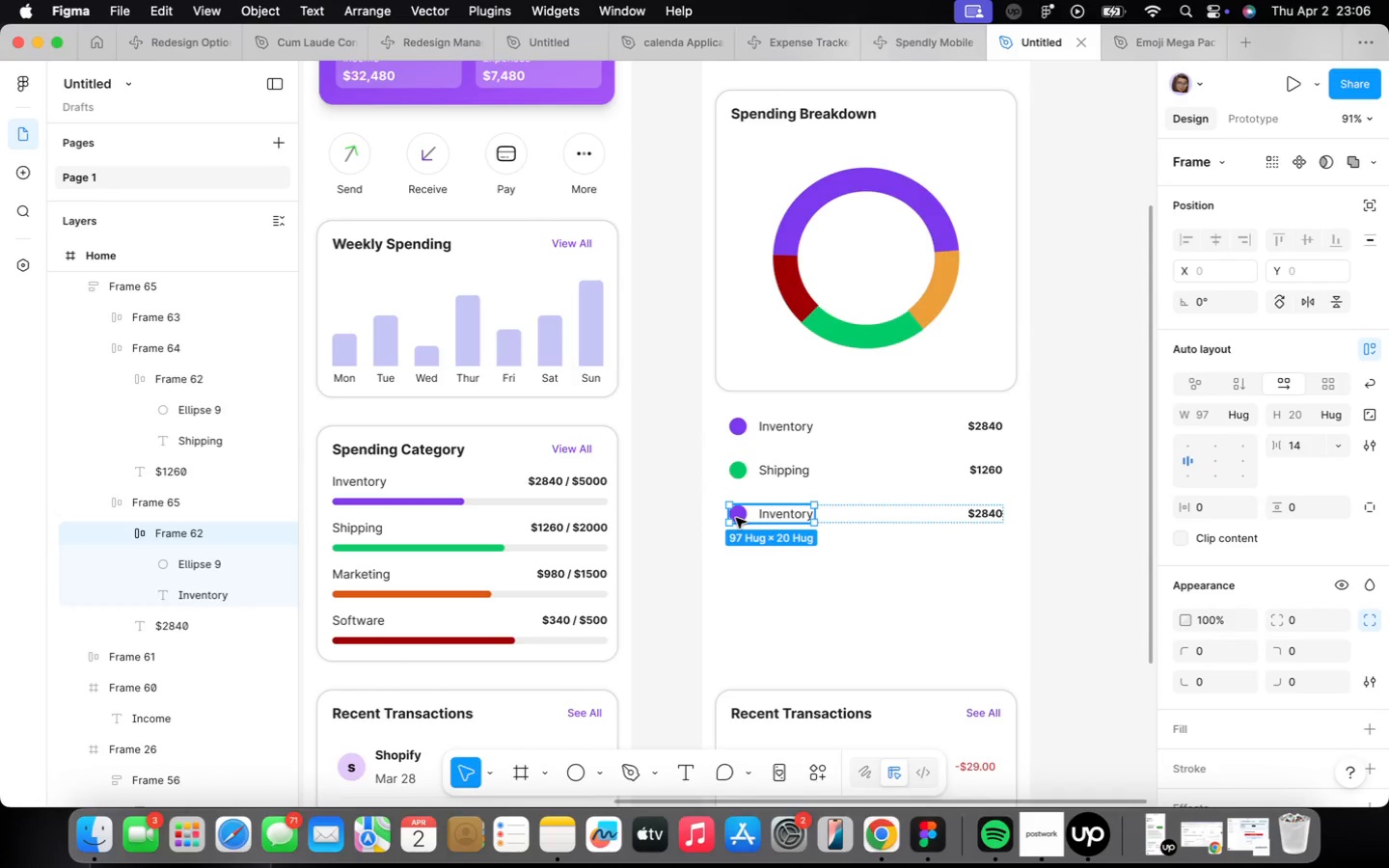 
left_click([736, 518])
 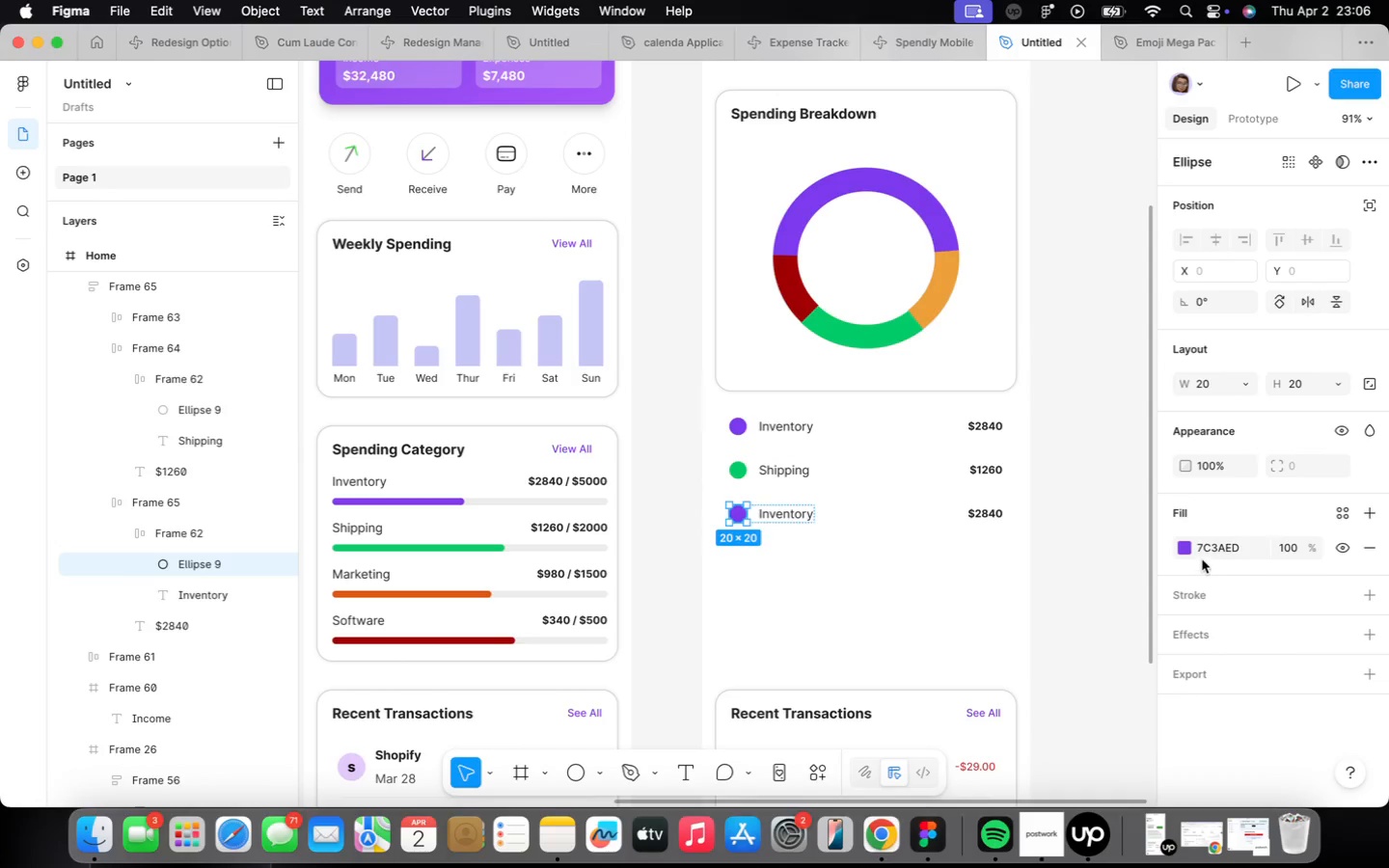 
left_click([1187, 552])
 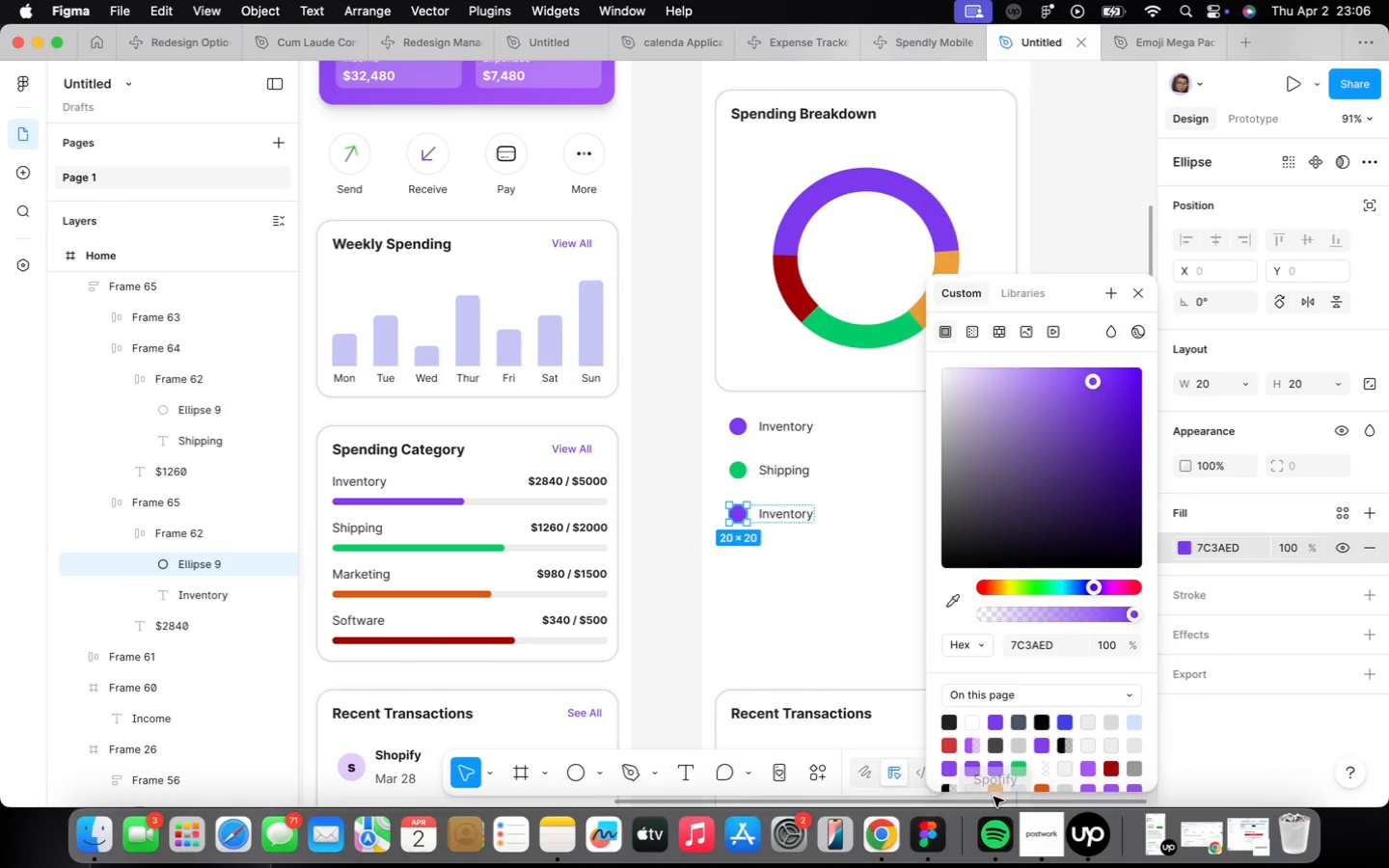 
left_click([994, 791])
 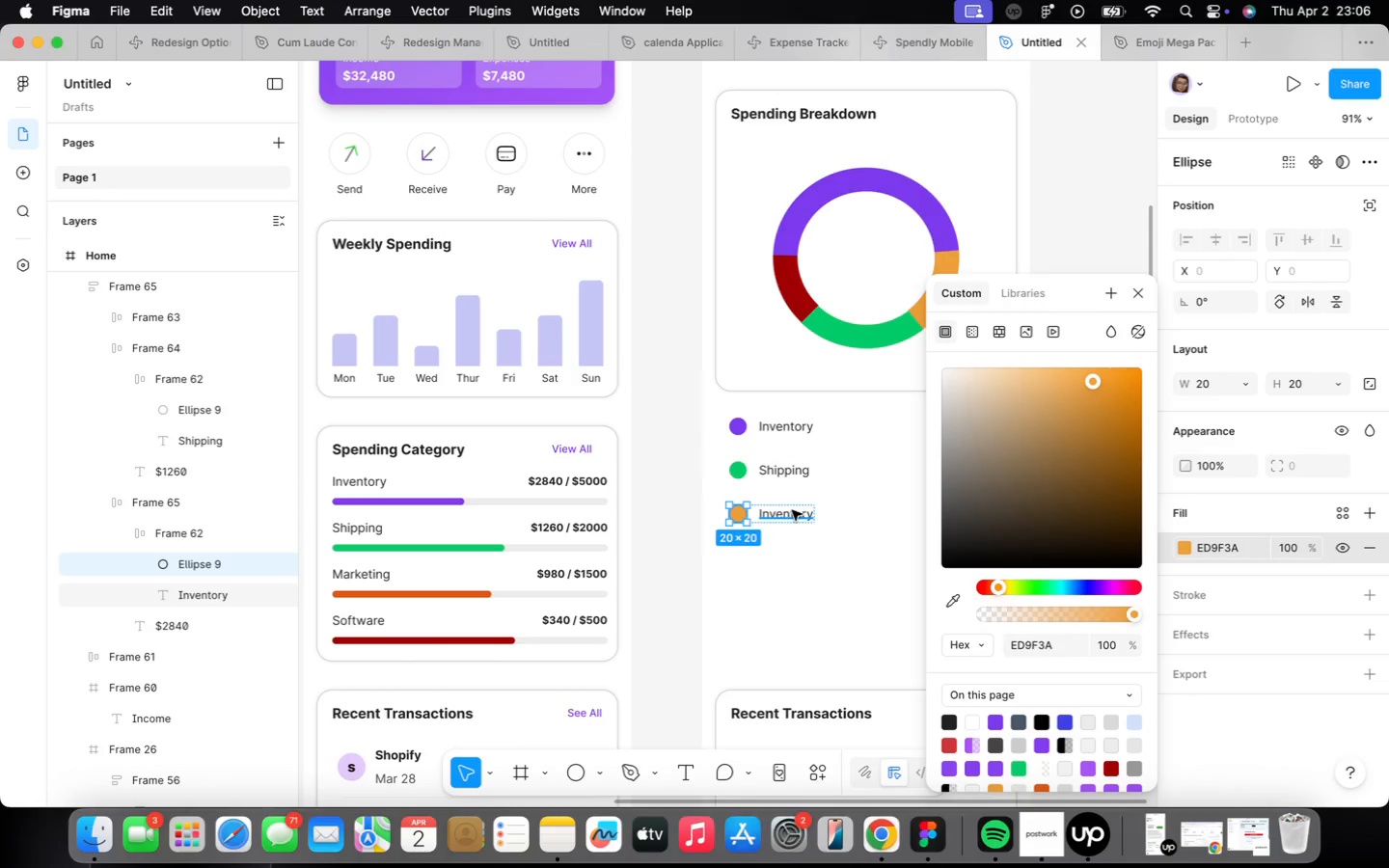 
double_click([793, 512])
 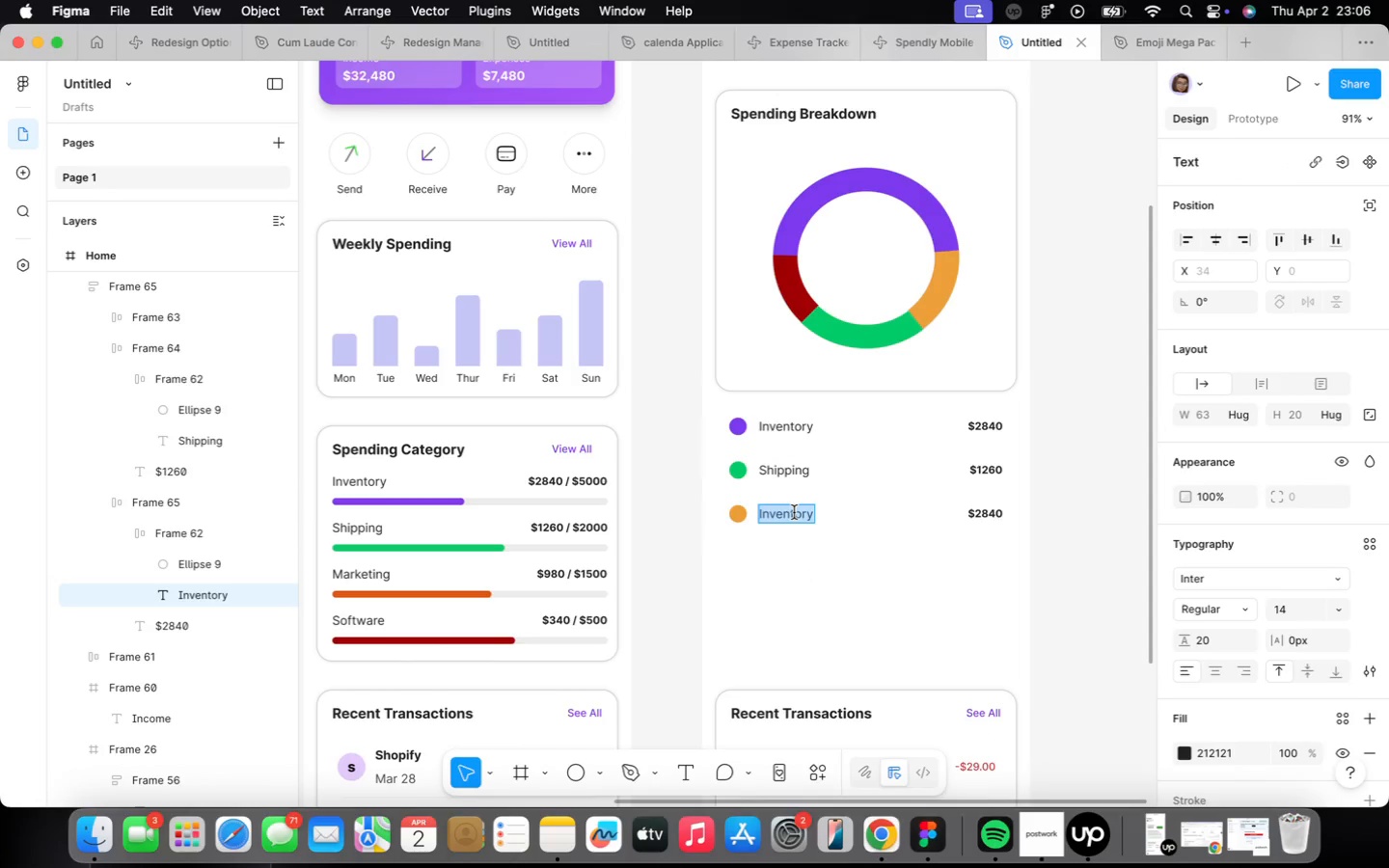 
type(Marketing)
 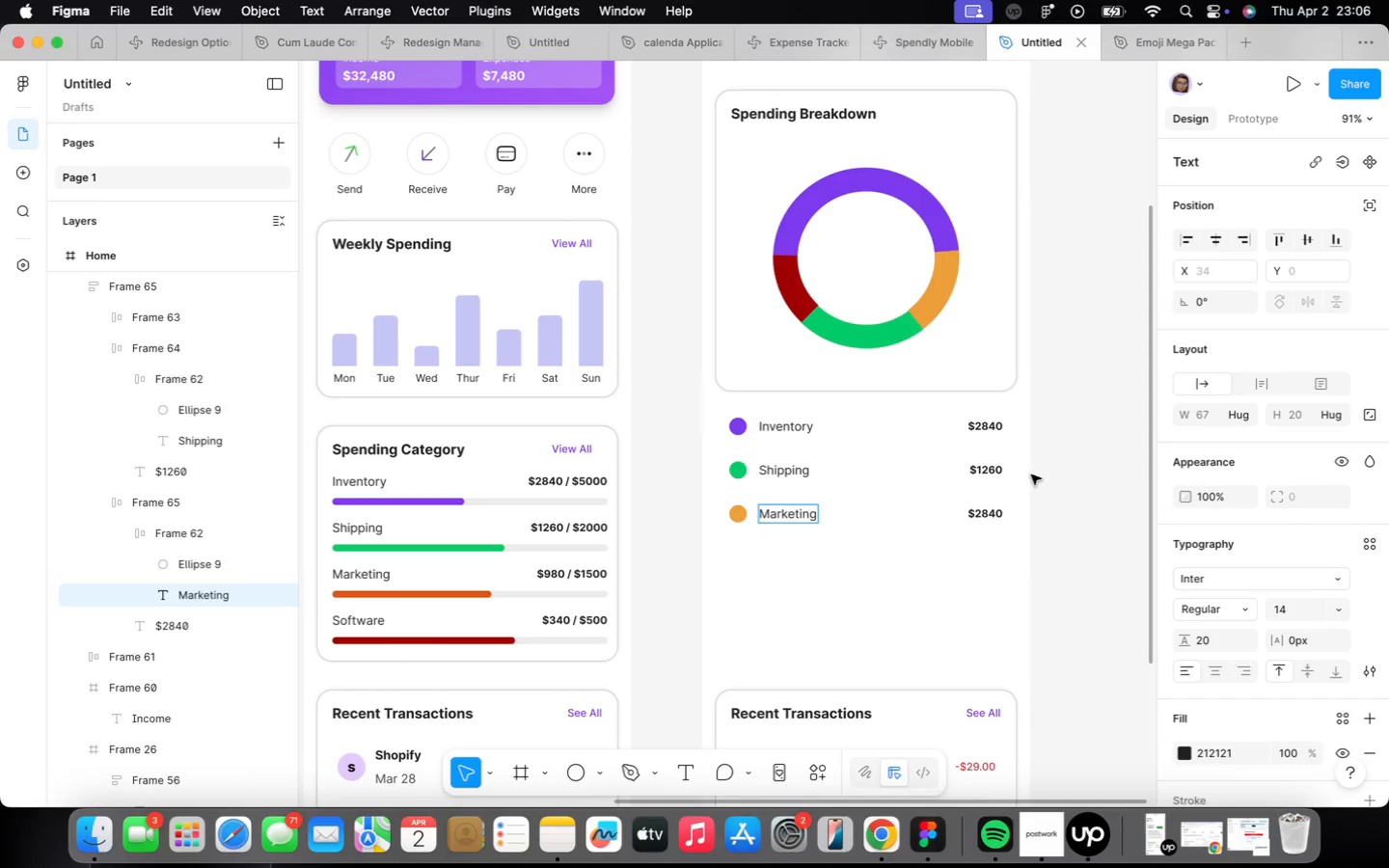 
left_click([994, 519])
 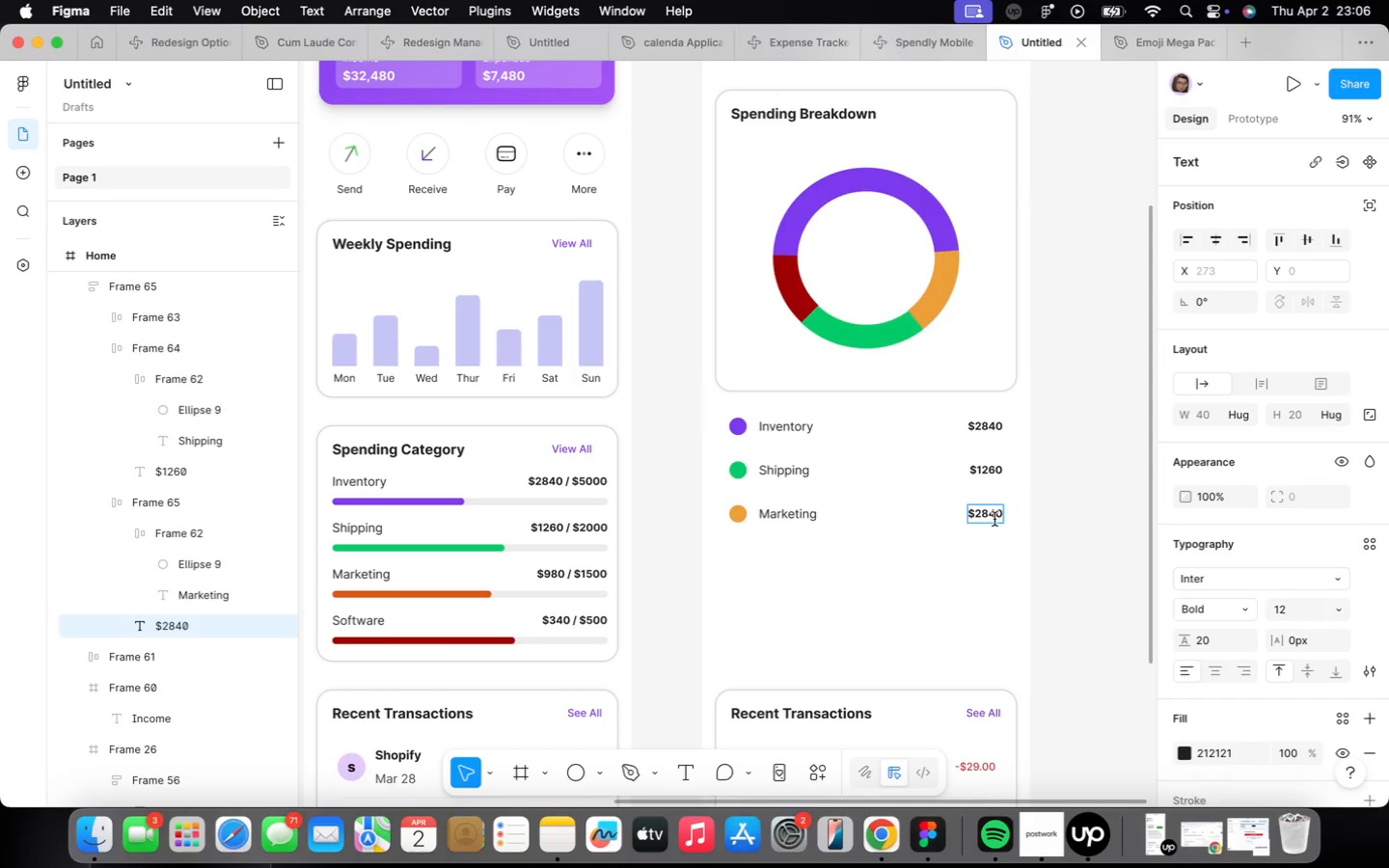 
key(Backspace)
key(Backspace)
key(Backspace)
type(099)
key(Backspace)
key(Backspace)
key(Backspace)
type(98)
 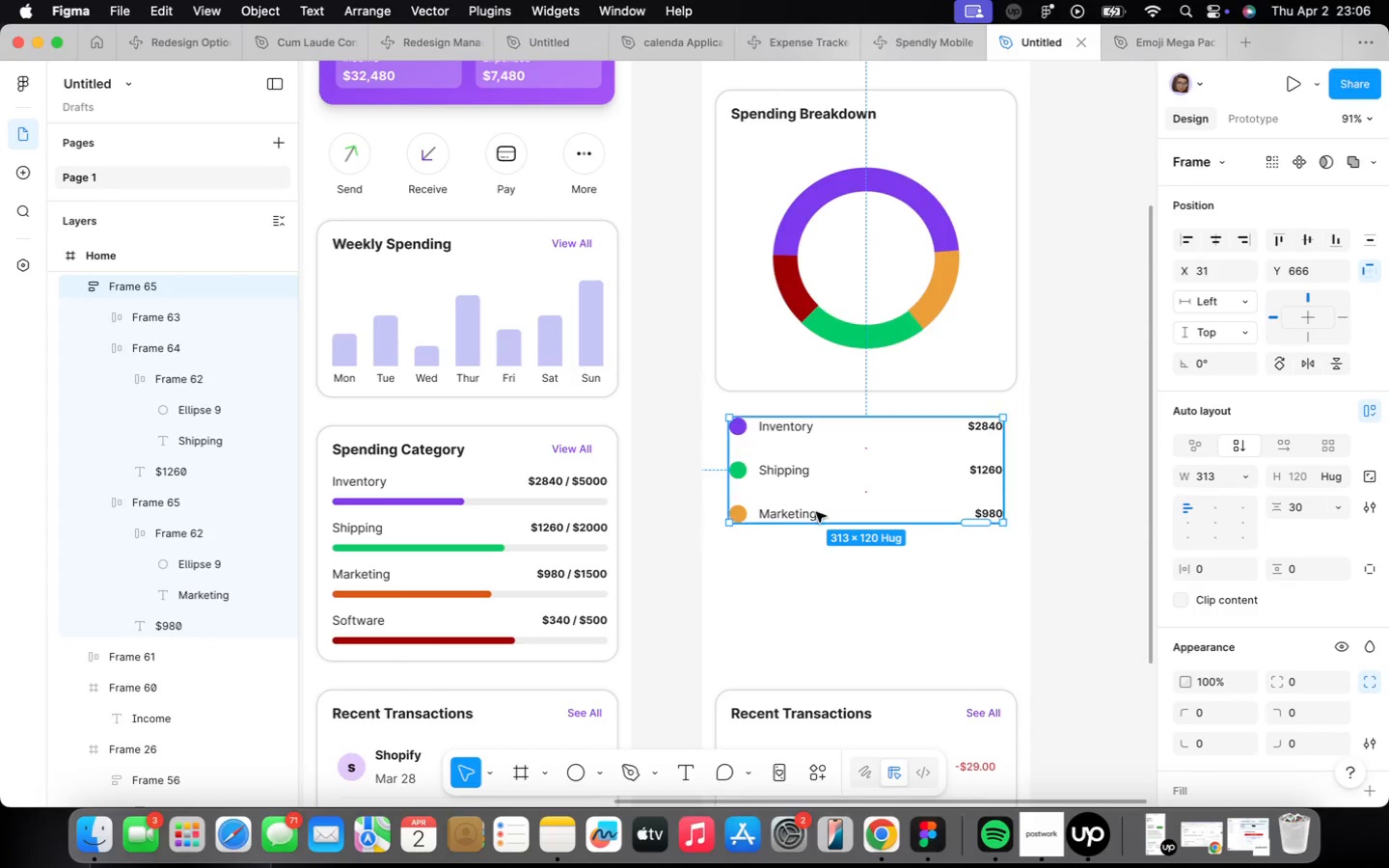 
key(Meta+D)
 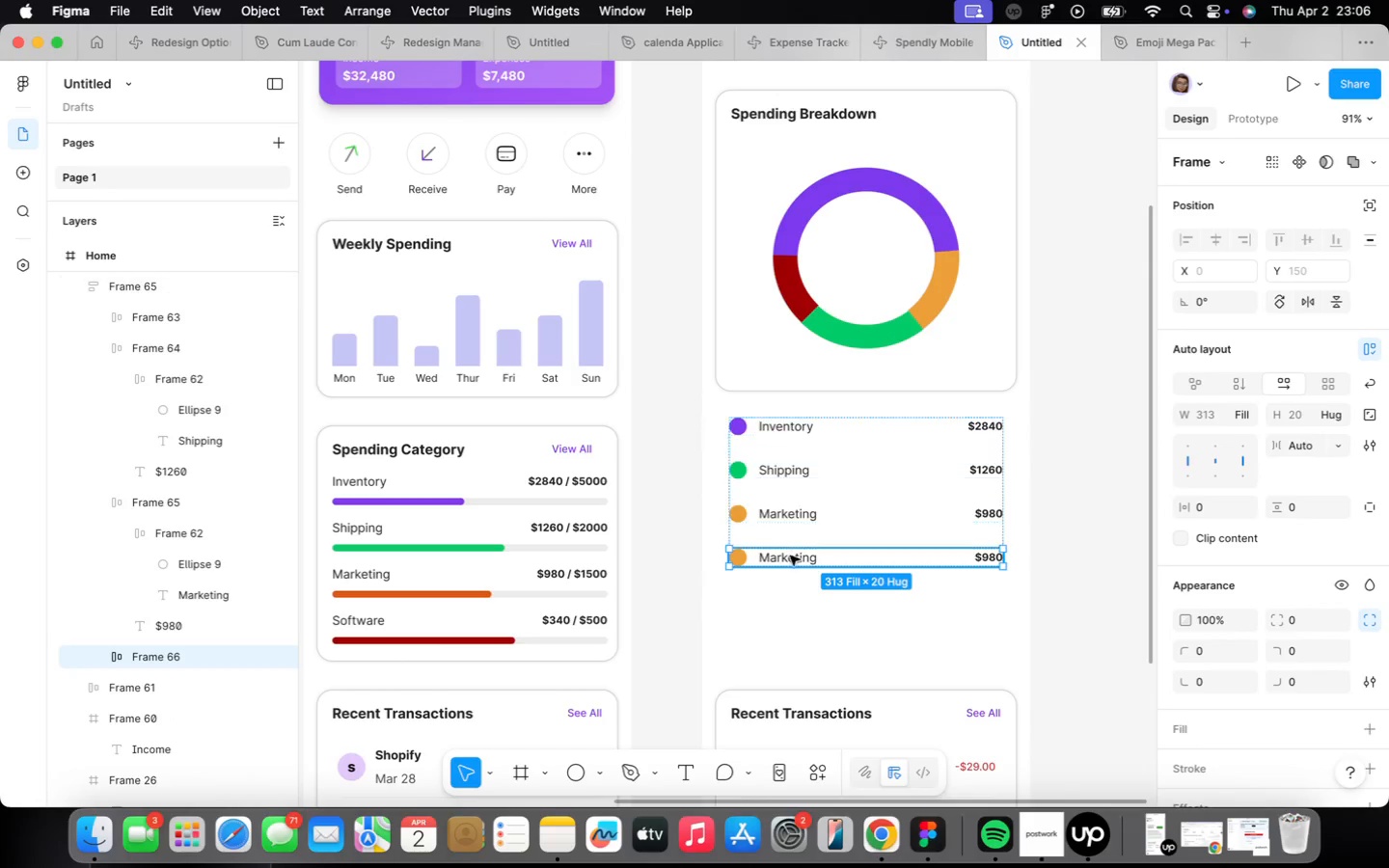 
double_click([789, 556])
 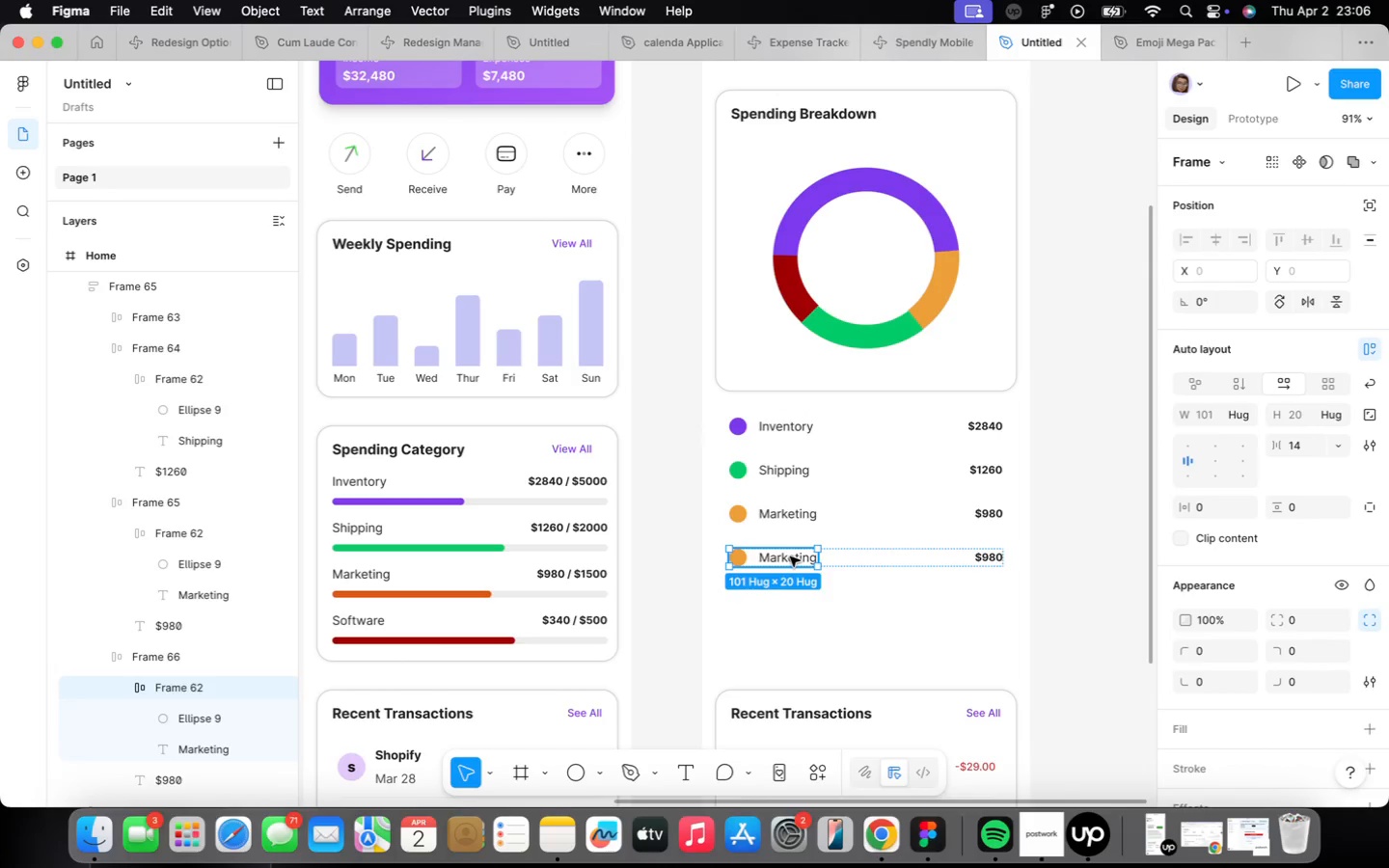 
triple_click([790, 556])
 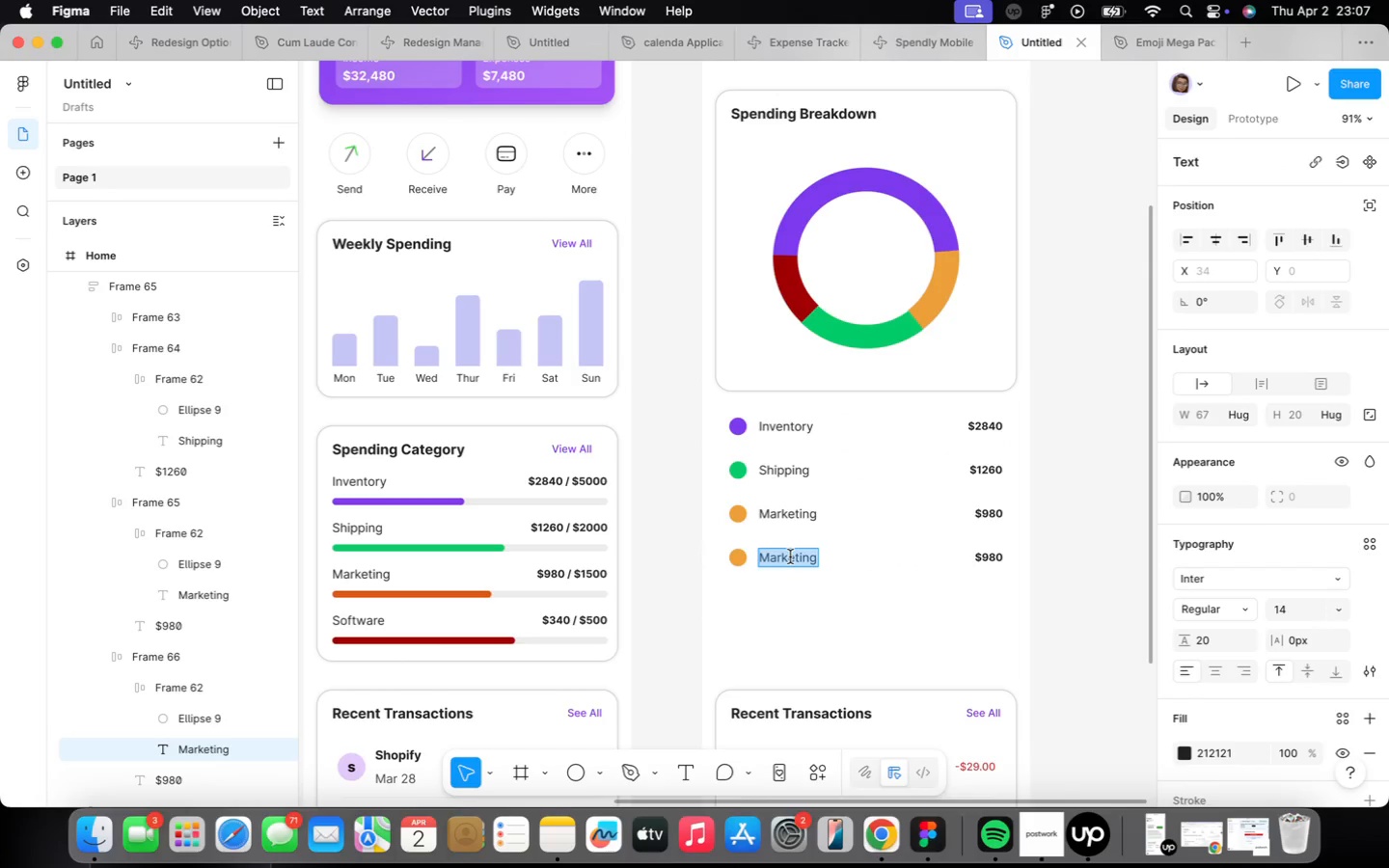 
type(Software)
 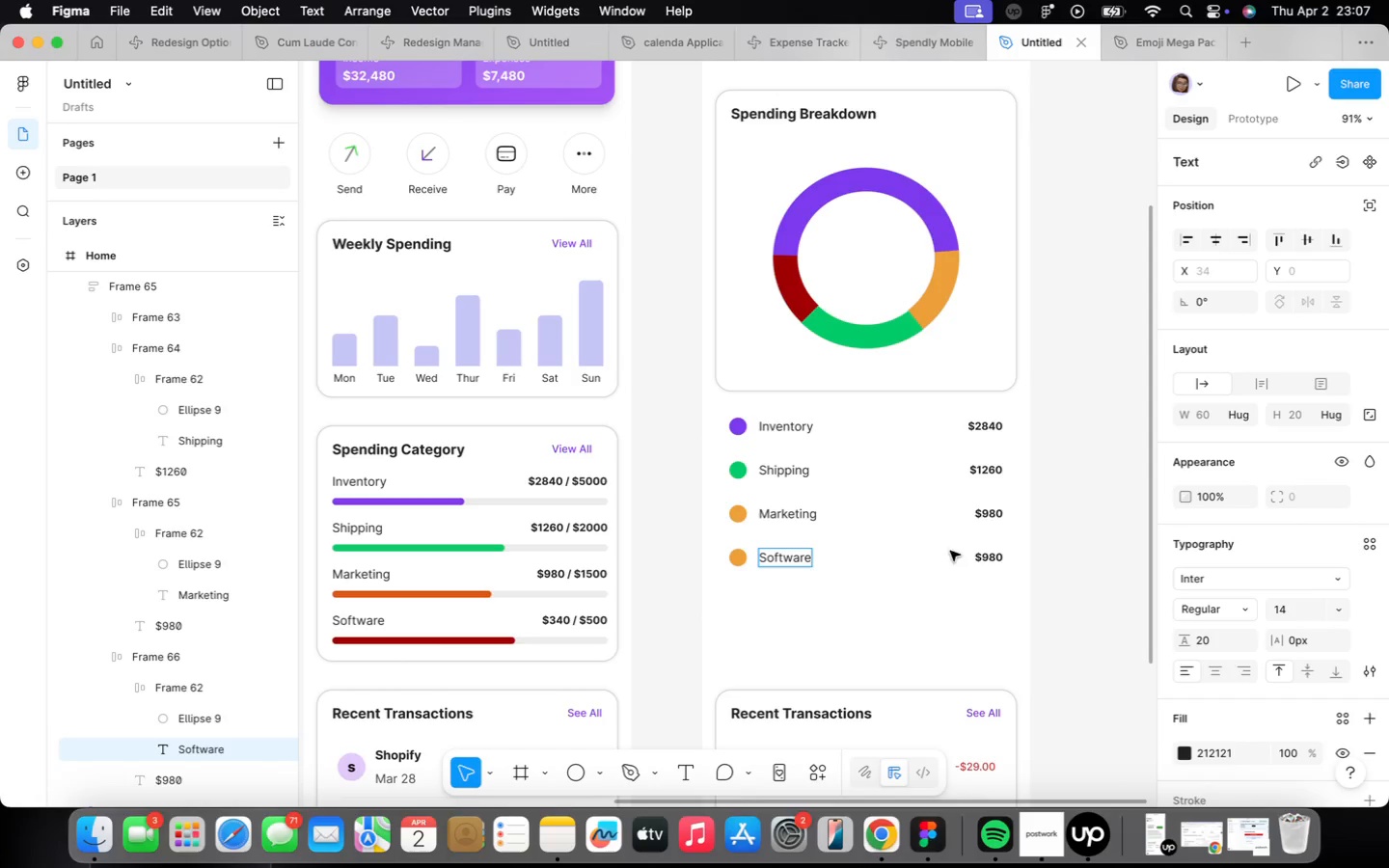 
left_click([1004, 558])
 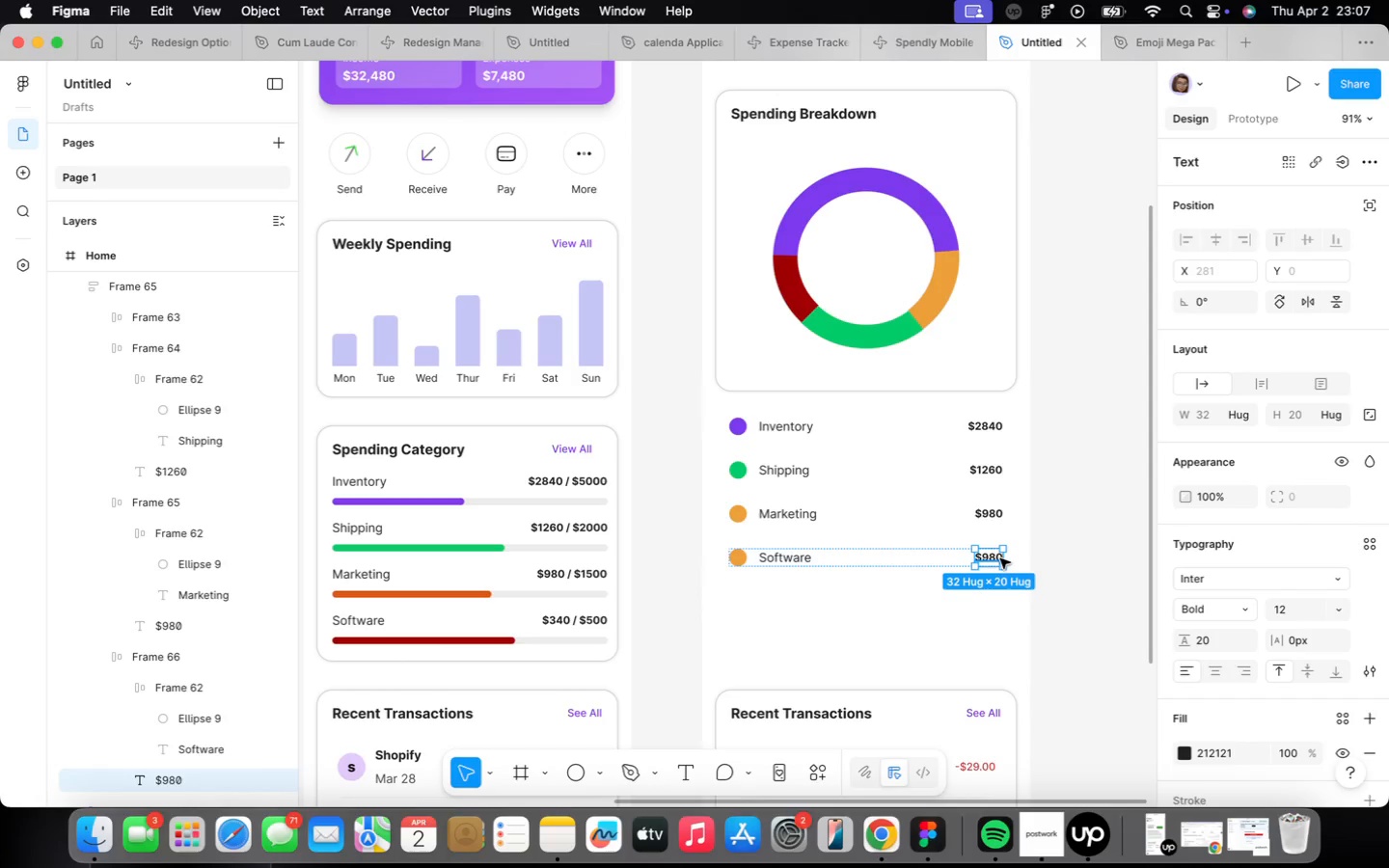 
double_click([999, 558])
 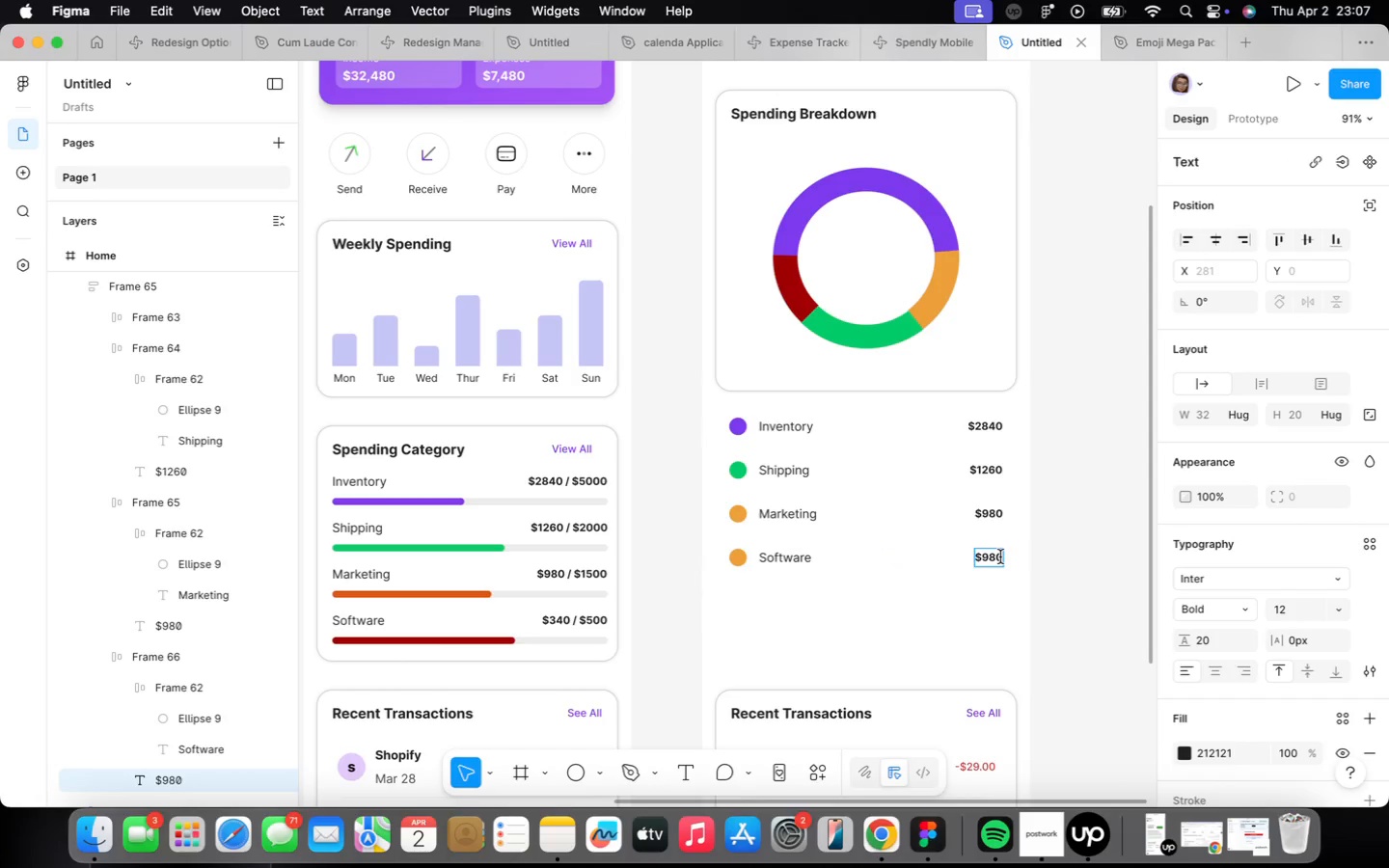 
key(Backspace)
key(Backspace)
key(Backspace)
type(340)
 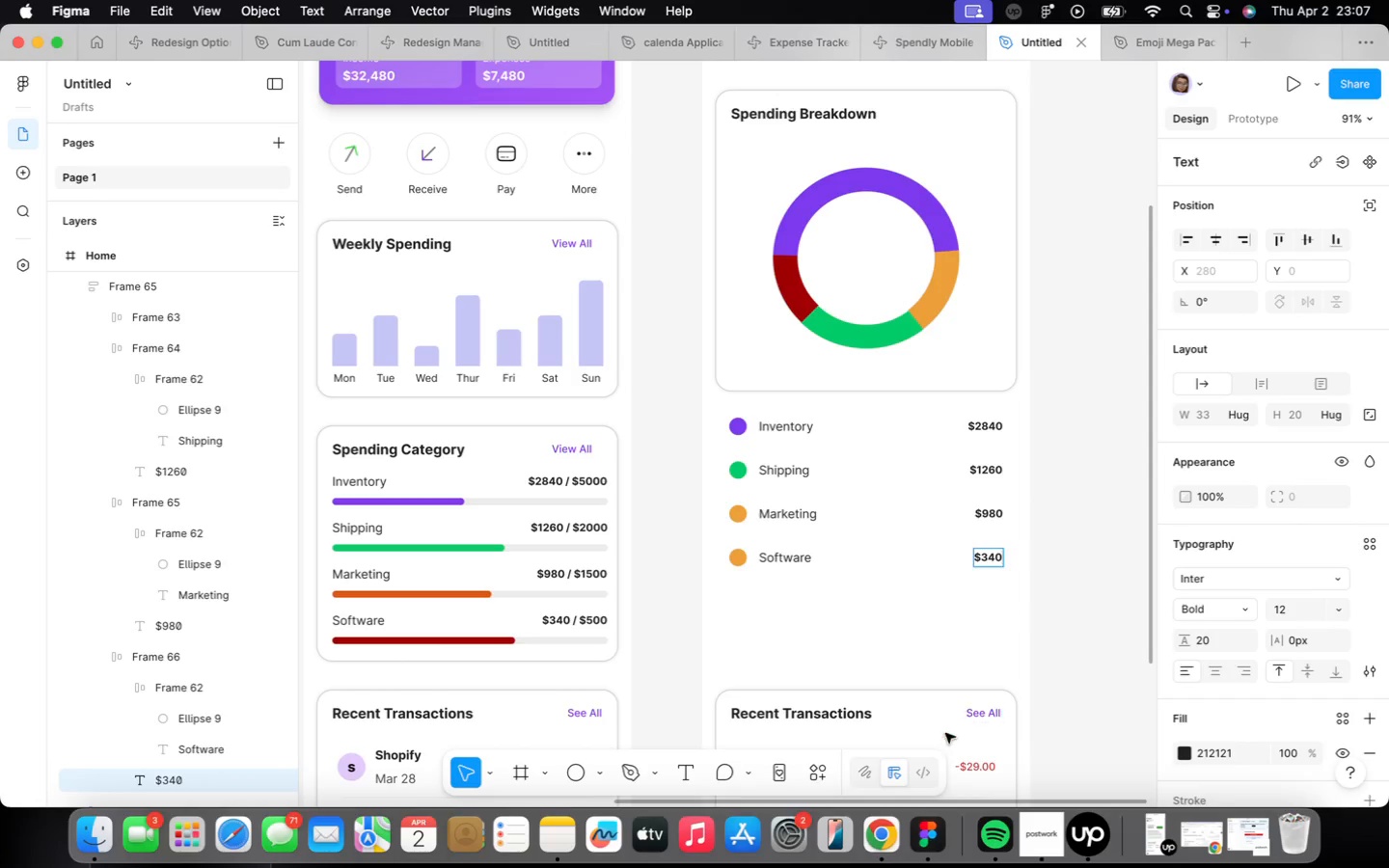 
double_click([950, 643])
 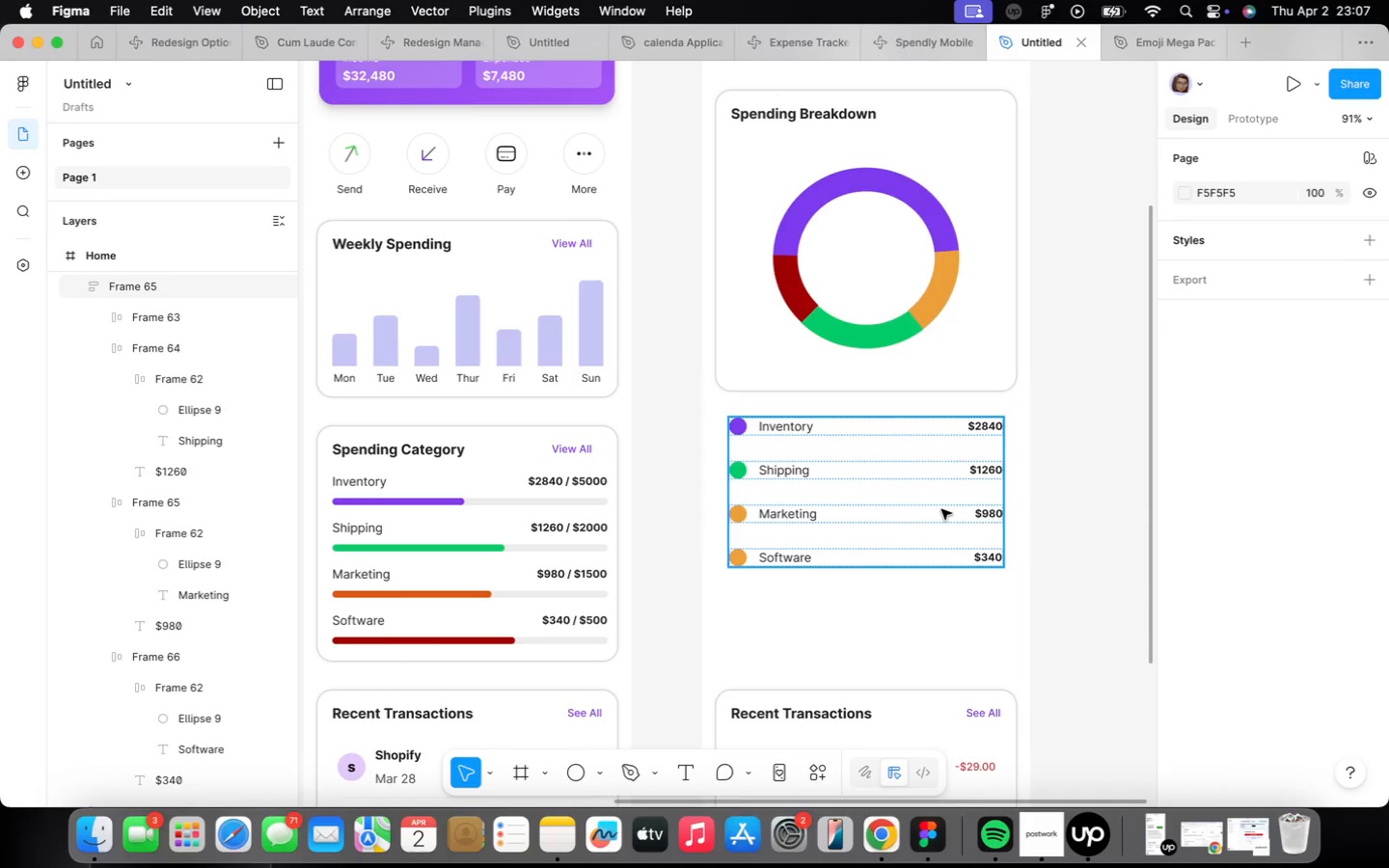 
left_click([941, 509])
 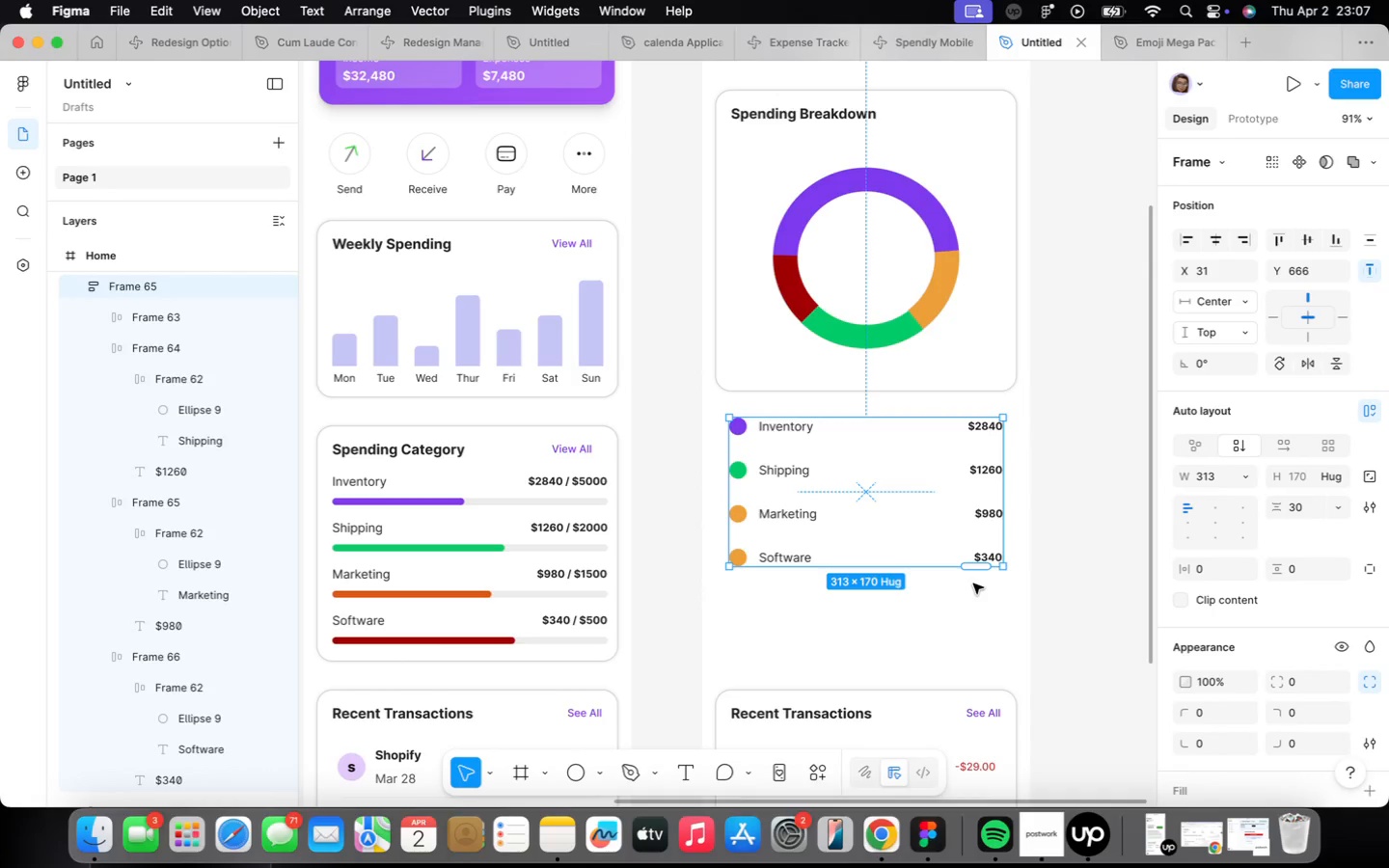 
scroll: coordinate [974, 580], scroll_direction: down, amount: 3.0
 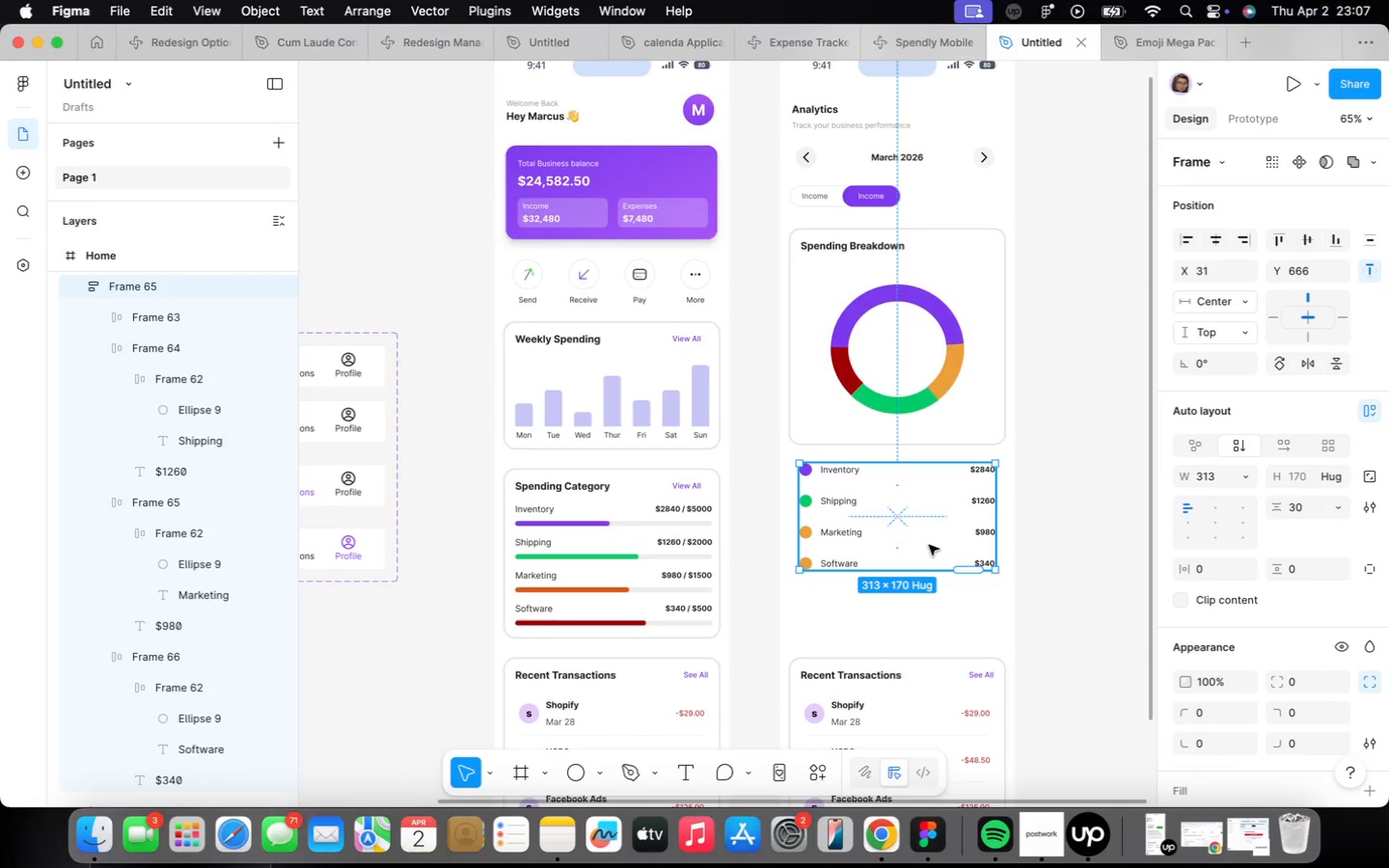 
left_click_drag(start_coordinate=[922, 536], to_coordinate=[1007, 513])
 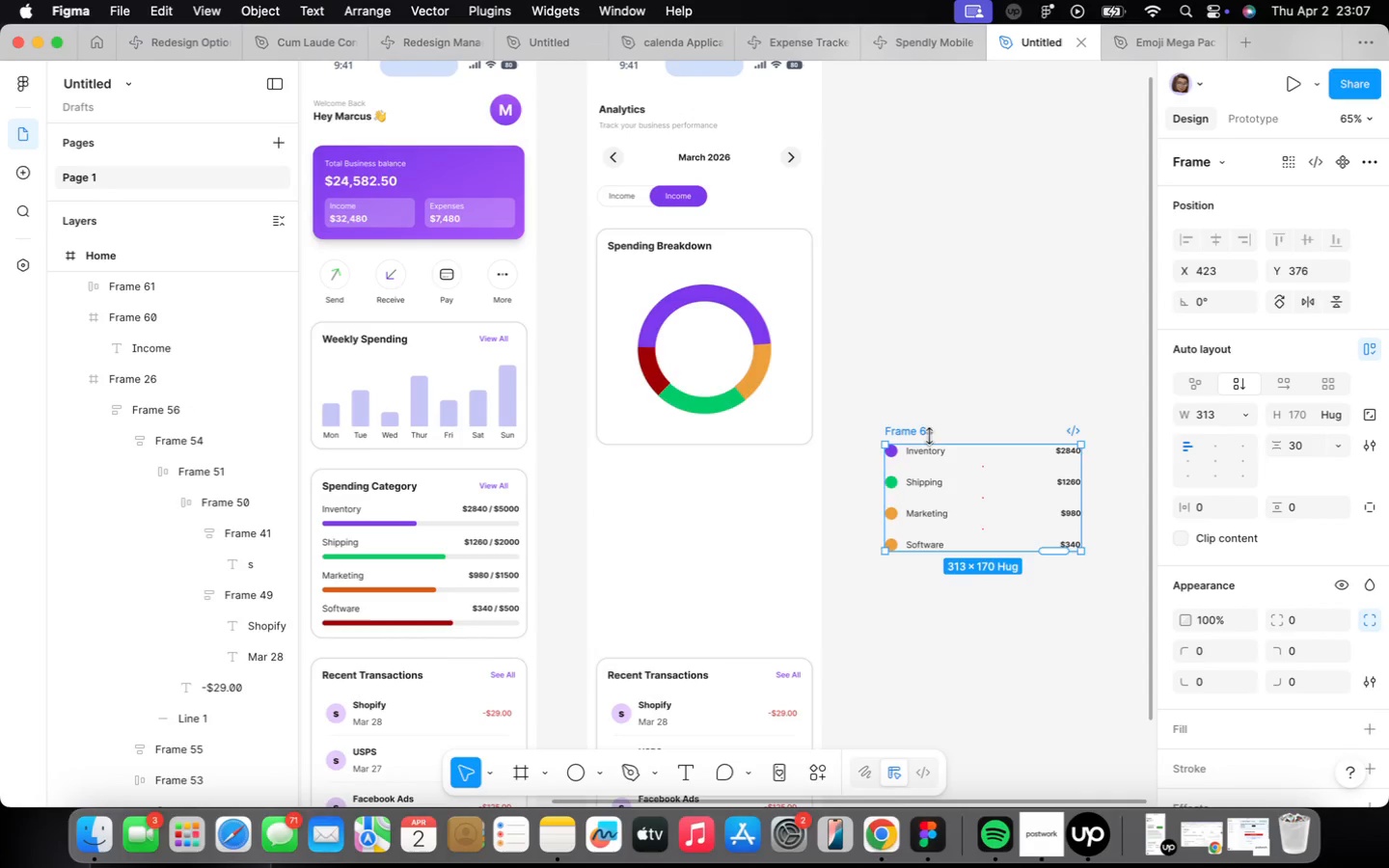 
scroll: coordinate [655, 371], scroll_direction: up, amount: 8.0
 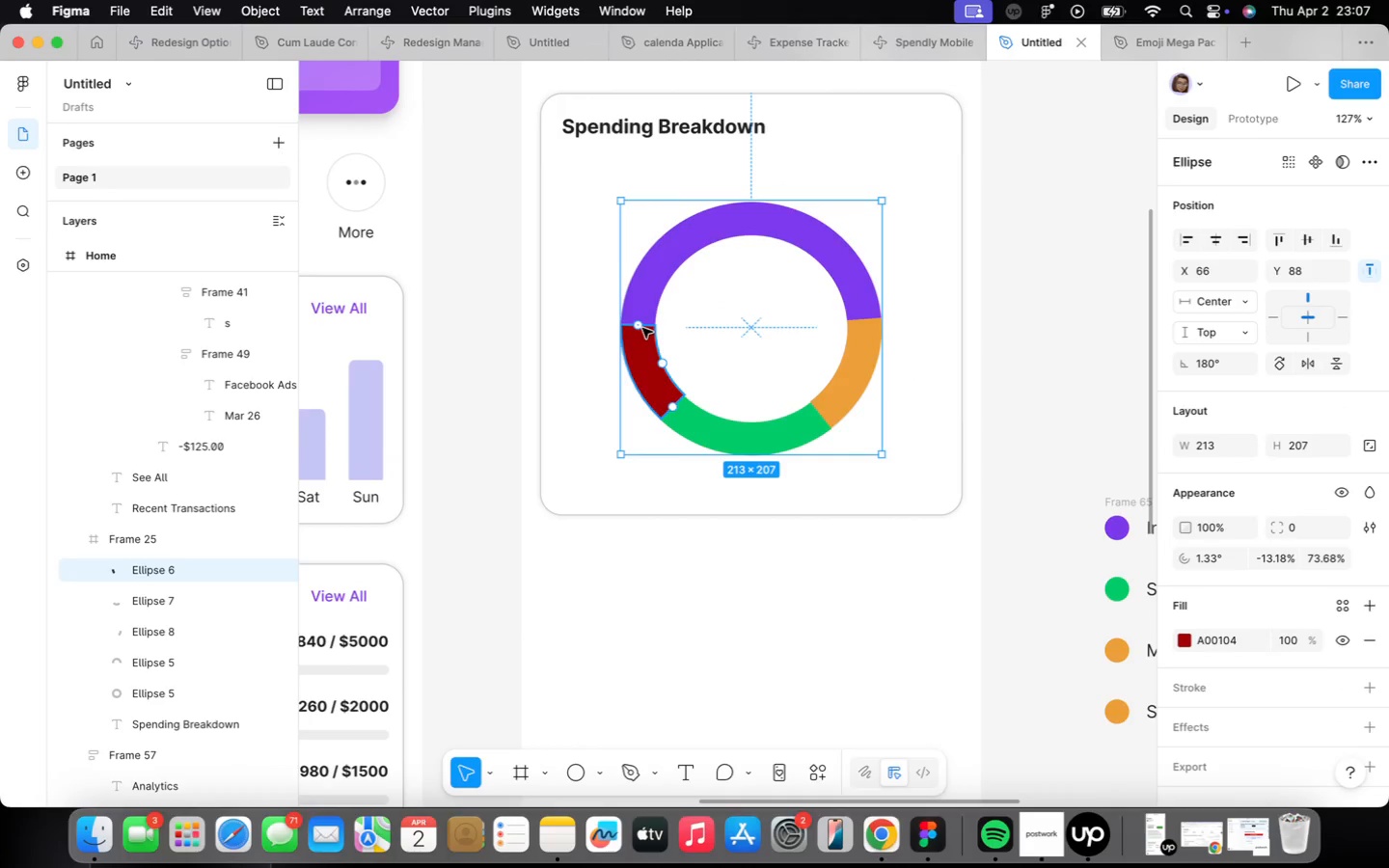 
left_click_drag(start_coordinate=[636, 325], to_coordinate=[642, 335])
 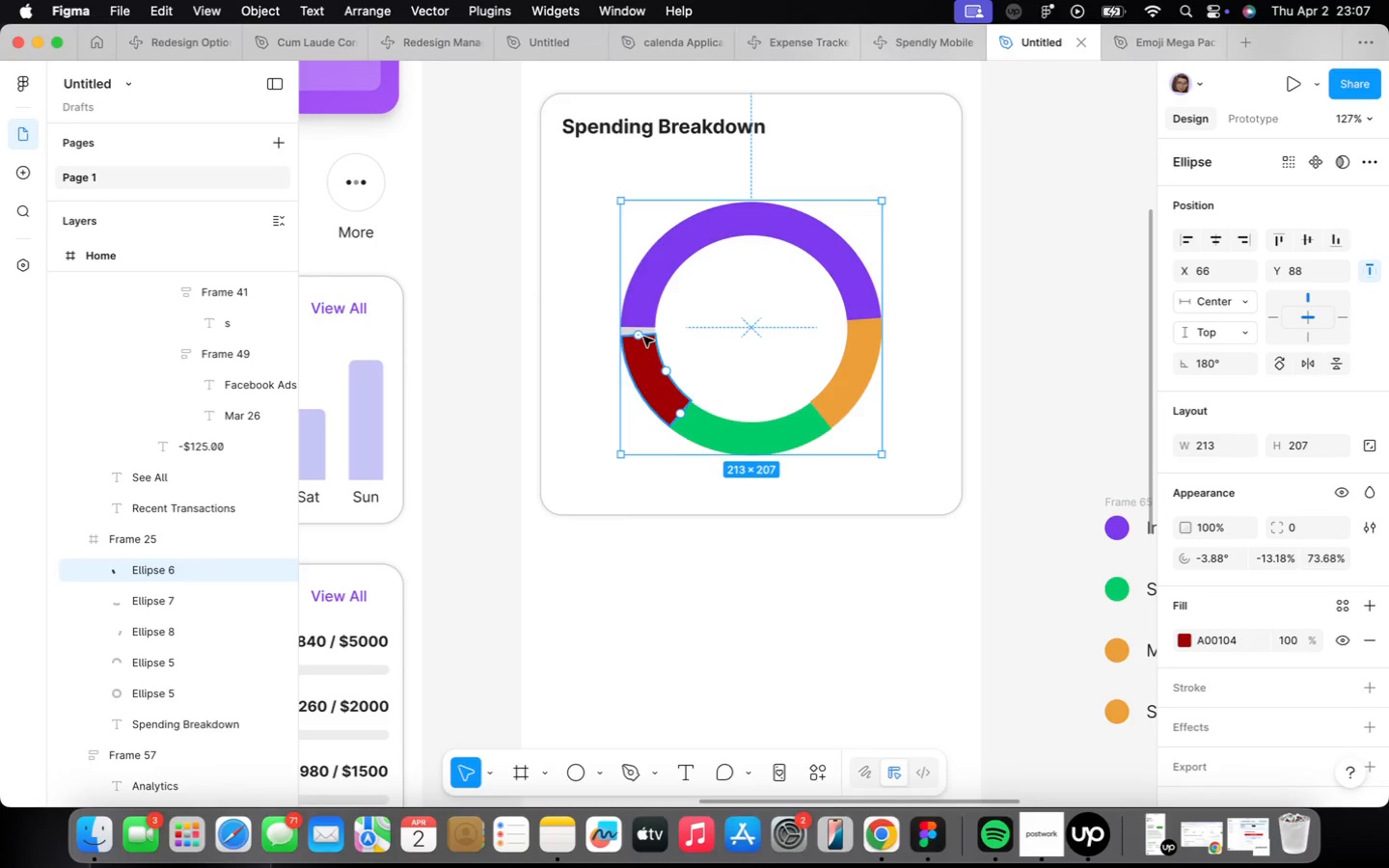 
scroll: coordinate [643, 337], scroll_direction: up, amount: 3.0
 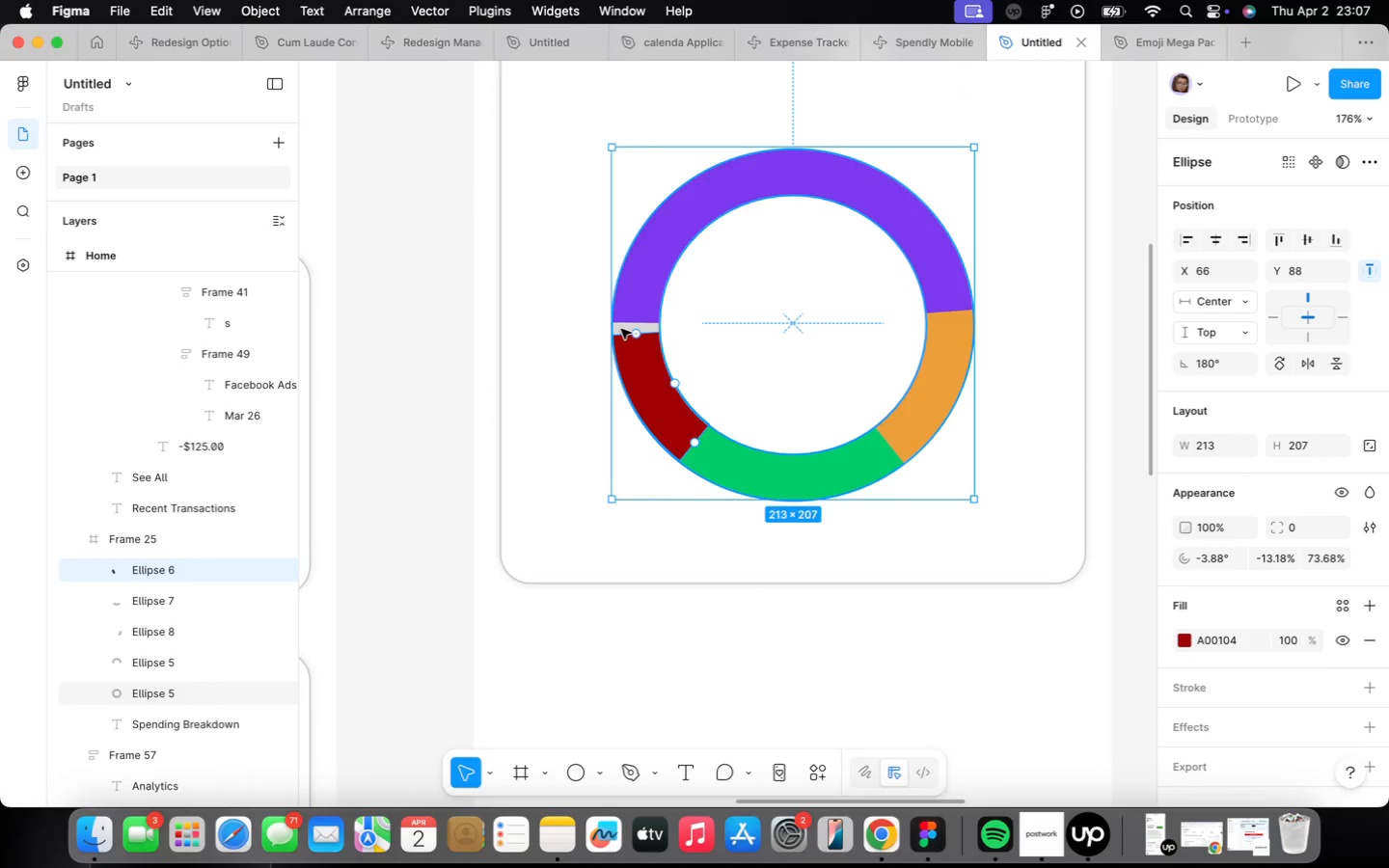 
left_click([621, 329])
 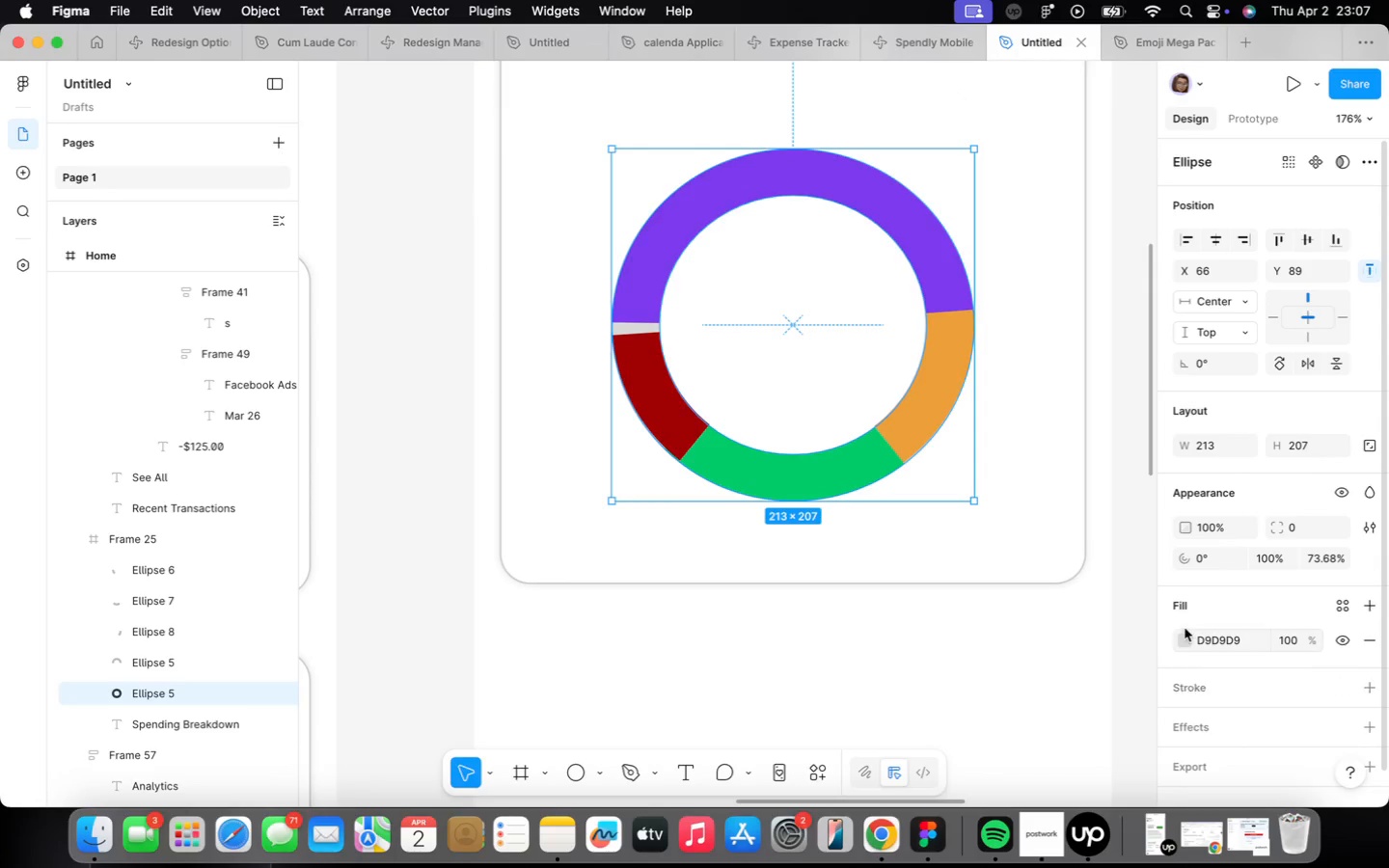 
left_click([1186, 637])
 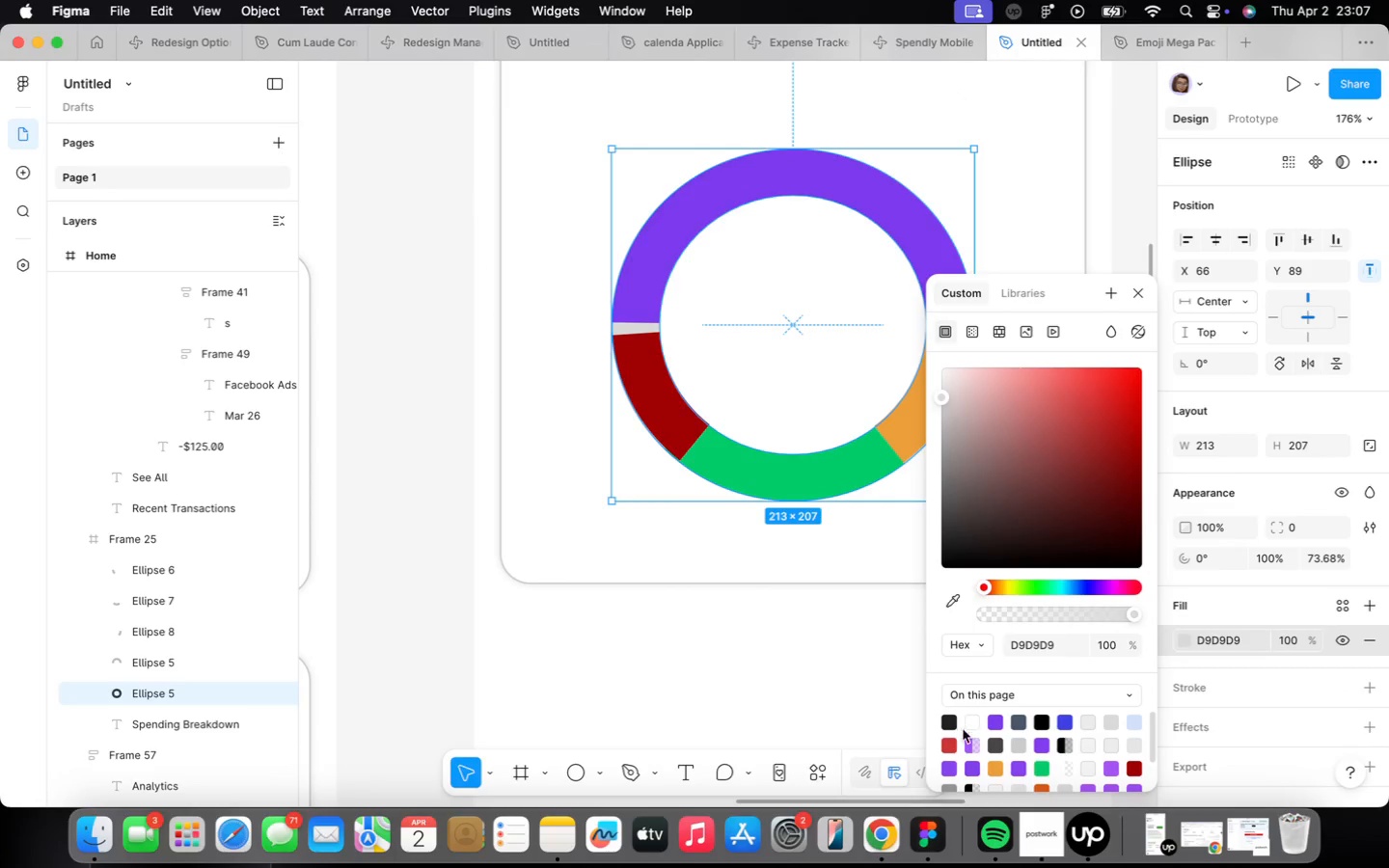 
left_click([967, 726])
 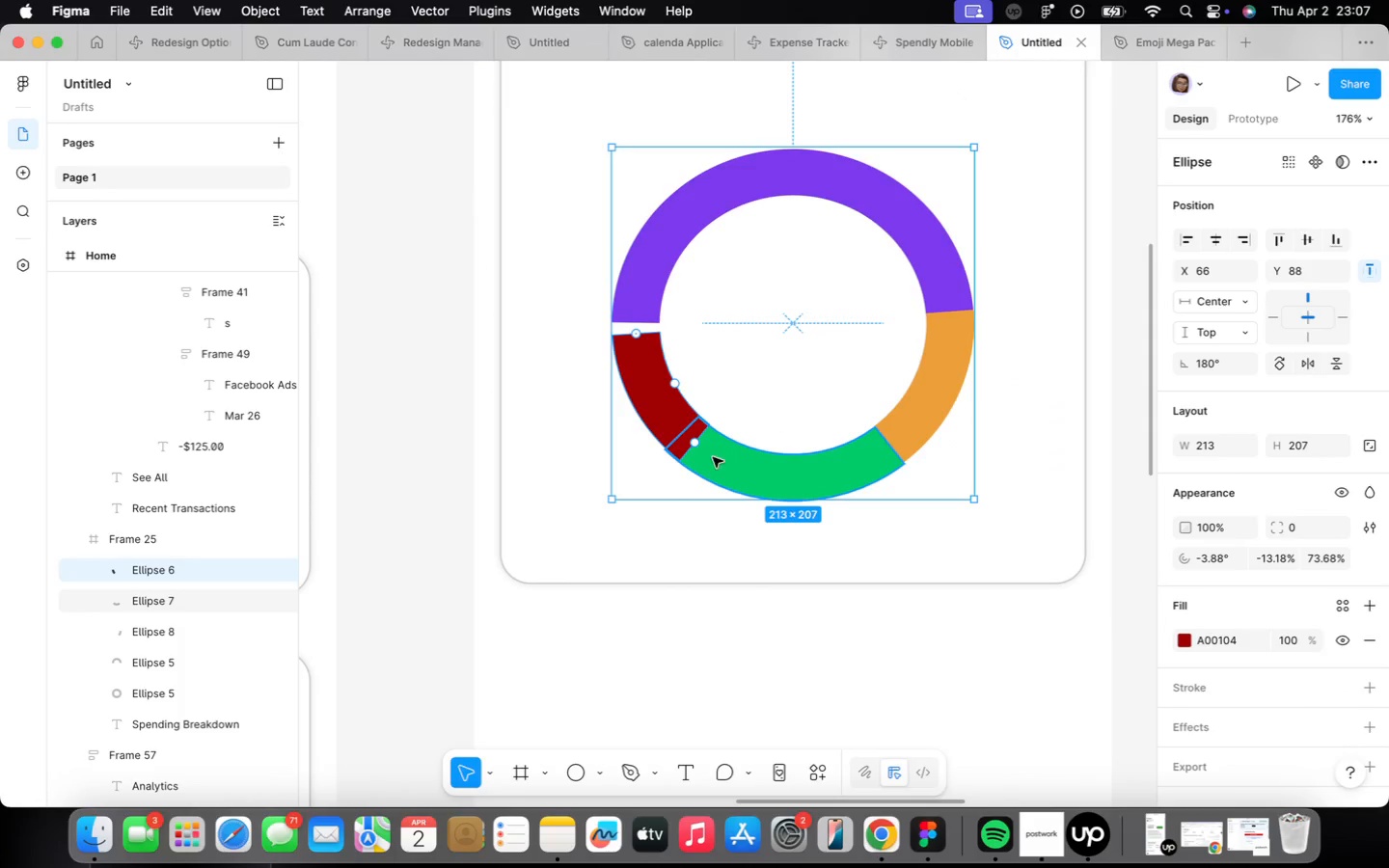 
left_click([708, 453])
 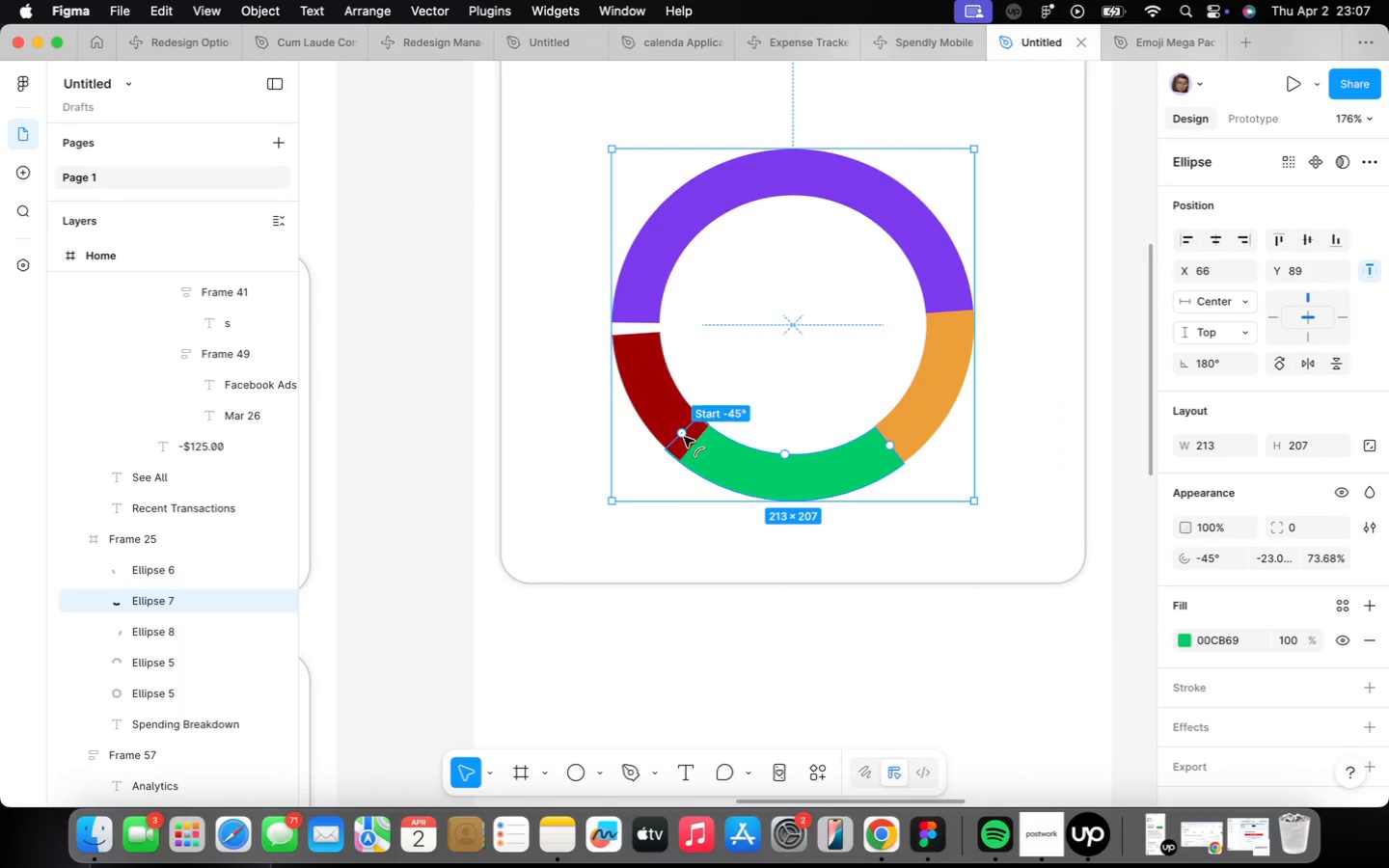 
left_click_drag(start_coordinate=[682, 435], to_coordinate=[706, 443])
 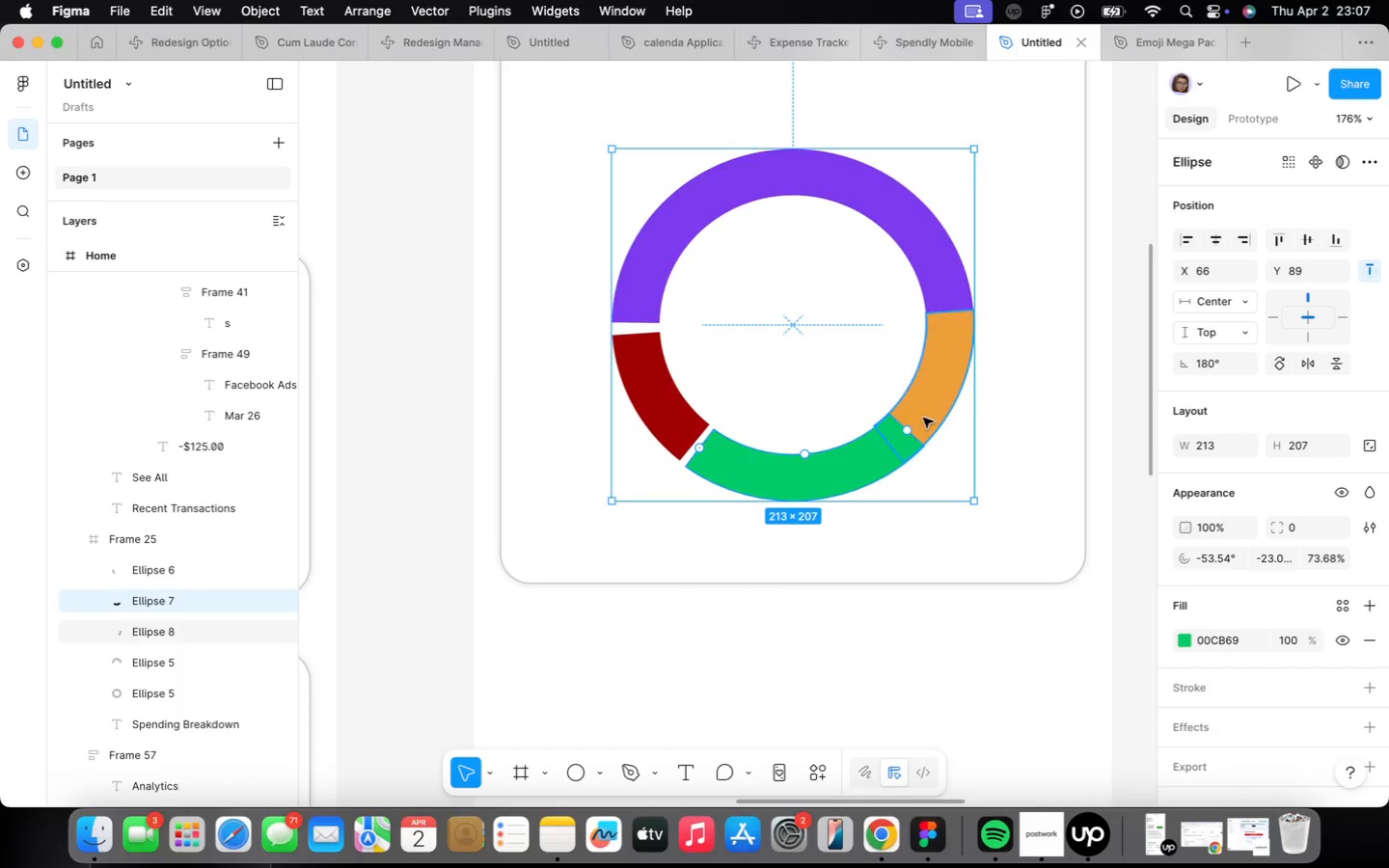 
left_click([923, 418])
 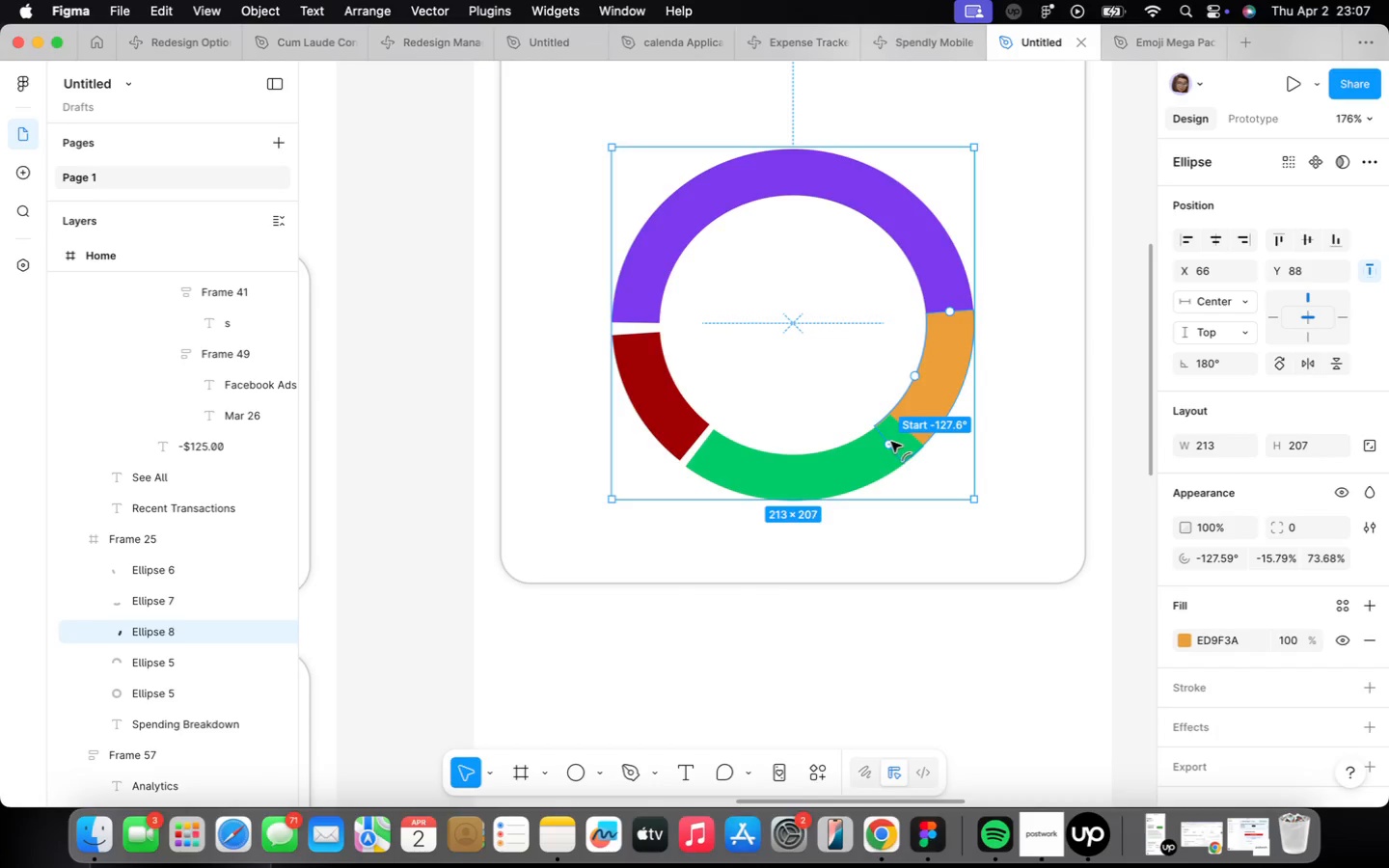 
left_click_drag(start_coordinate=[892, 443], to_coordinate=[920, 429])
 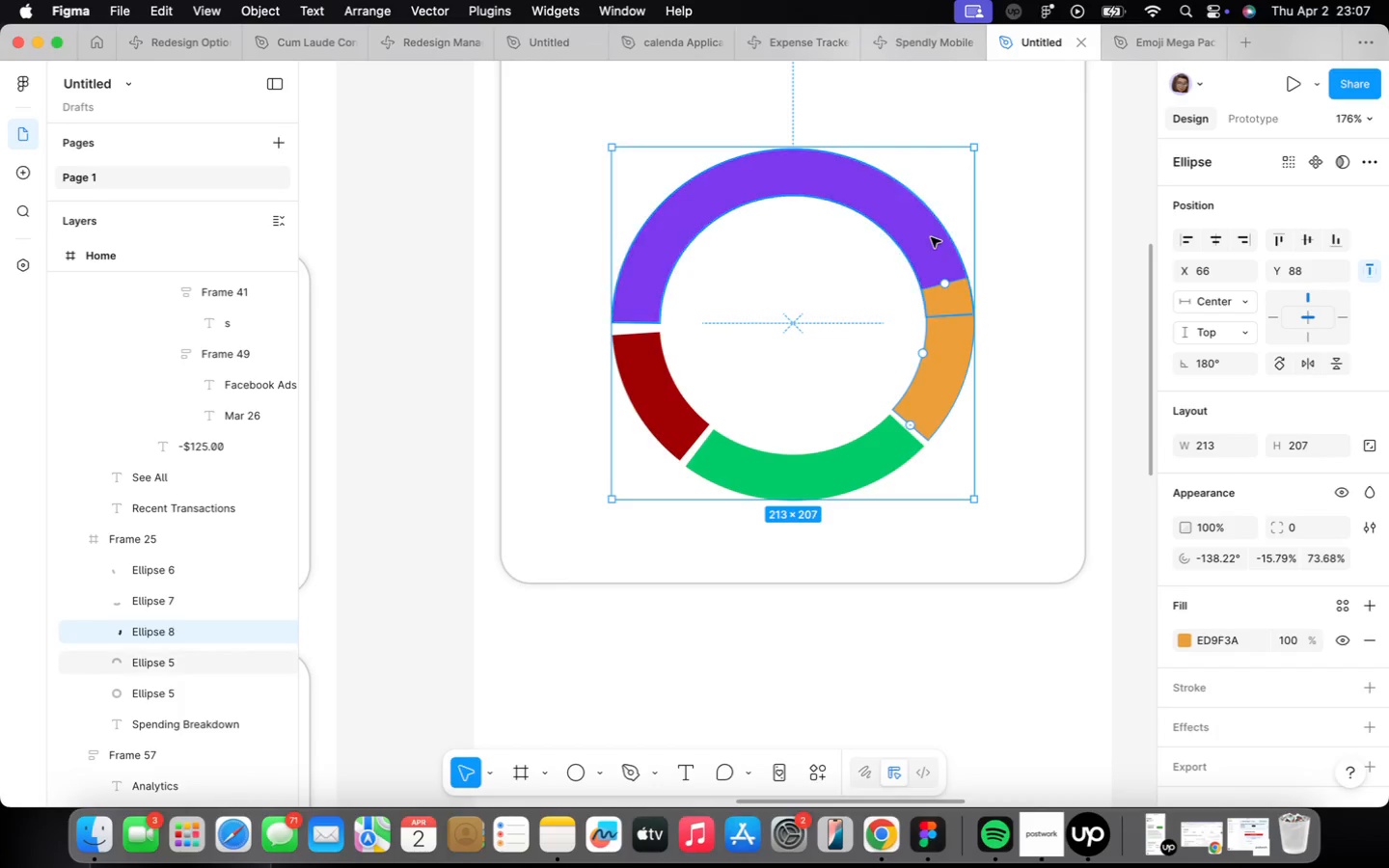 
left_click([931, 251])
 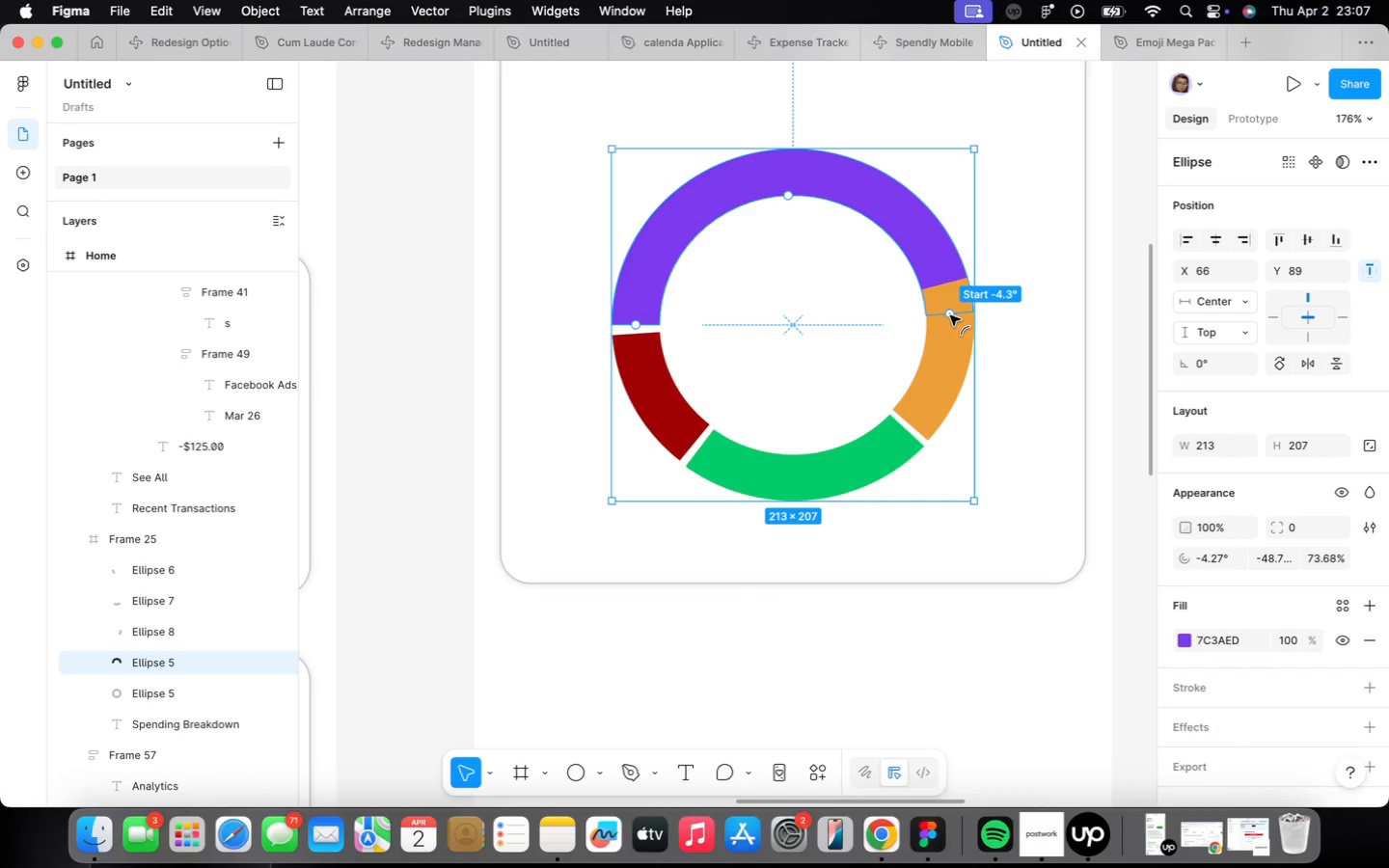 
left_click_drag(start_coordinate=[640, 325], to_coordinate=[638, 305])
 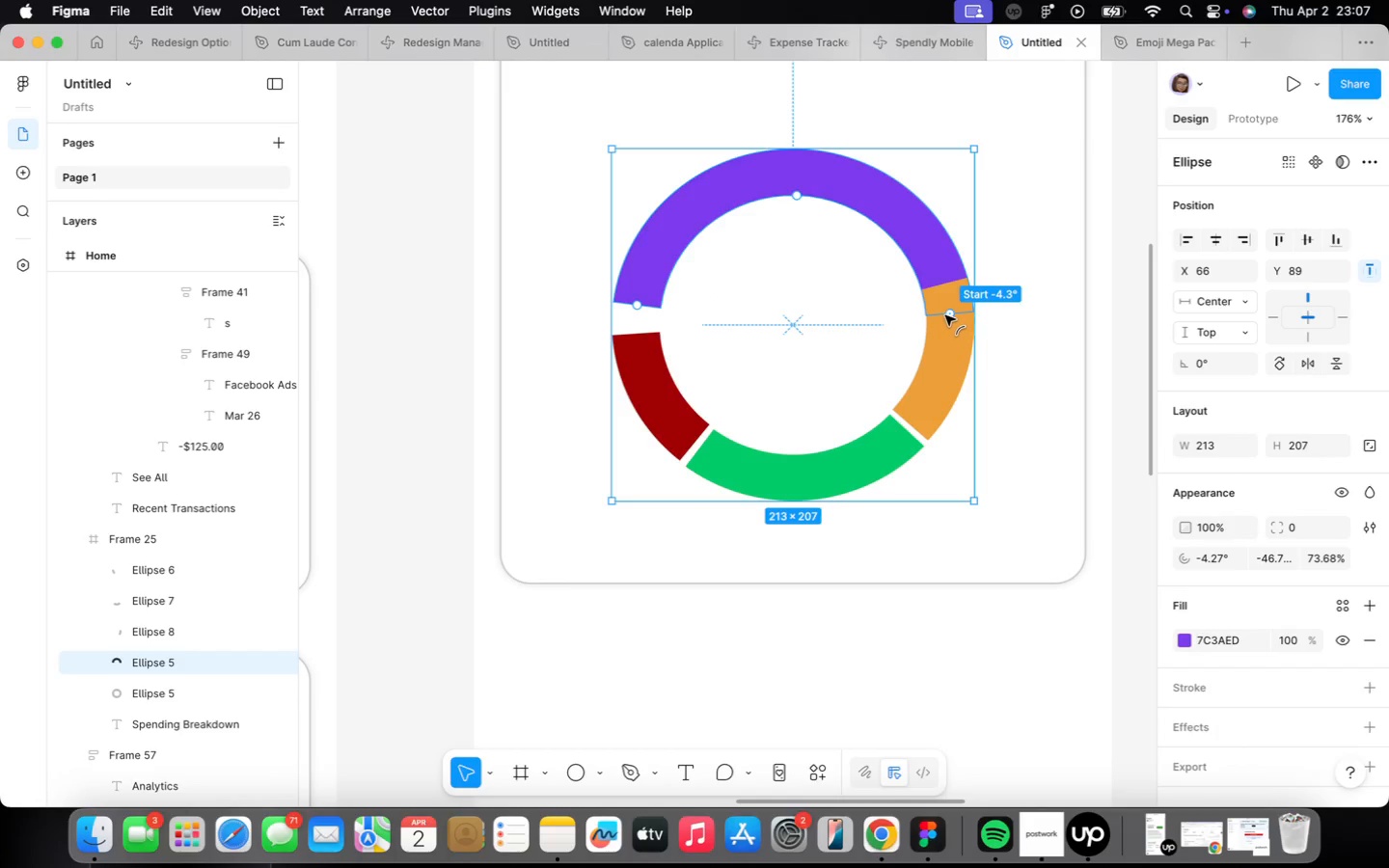 
left_click_drag(start_coordinate=[946, 314], to_coordinate=[942, 277])
 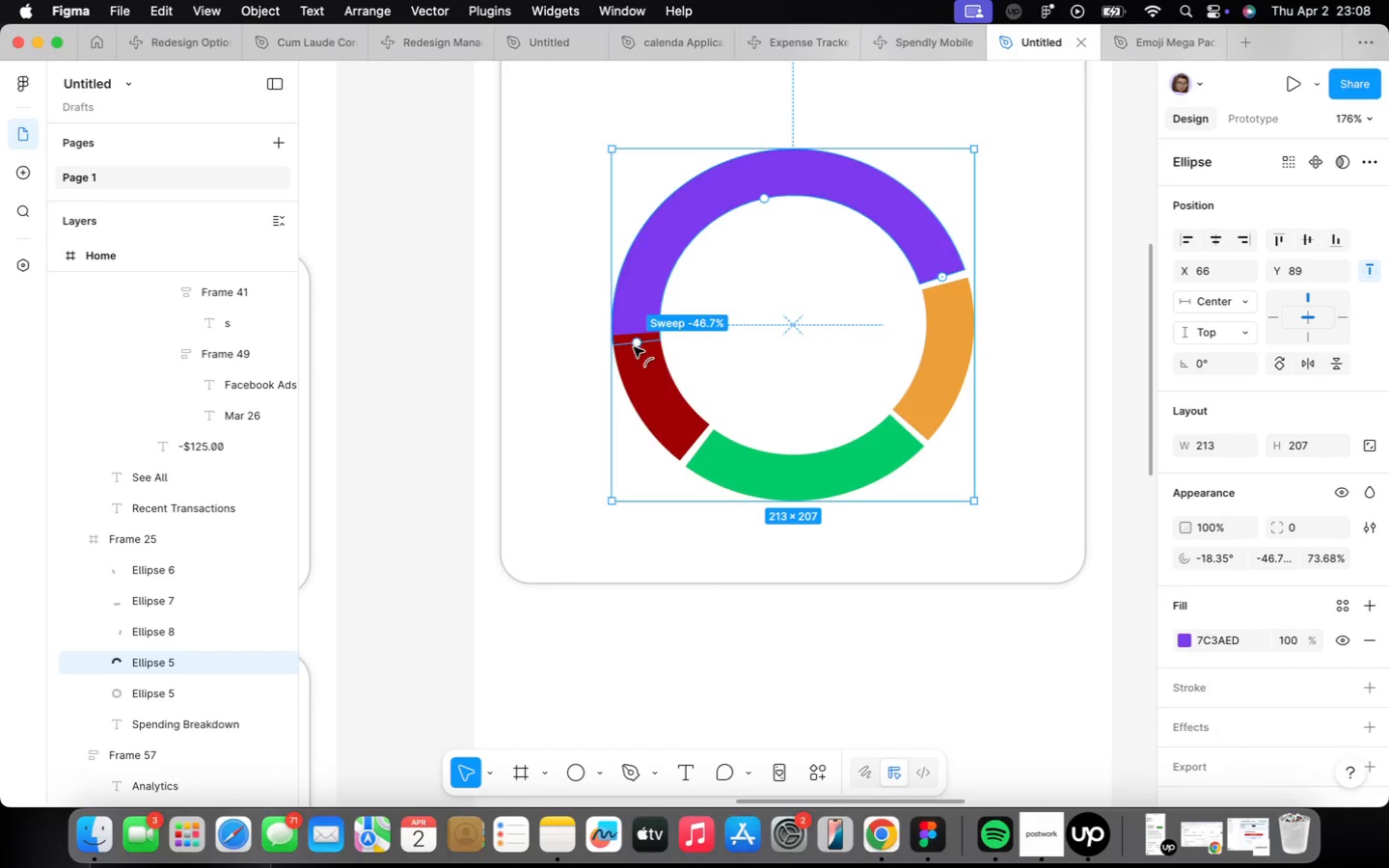 
left_click_drag(start_coordinate=[634, 346], to_coordinate=[636, 323])
 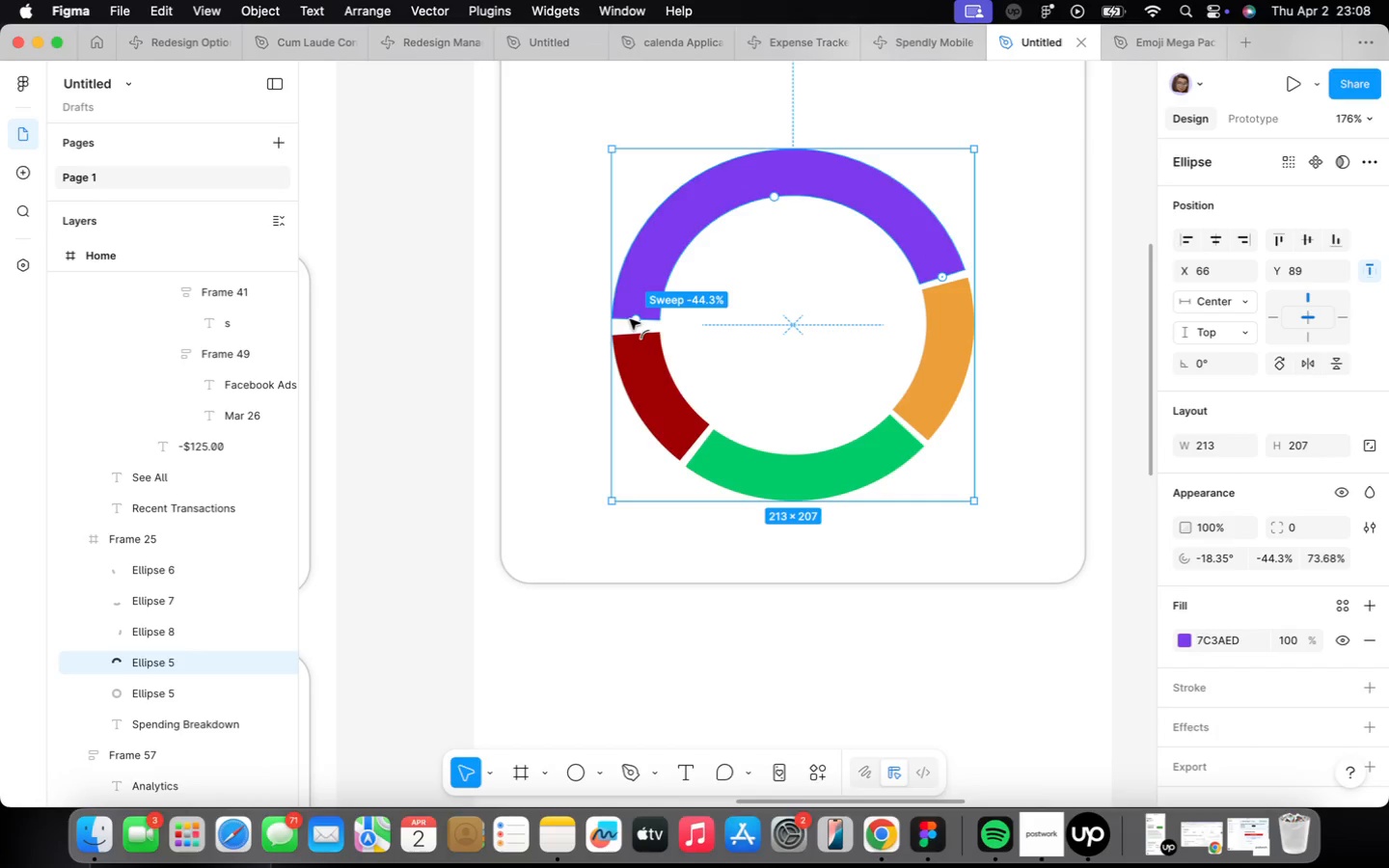 
left_click_drag(start_coordinate=[637, 317], to_coordinate=[640, 324])
 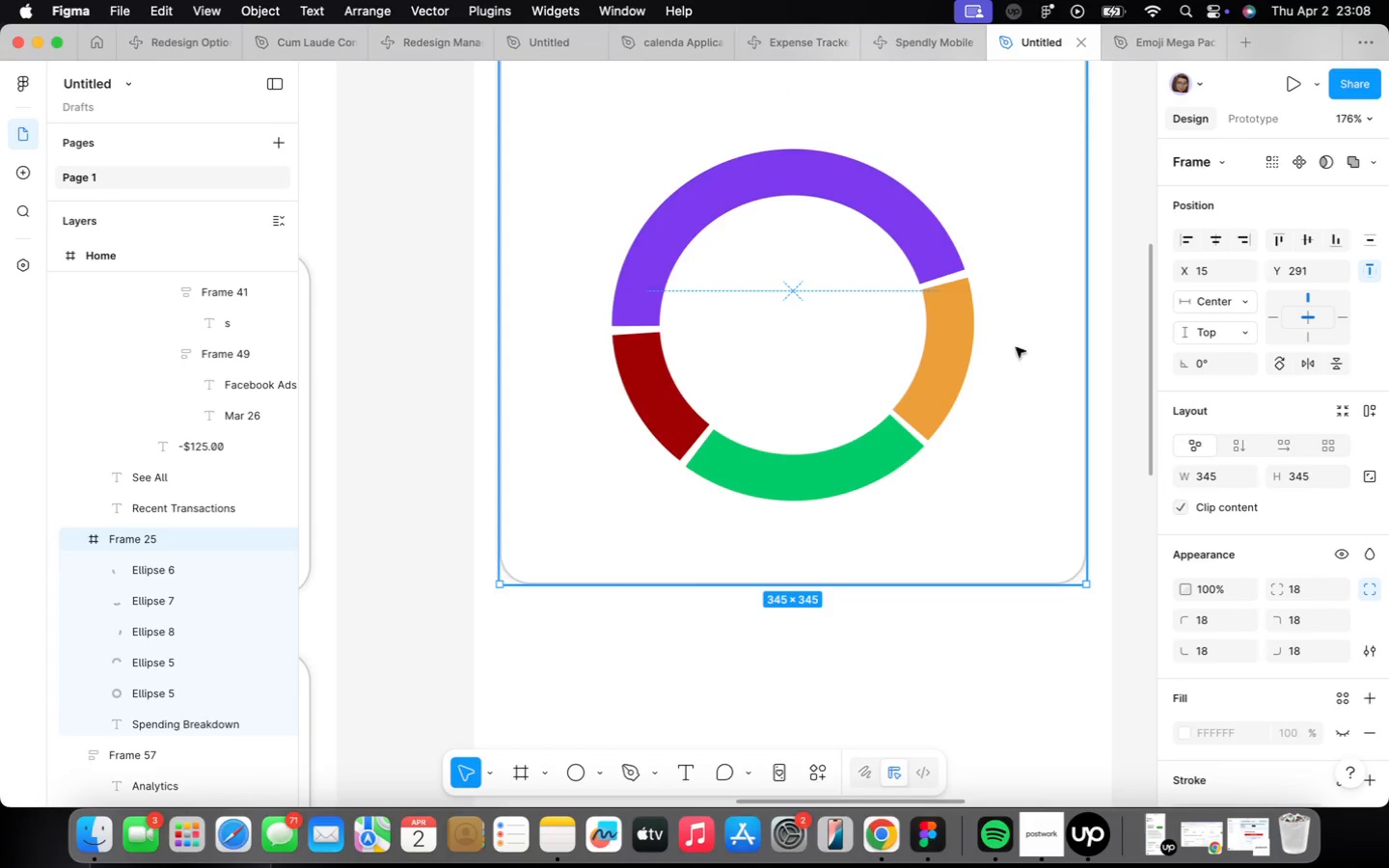 
scroll: coordinate [985, 396], scroll_direction: down, amount: 10.0
 